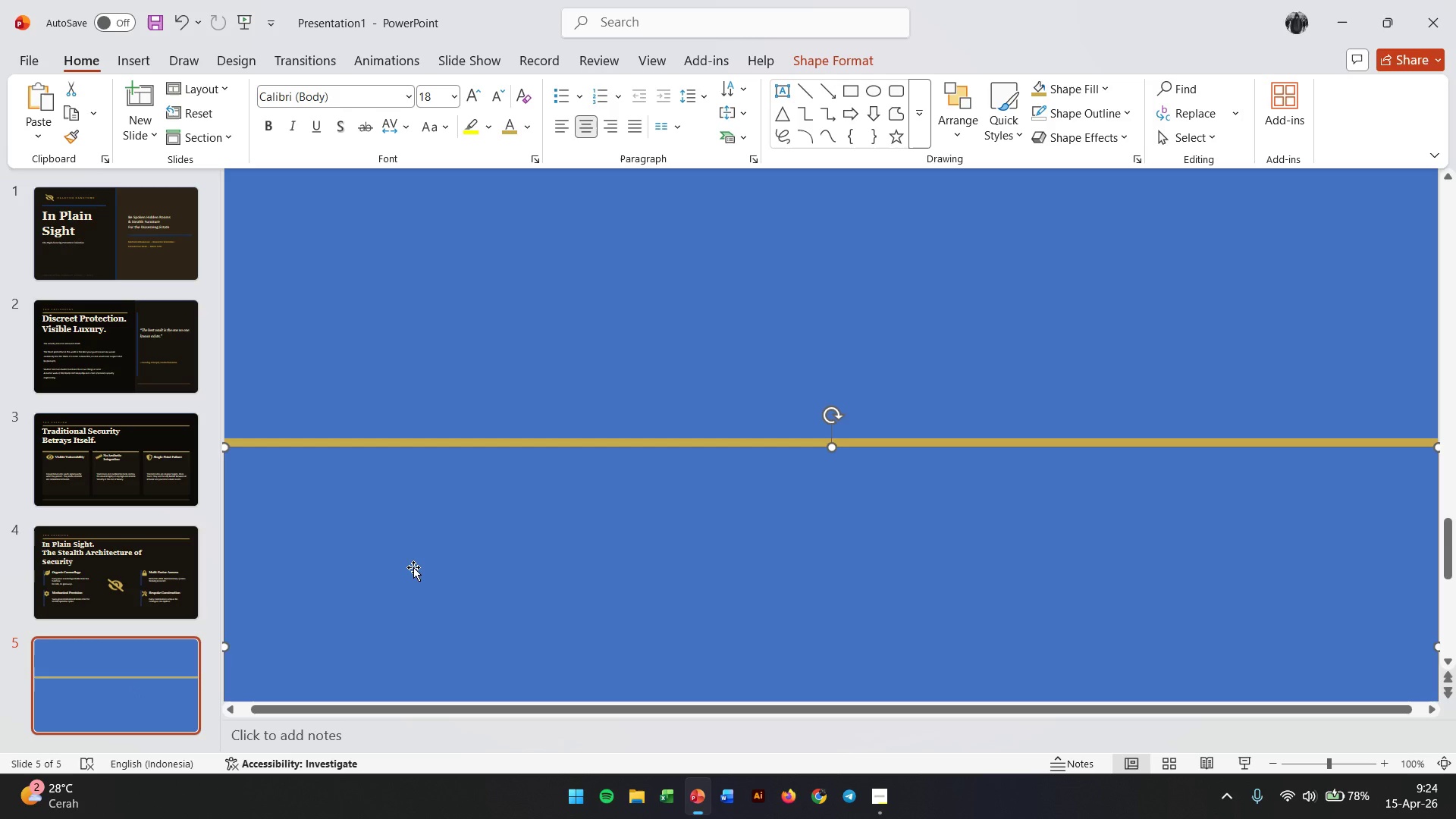 
right_click([413, 567])
 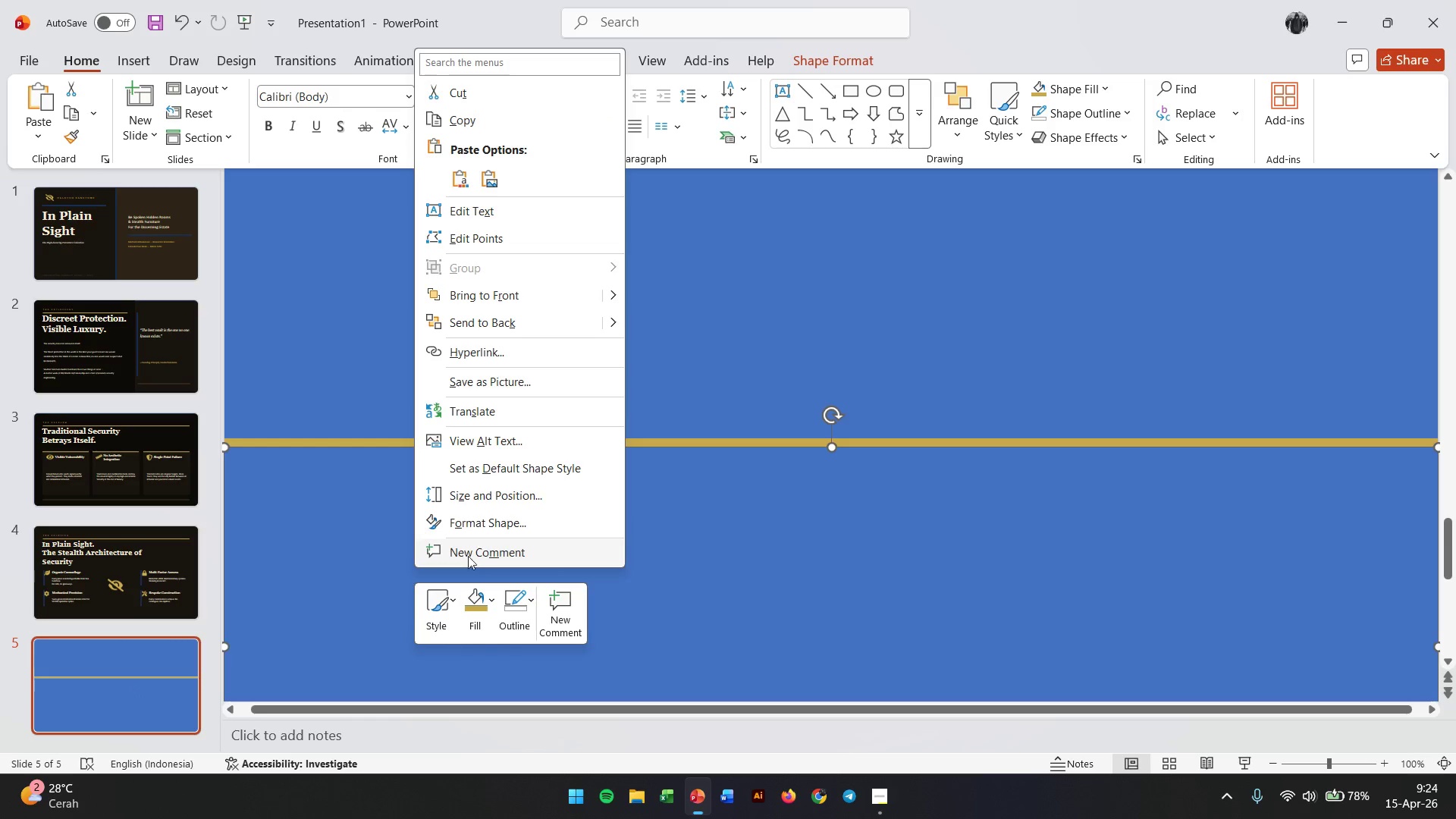 
left_click([493, 596])
 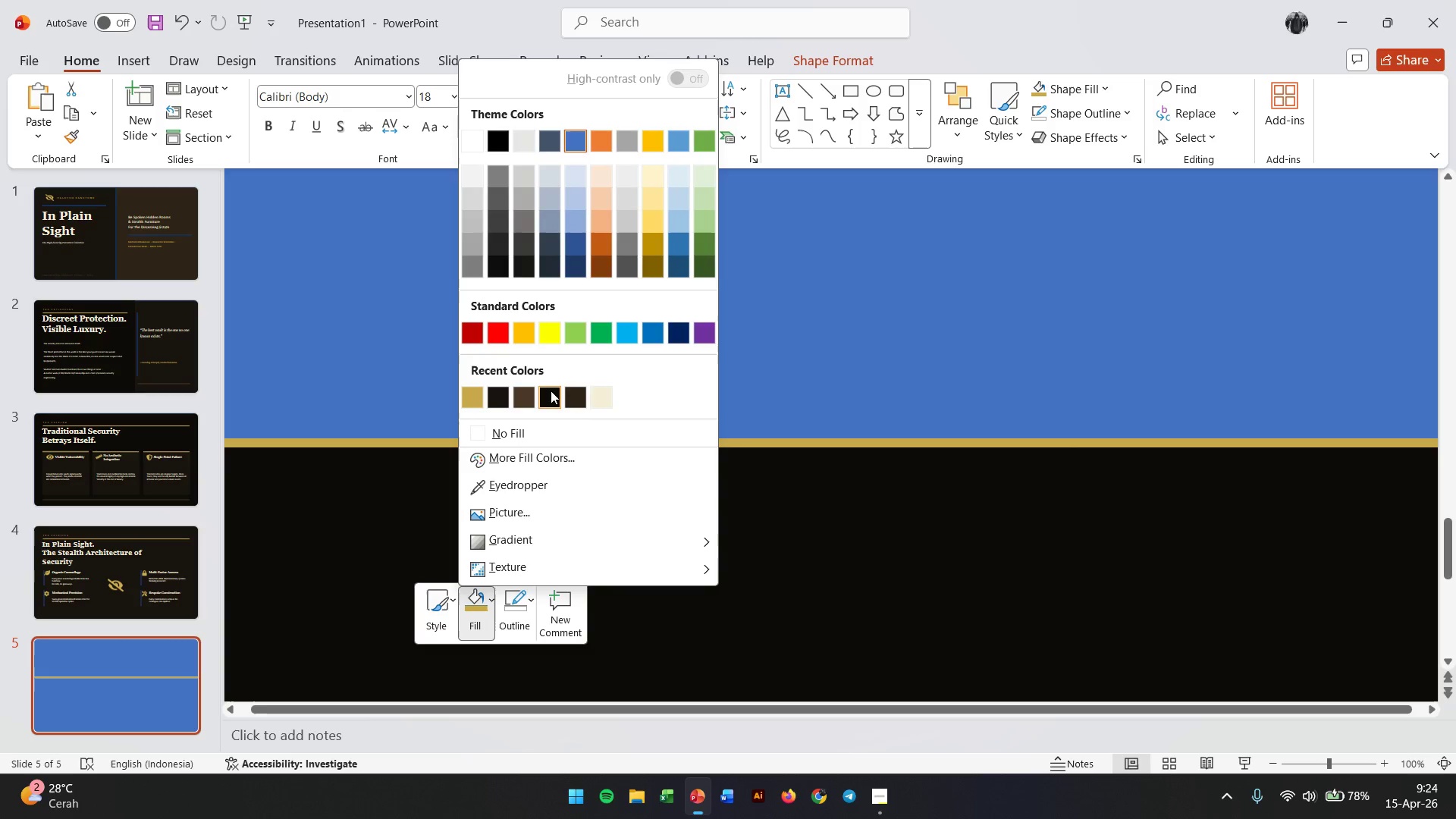 
left_click([551, 391])
 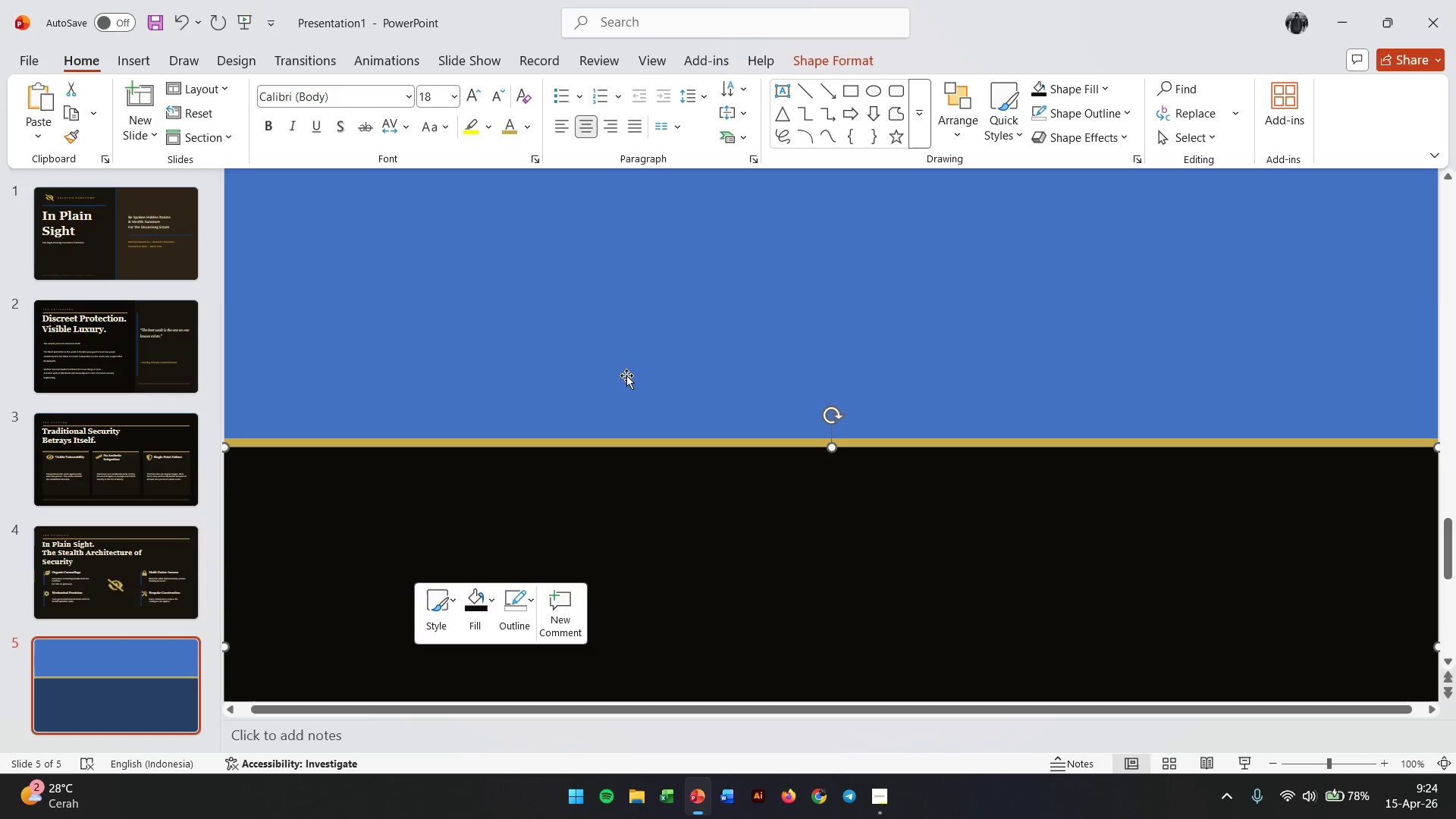 
left_click([626, 375])
 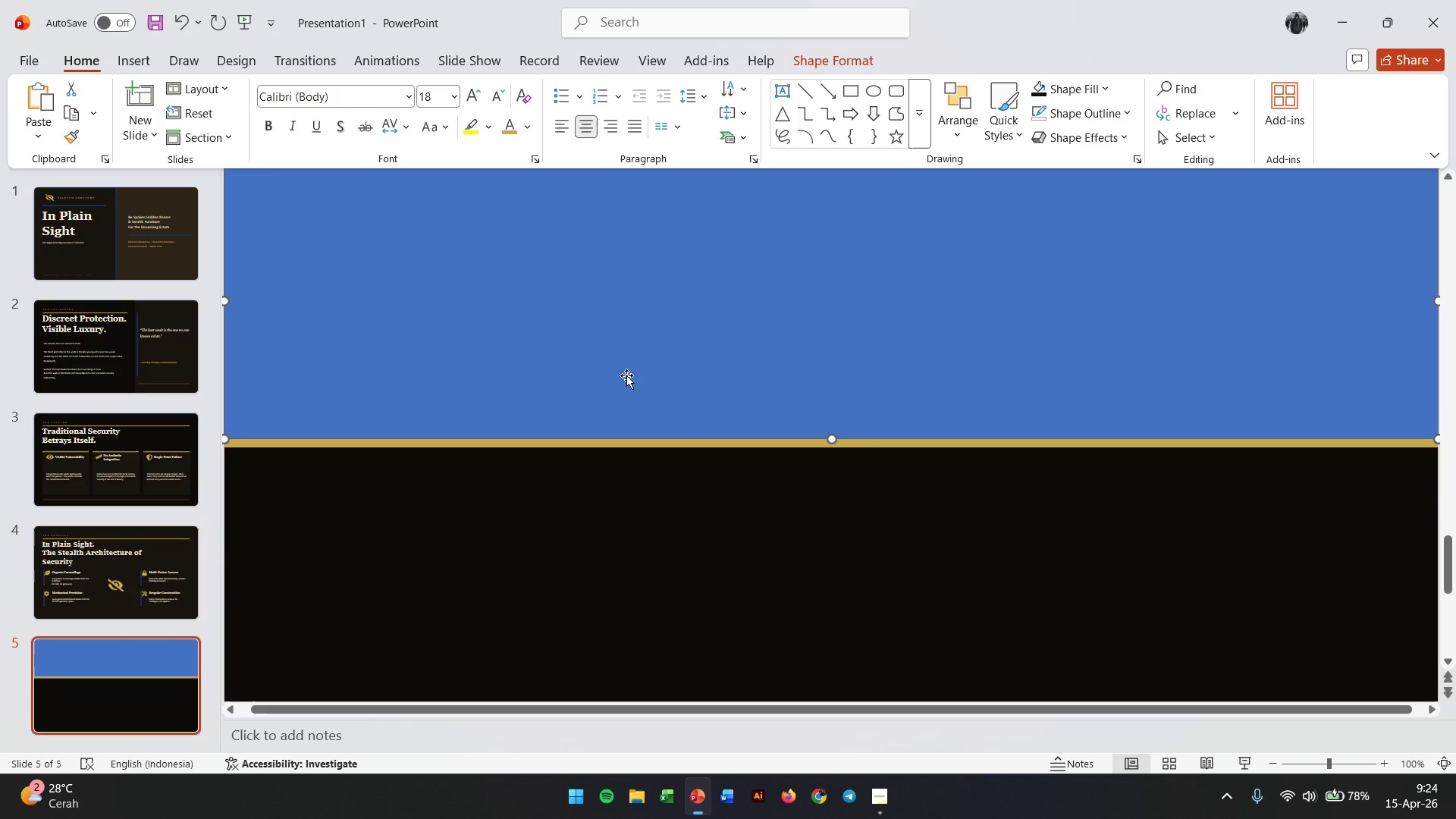 
right_click([626, 375])
 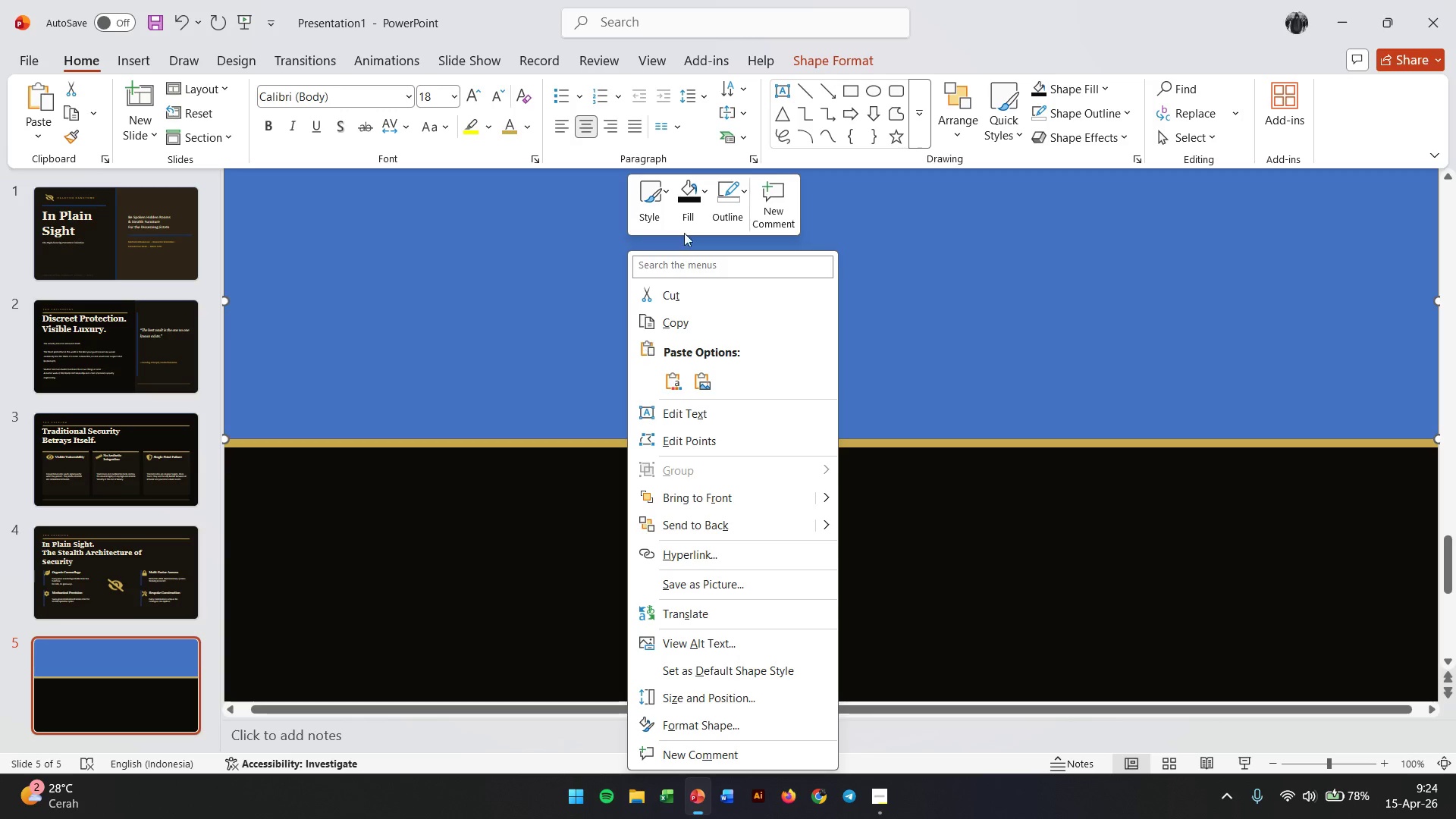 
left_click([701, 192])
 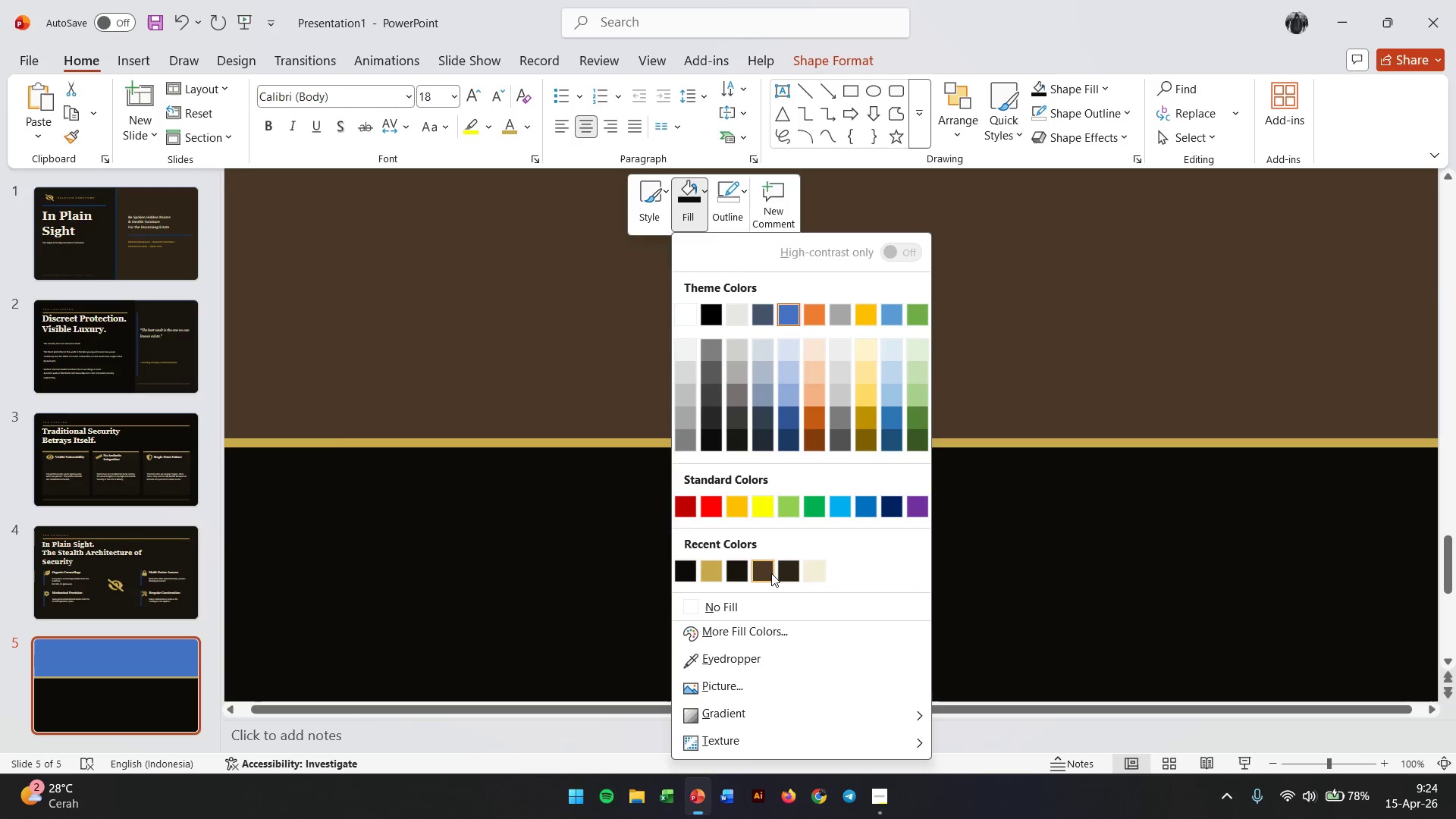 
left_click([771, 573])
 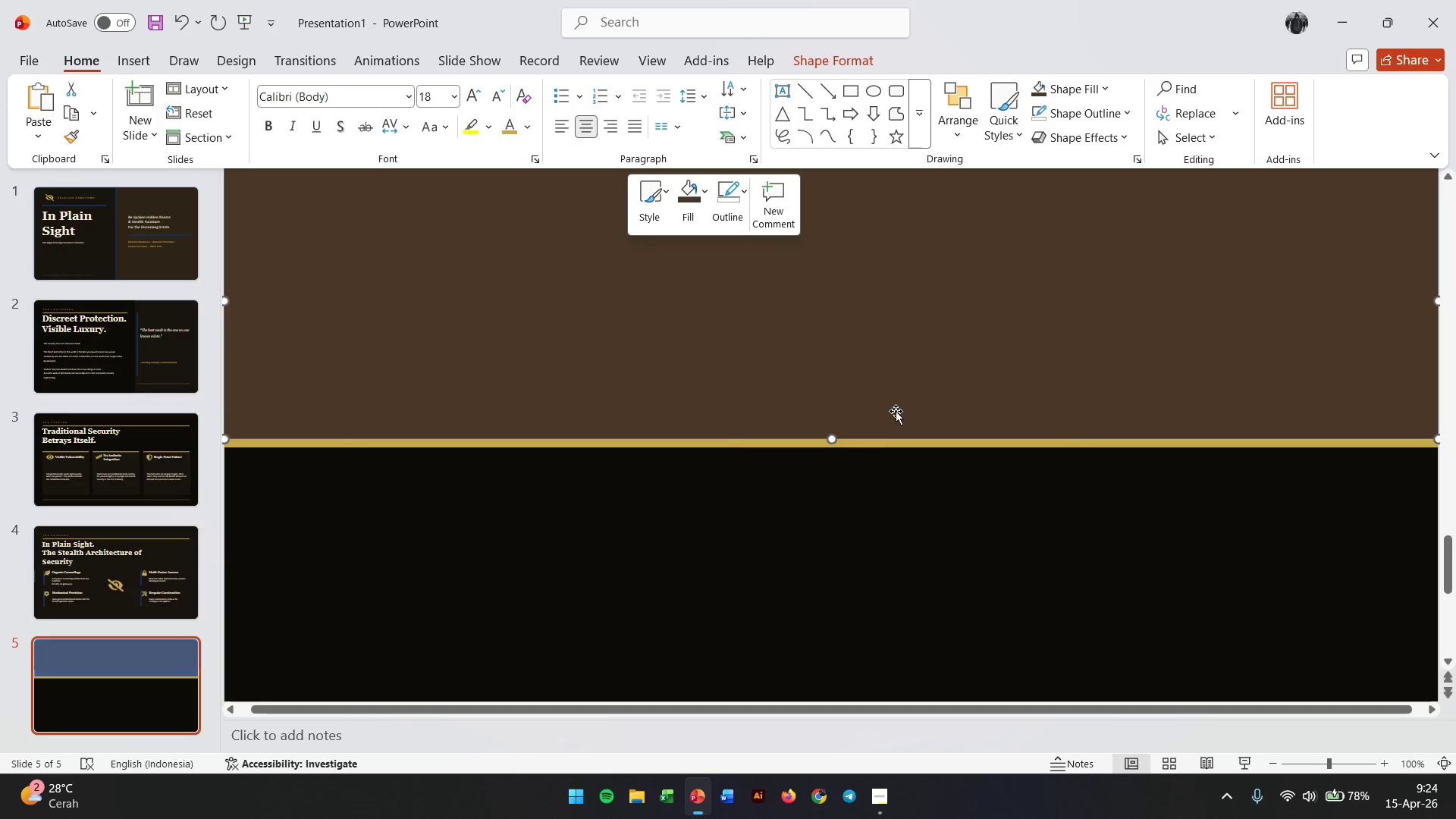 
left_click([896, 410])
 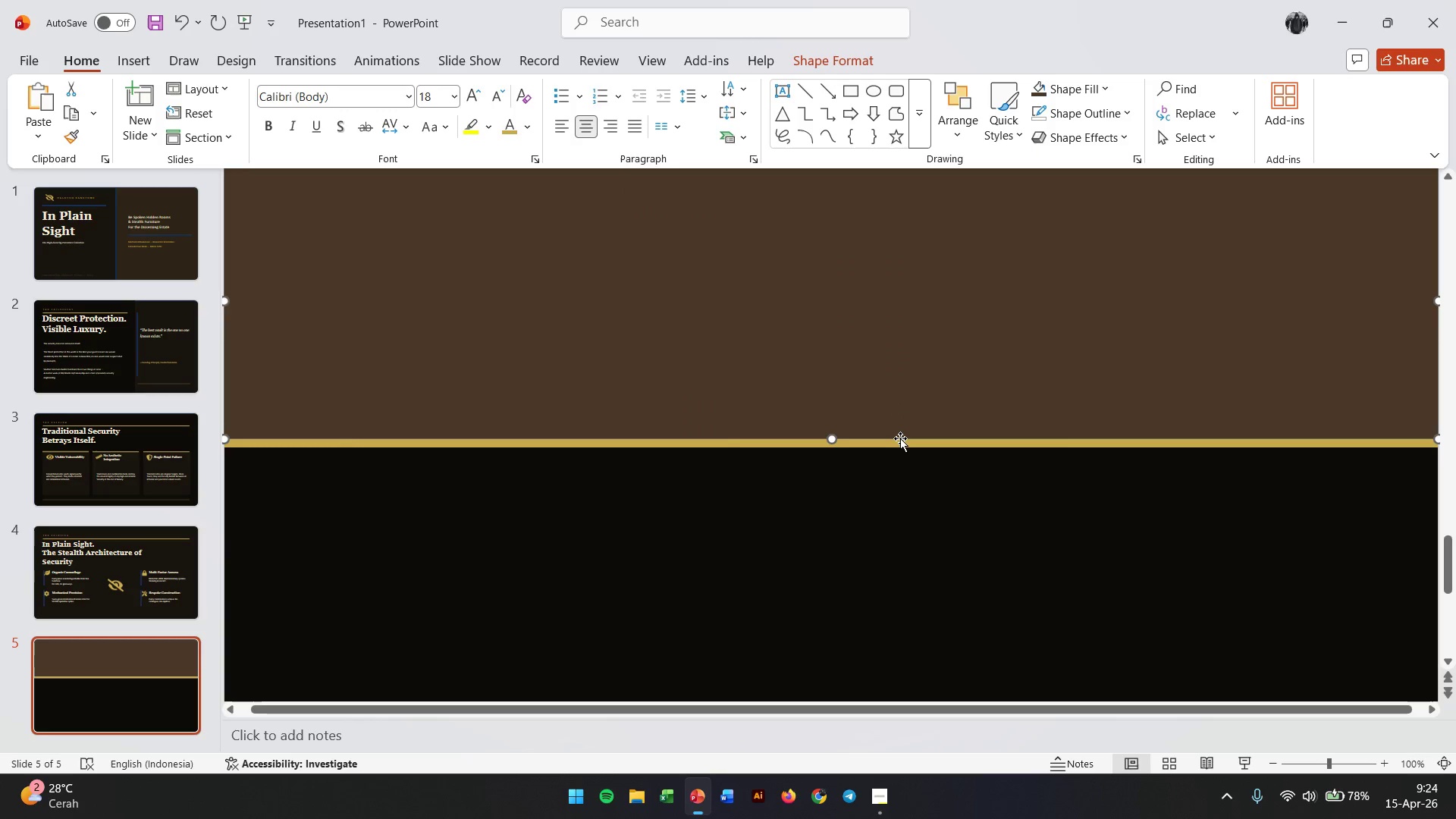 
hold_key(key=ControlLeft, duration=0.8)
scroll: coordinate [900, 438], scroll_direction: down, amount: 1.0
 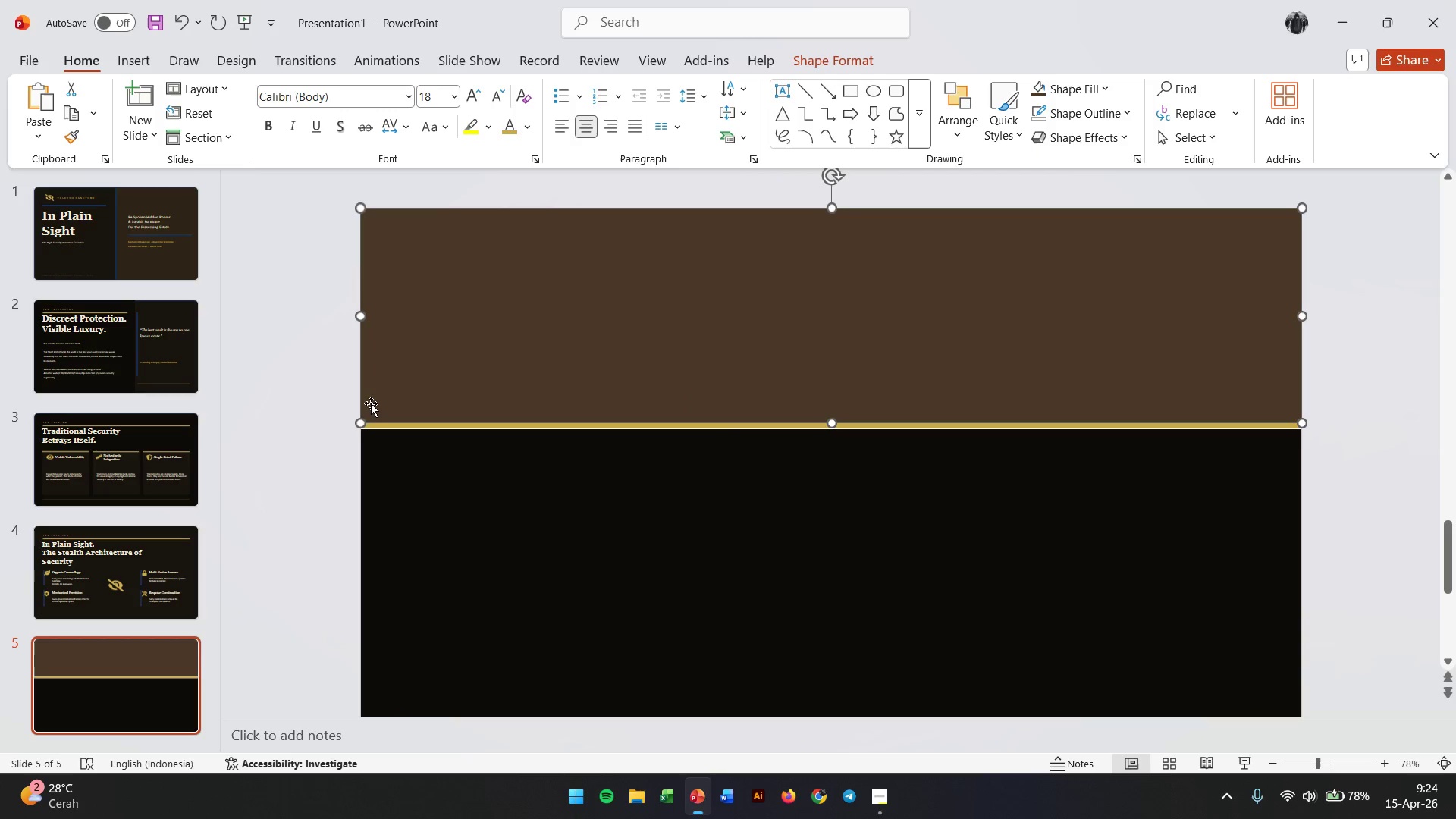 
left_click([328, 397])
 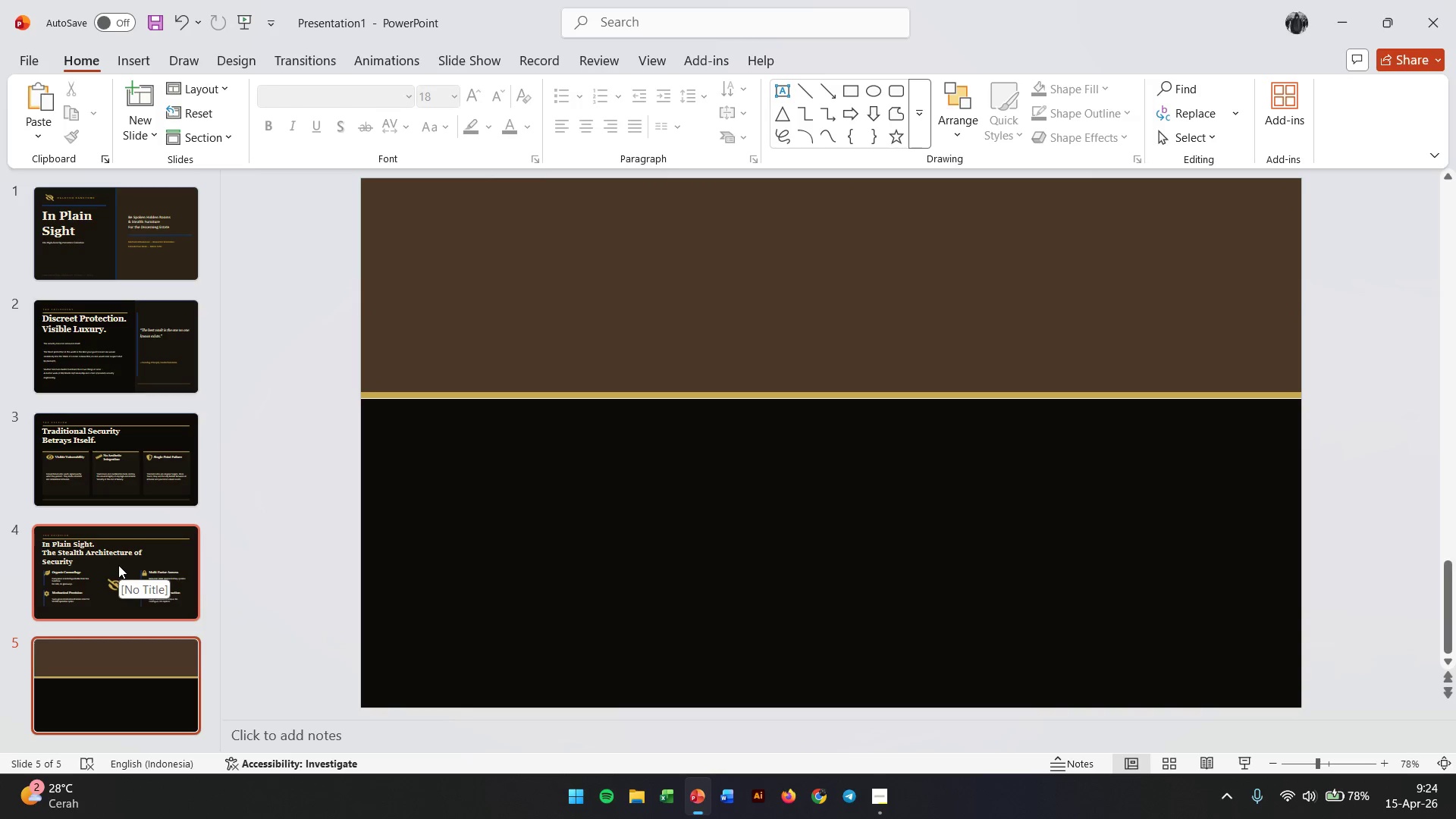 
left_click([119, 559])
 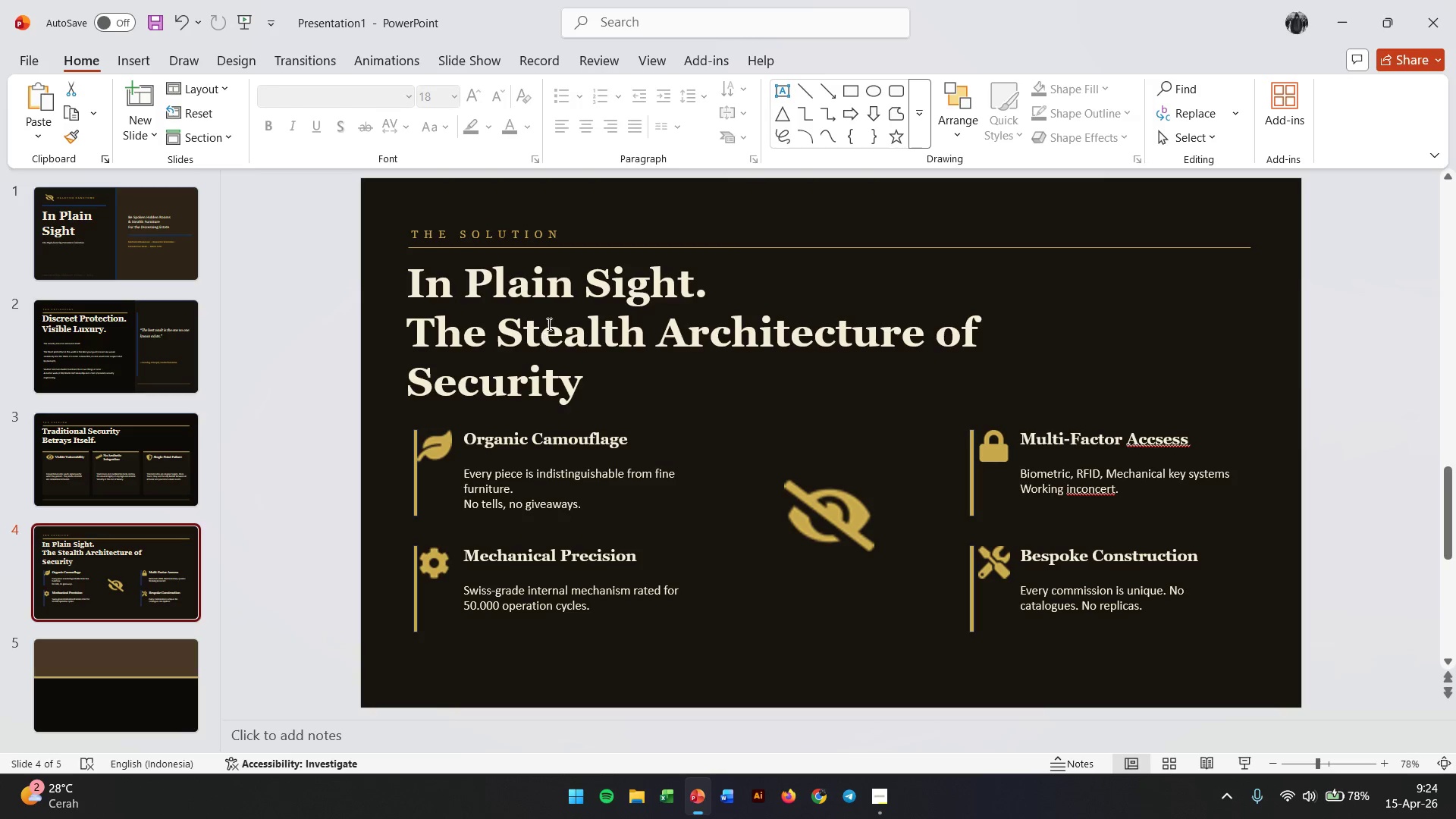 
left_click([548, 319])
 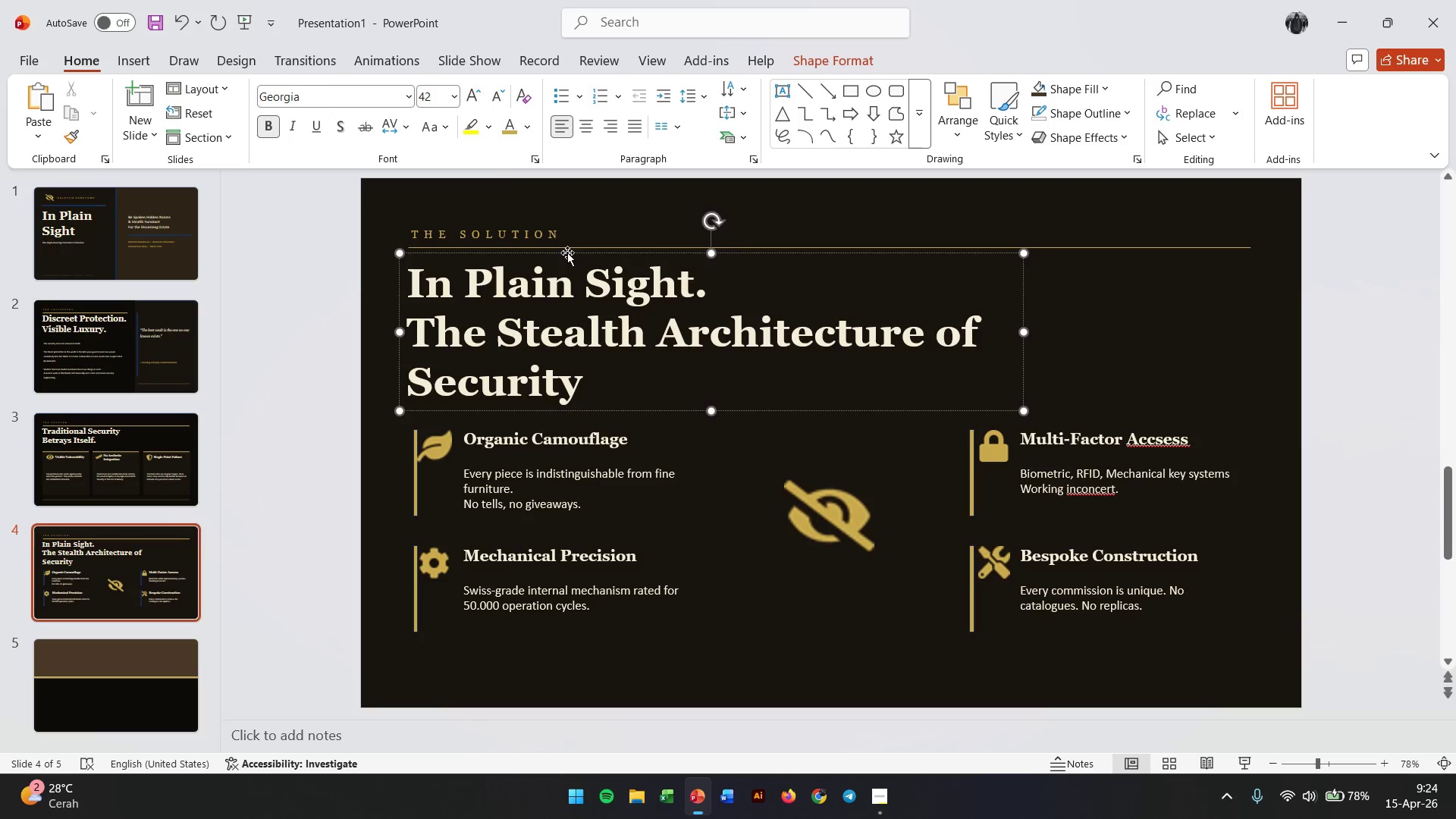 
left_click([567, 253])
 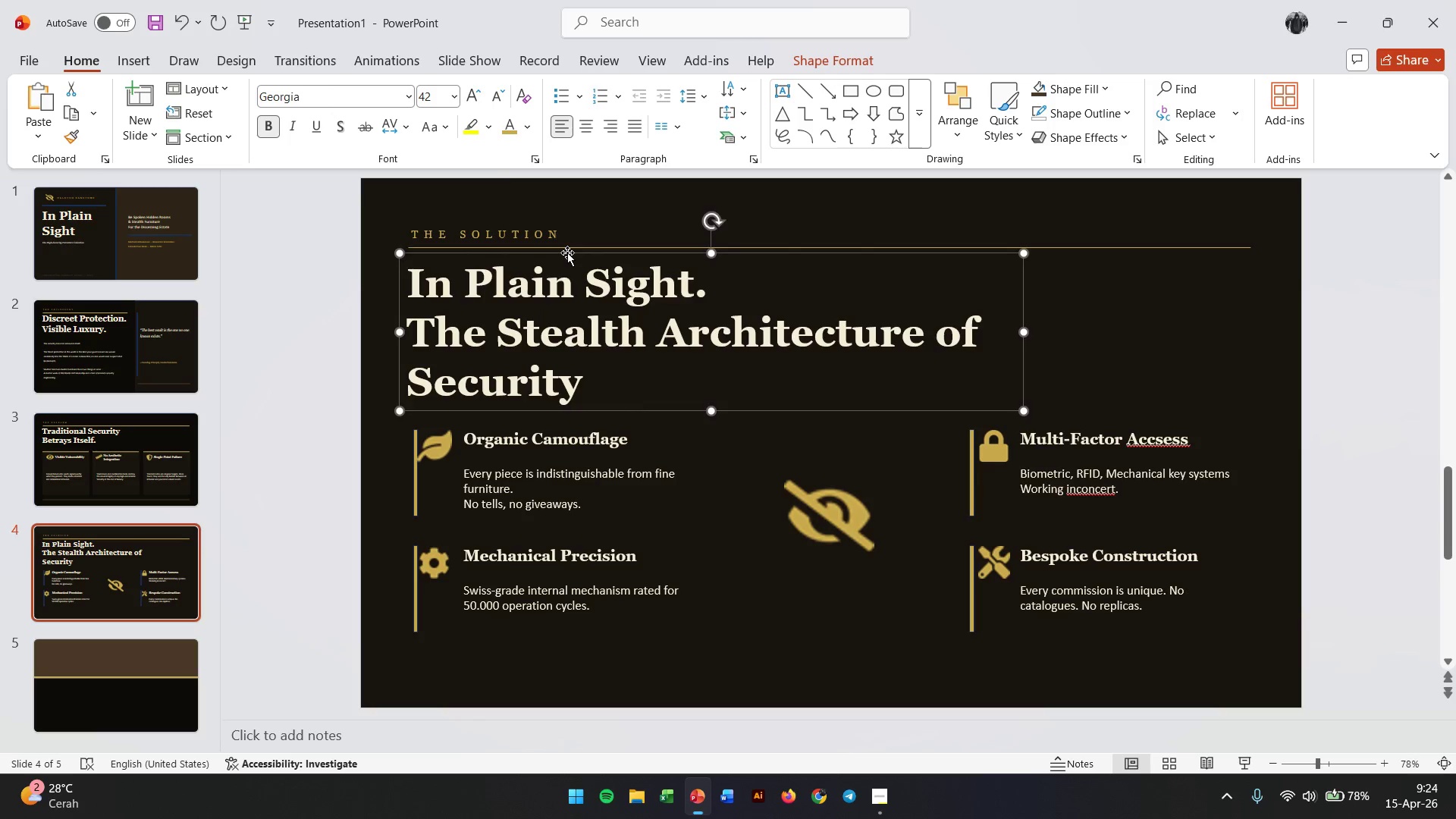 
key(Control+C)
 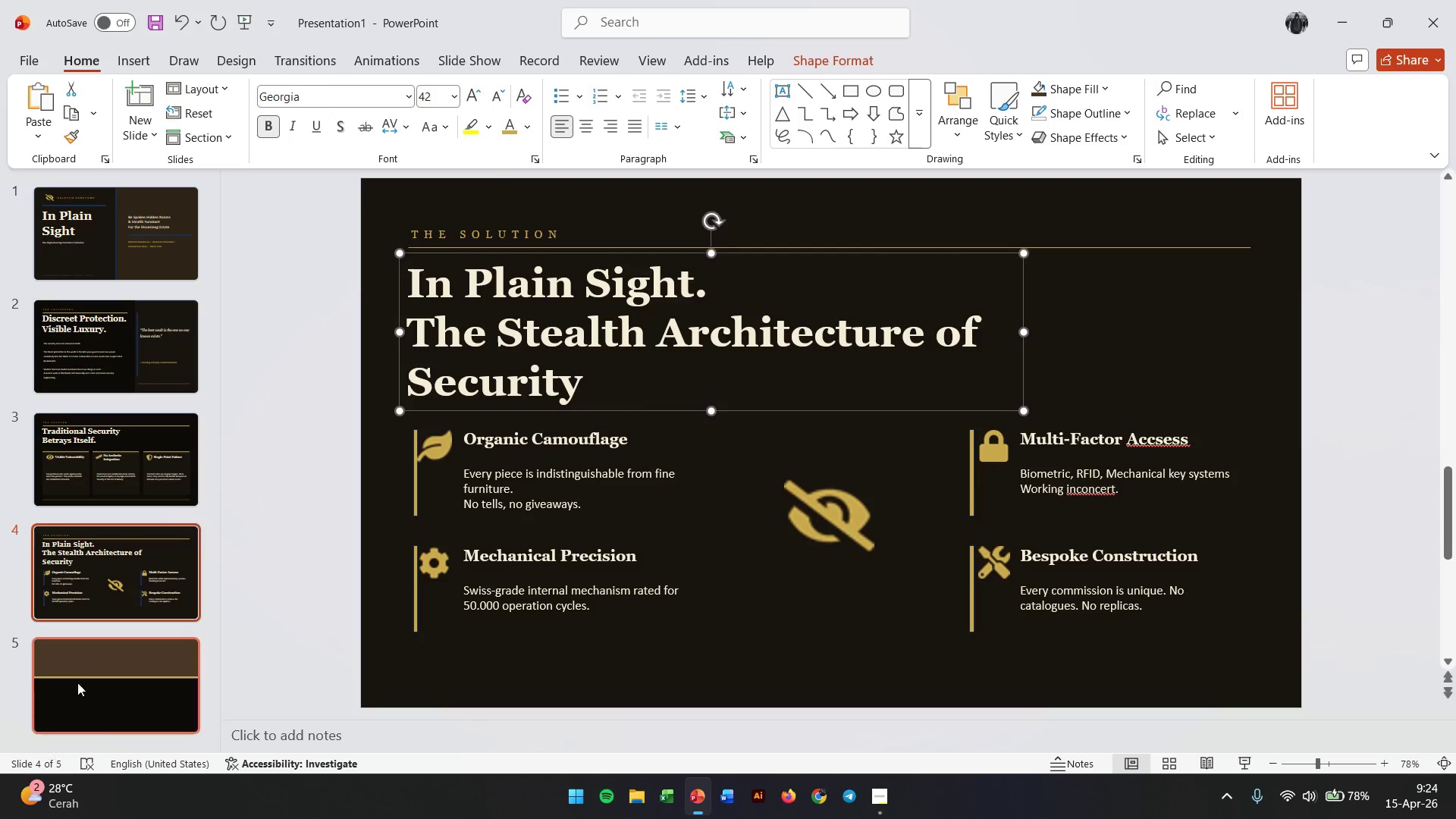 
left_click([83, 667])
 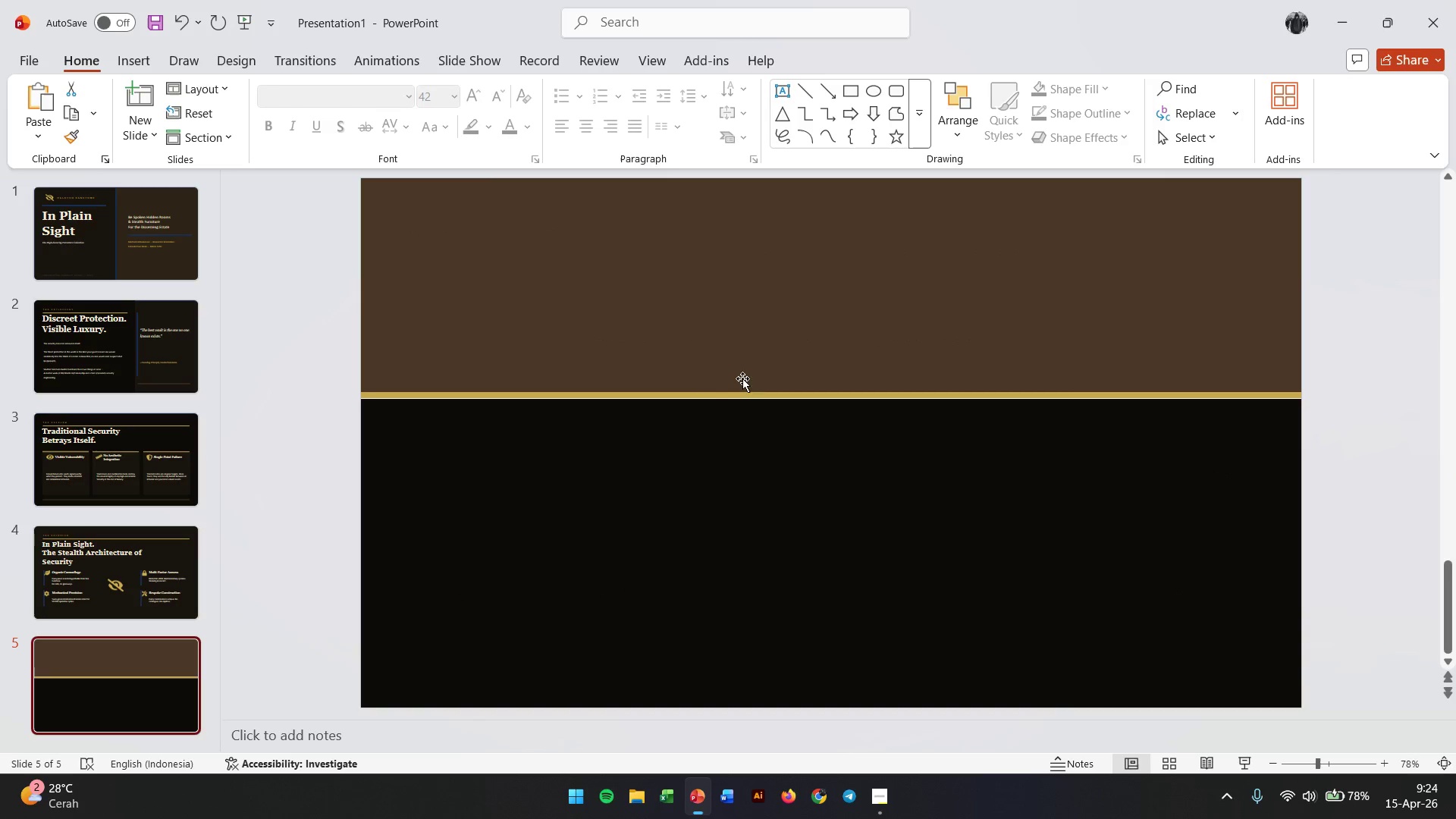 
key(Control+V)
 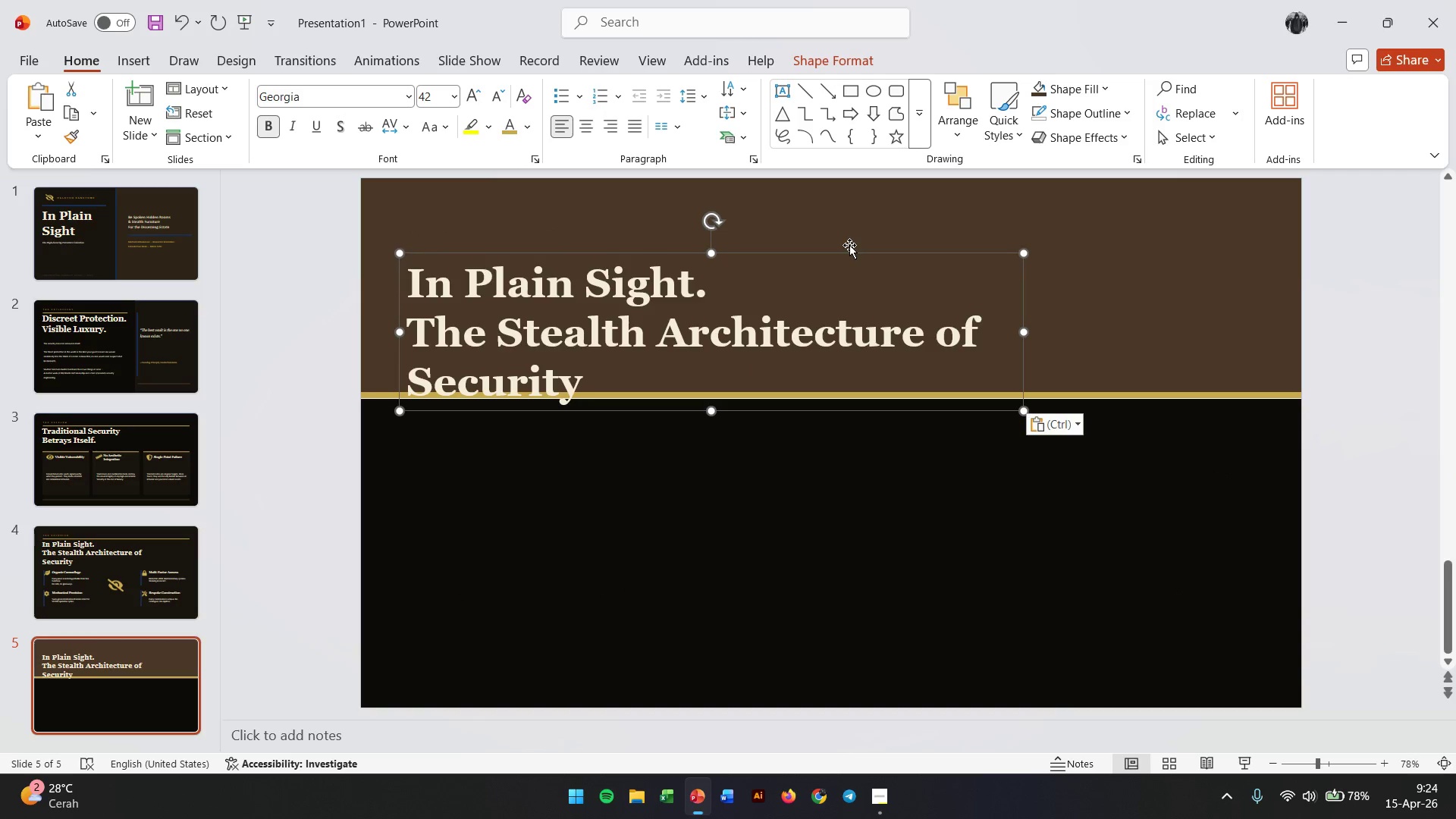 
hold_key(key=ControlLeft, duration=0.78)
 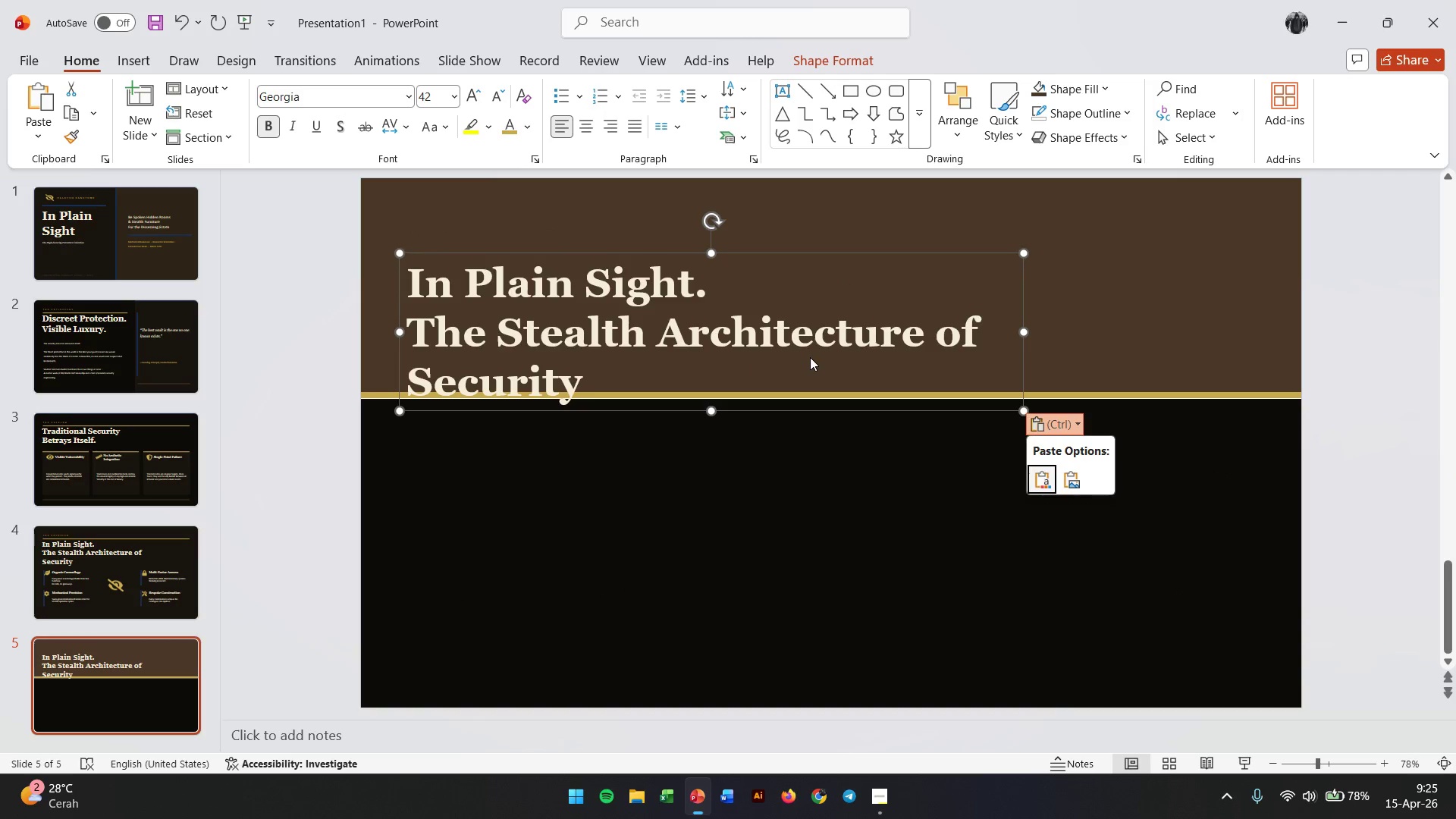 
left_click([810, 357])
 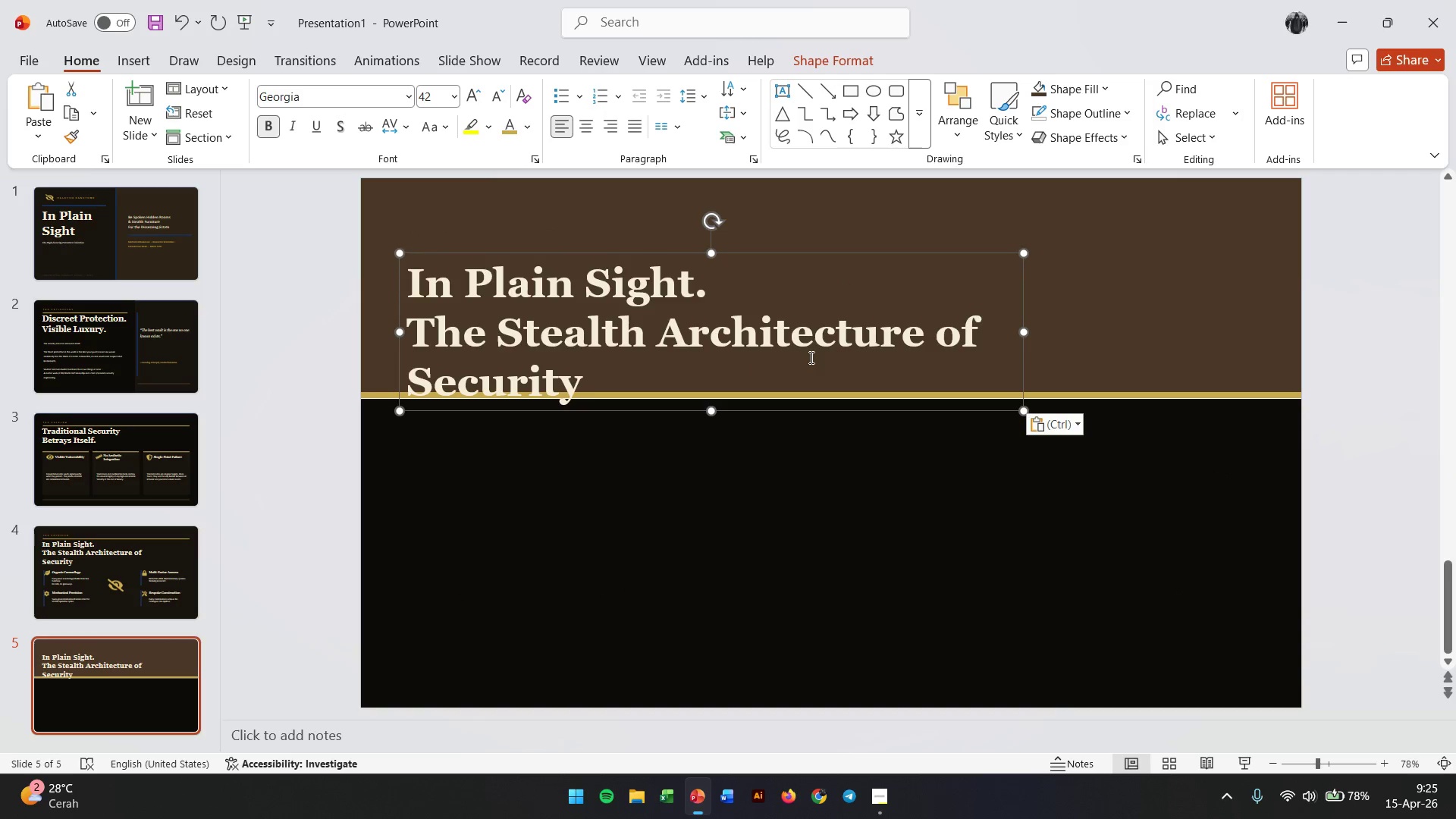 
key(Control+A)
 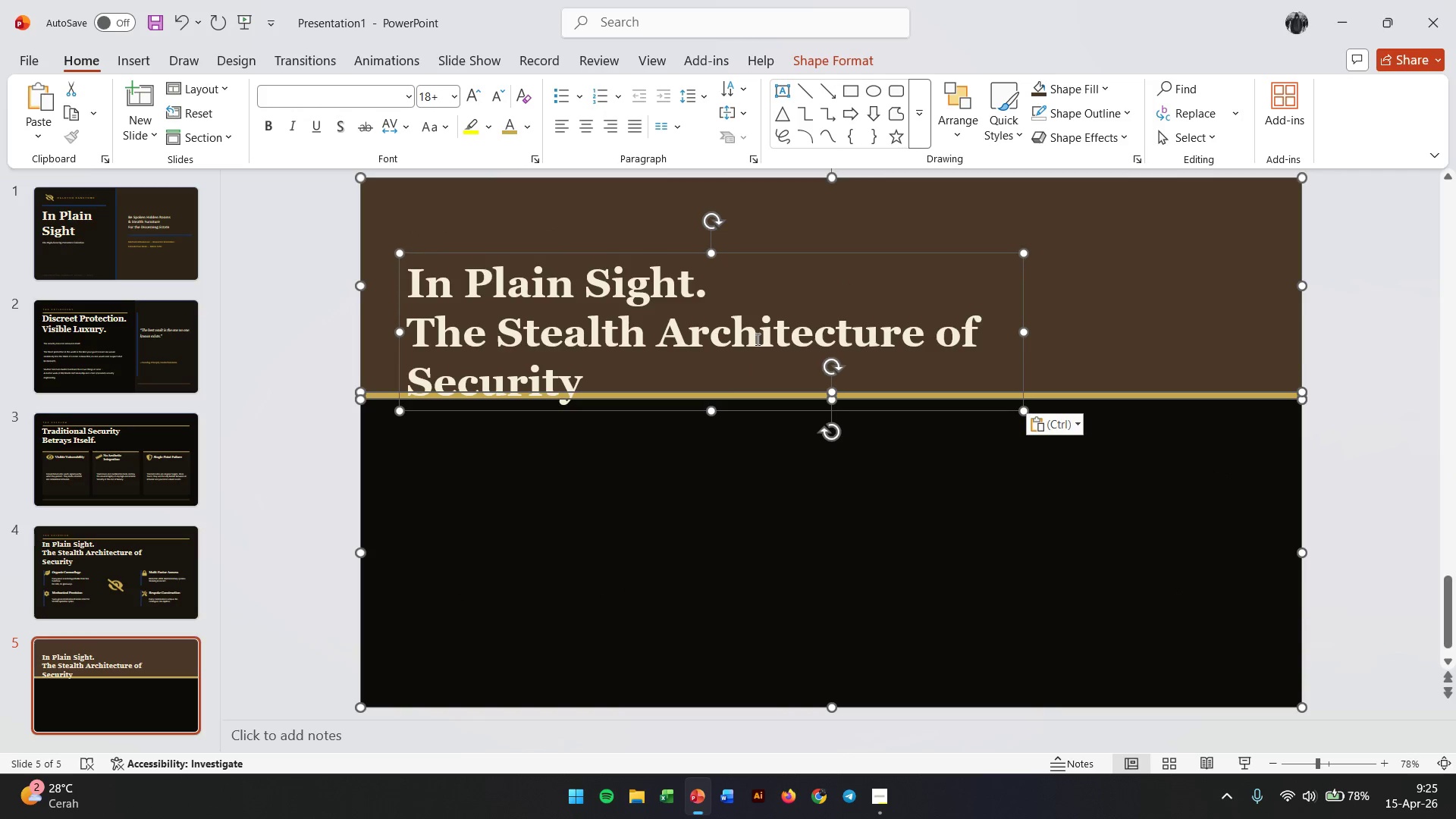 
left_click([756, 339])
 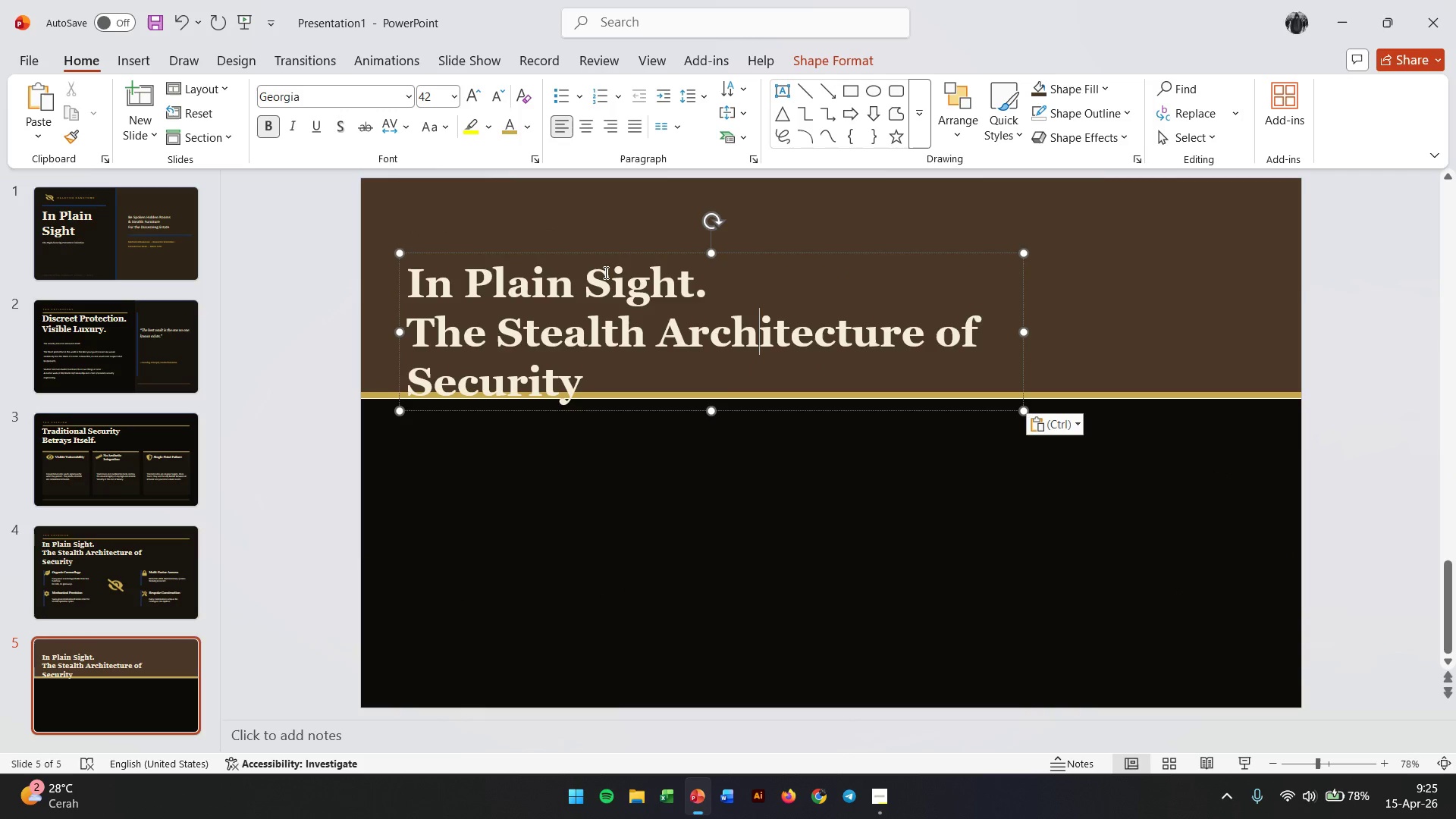 
left_click([604, 276])
 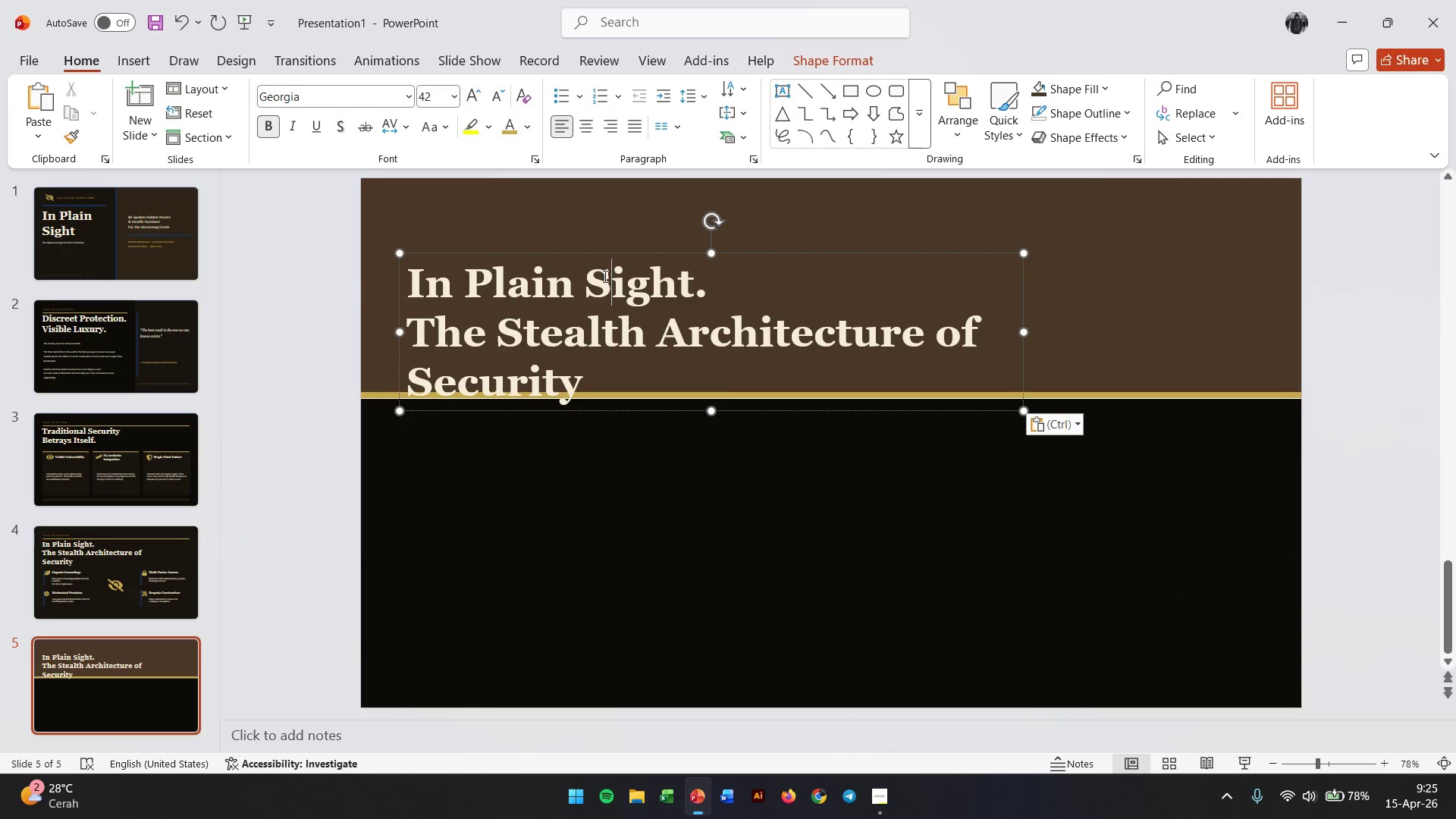 
key(Control+A)
 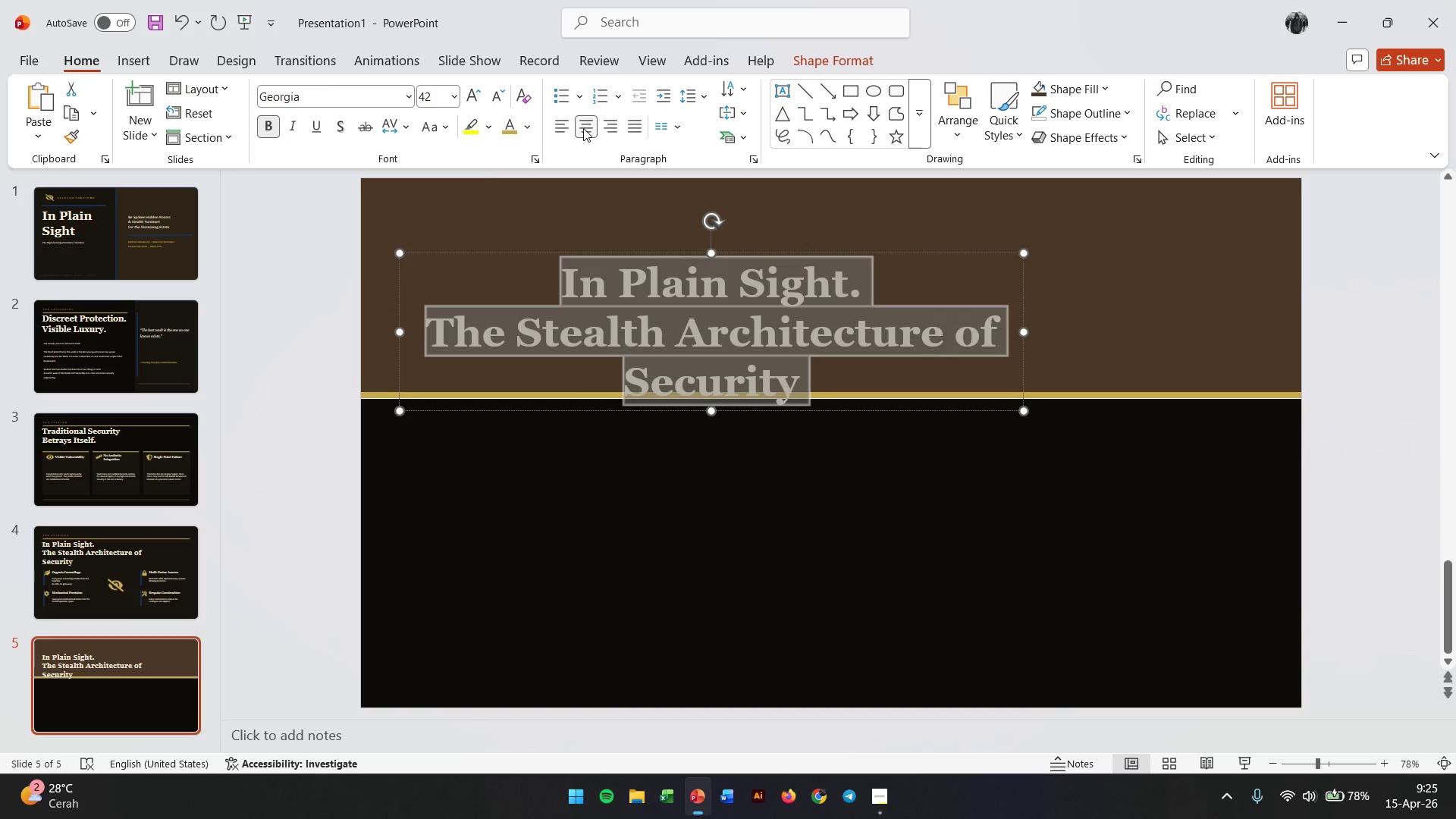 
double_click([711, 272])
 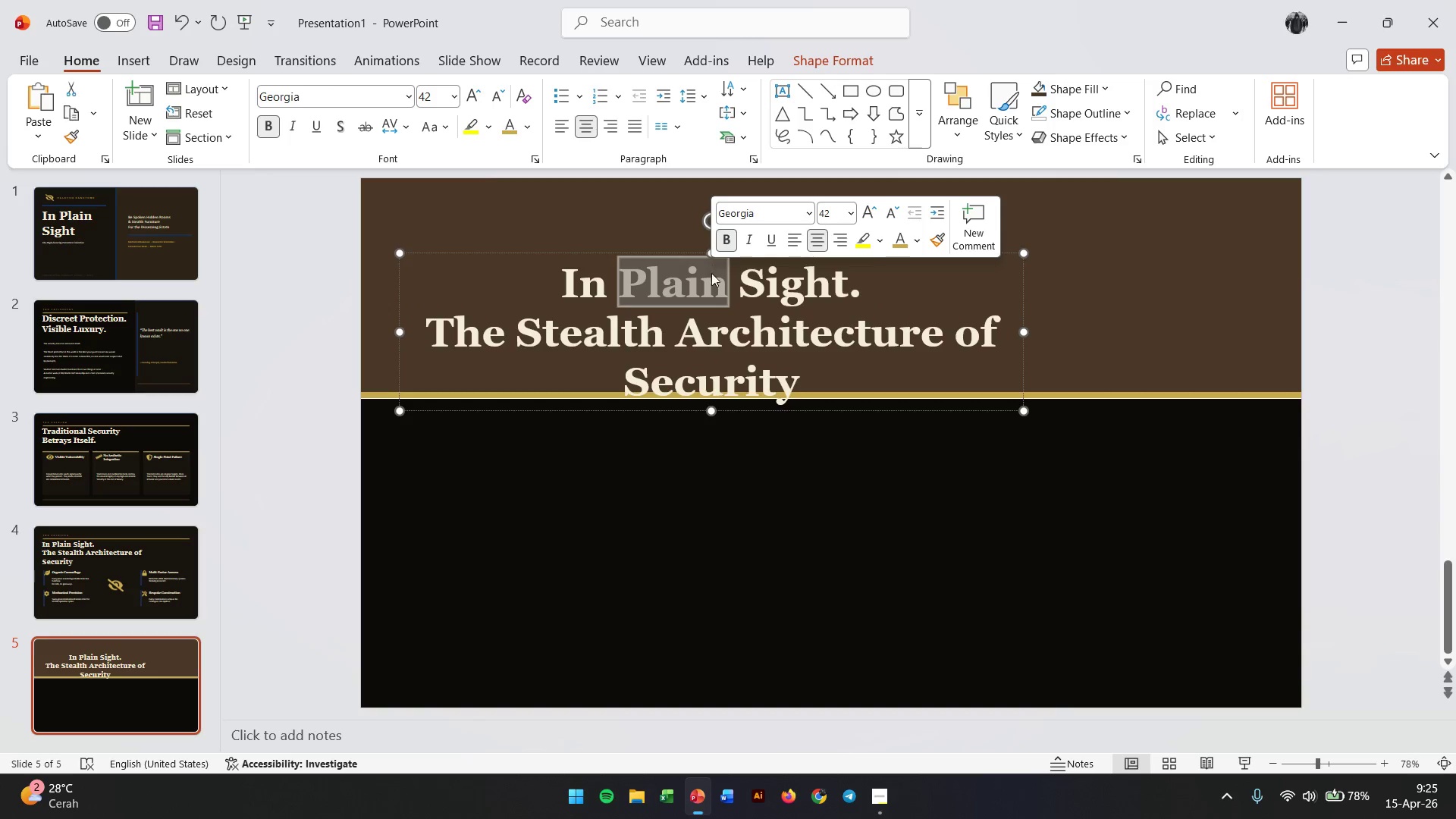 
triple_click([711, 273])
 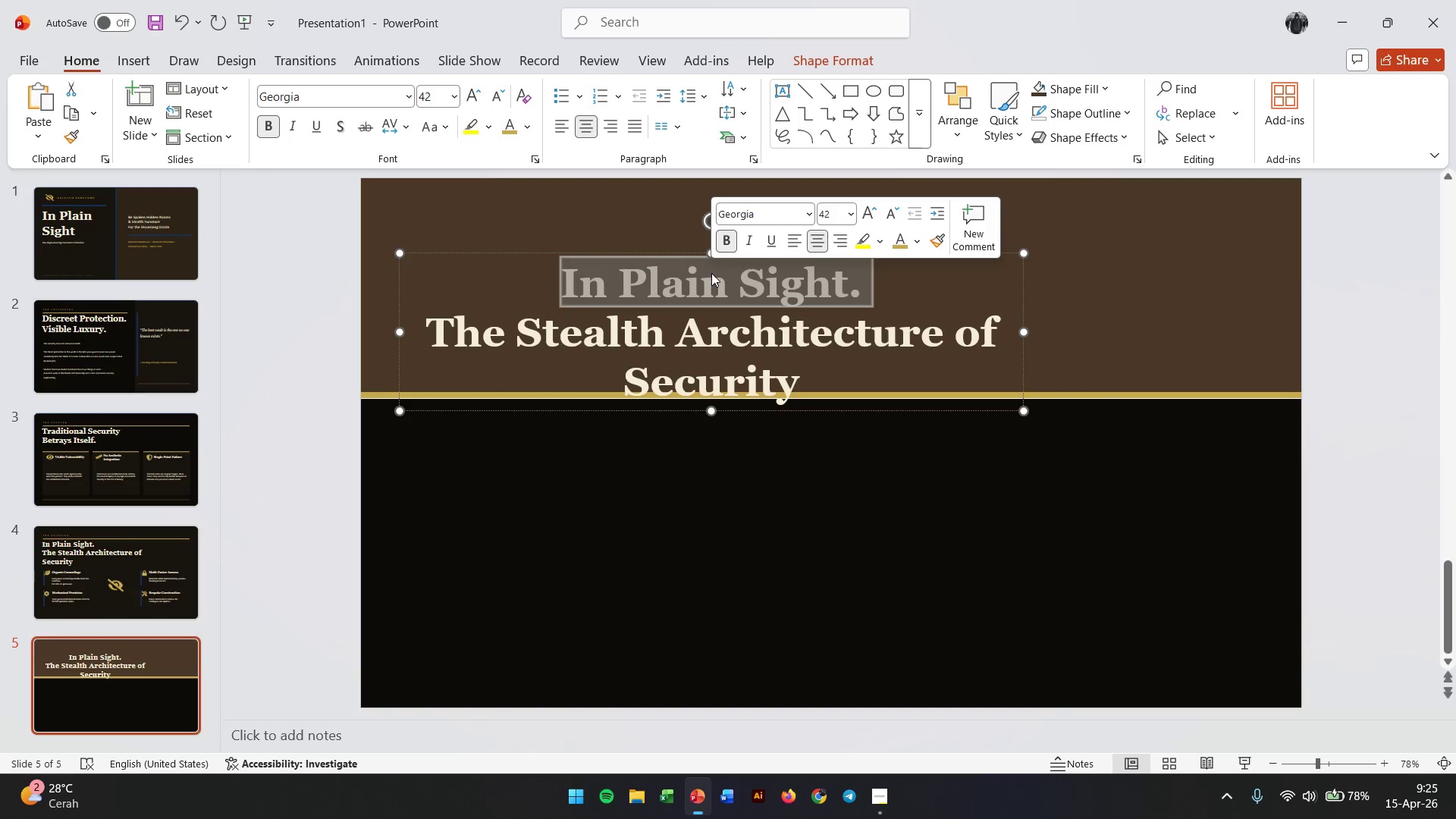 
key(Control+A)
 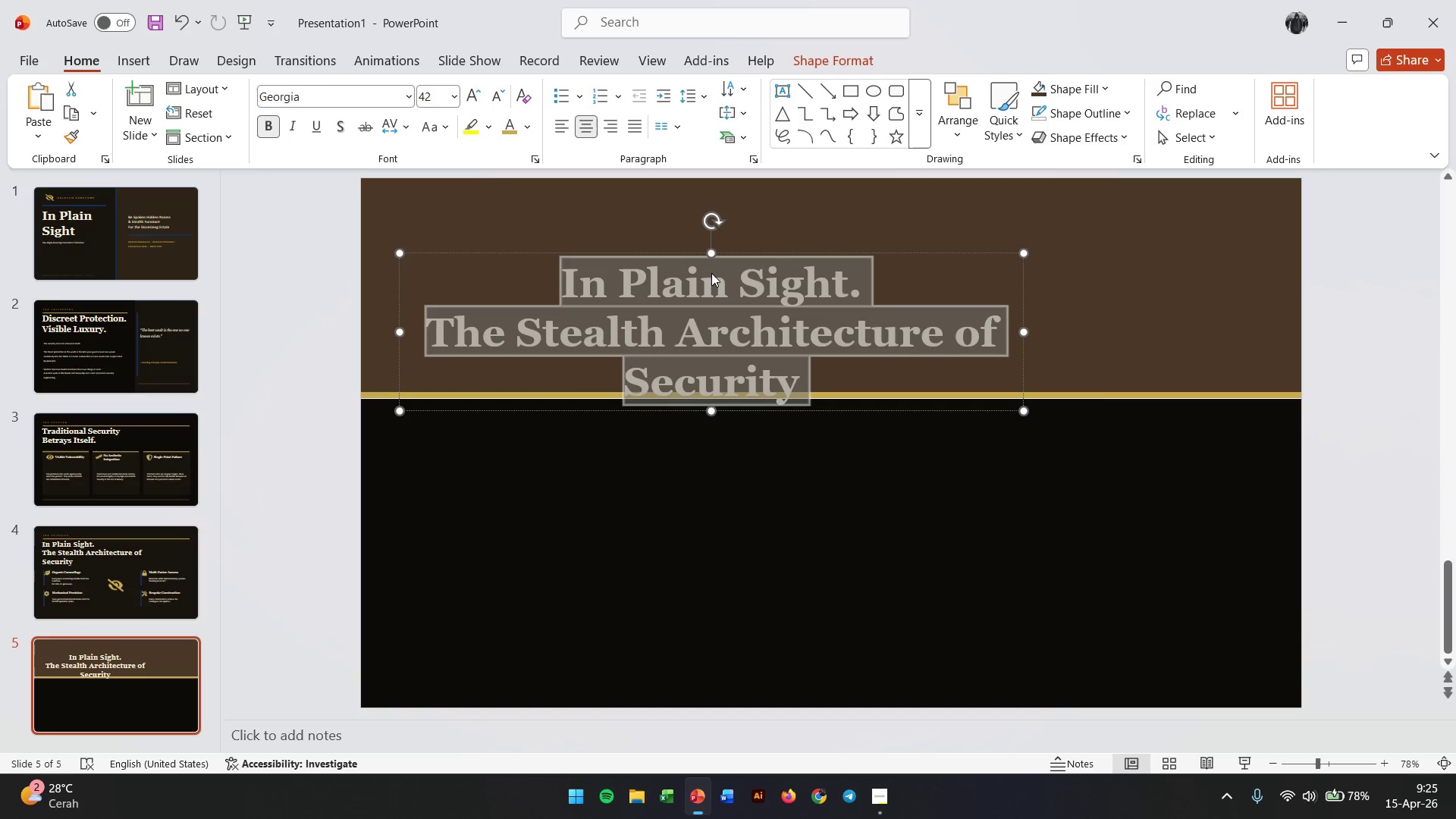 
type(Three Masterworks.)
 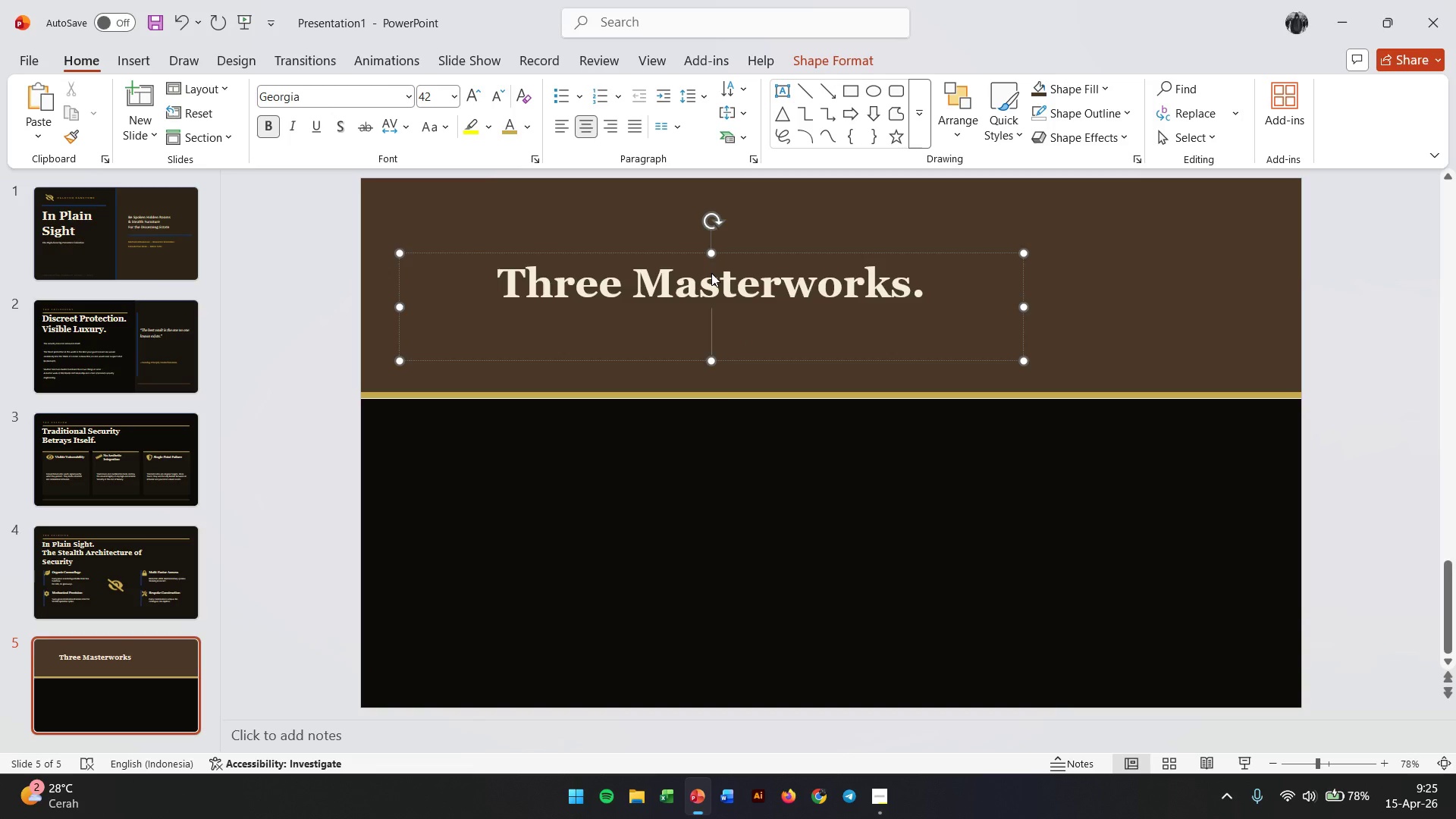 
 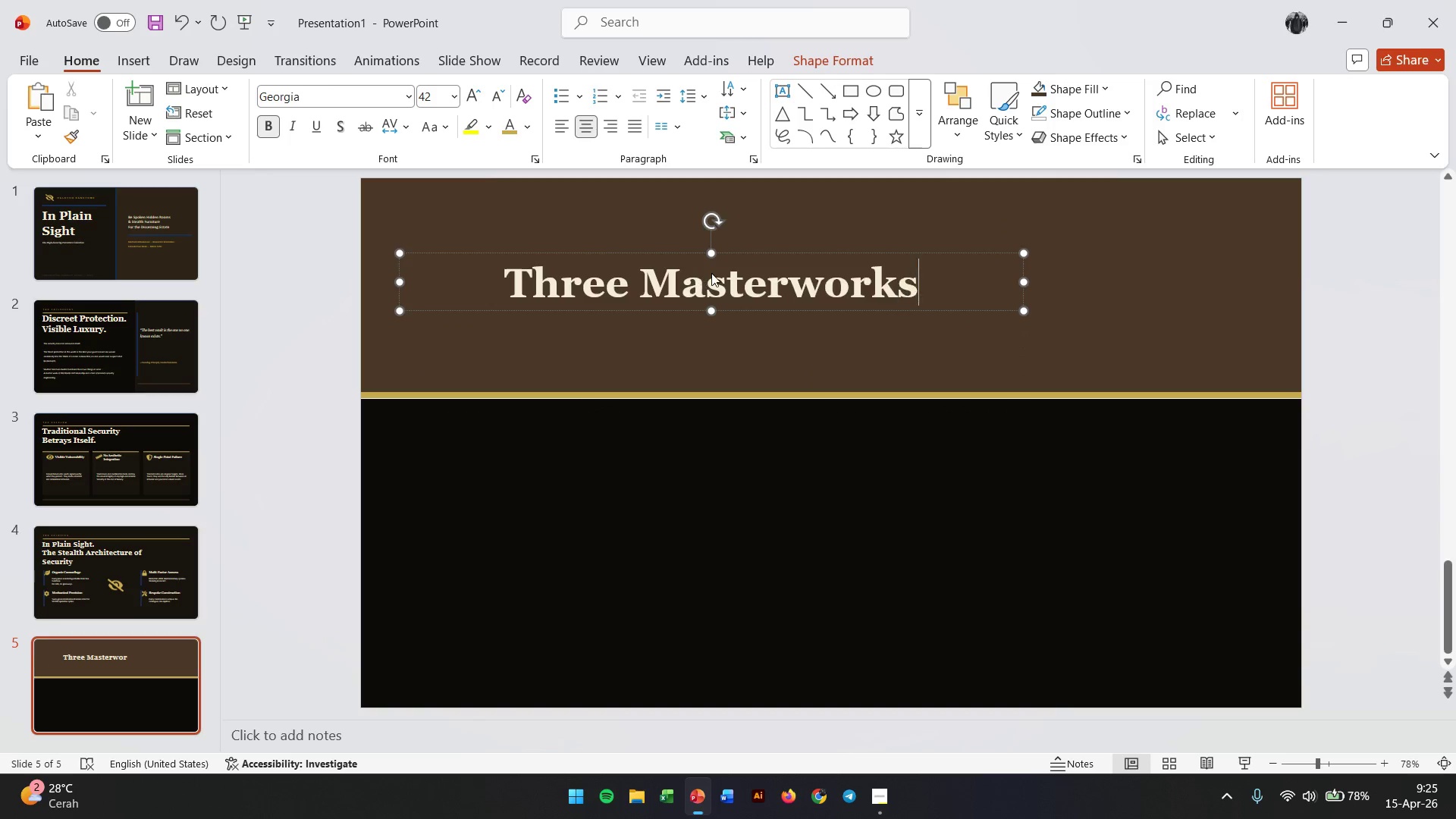 
key(Enter)
 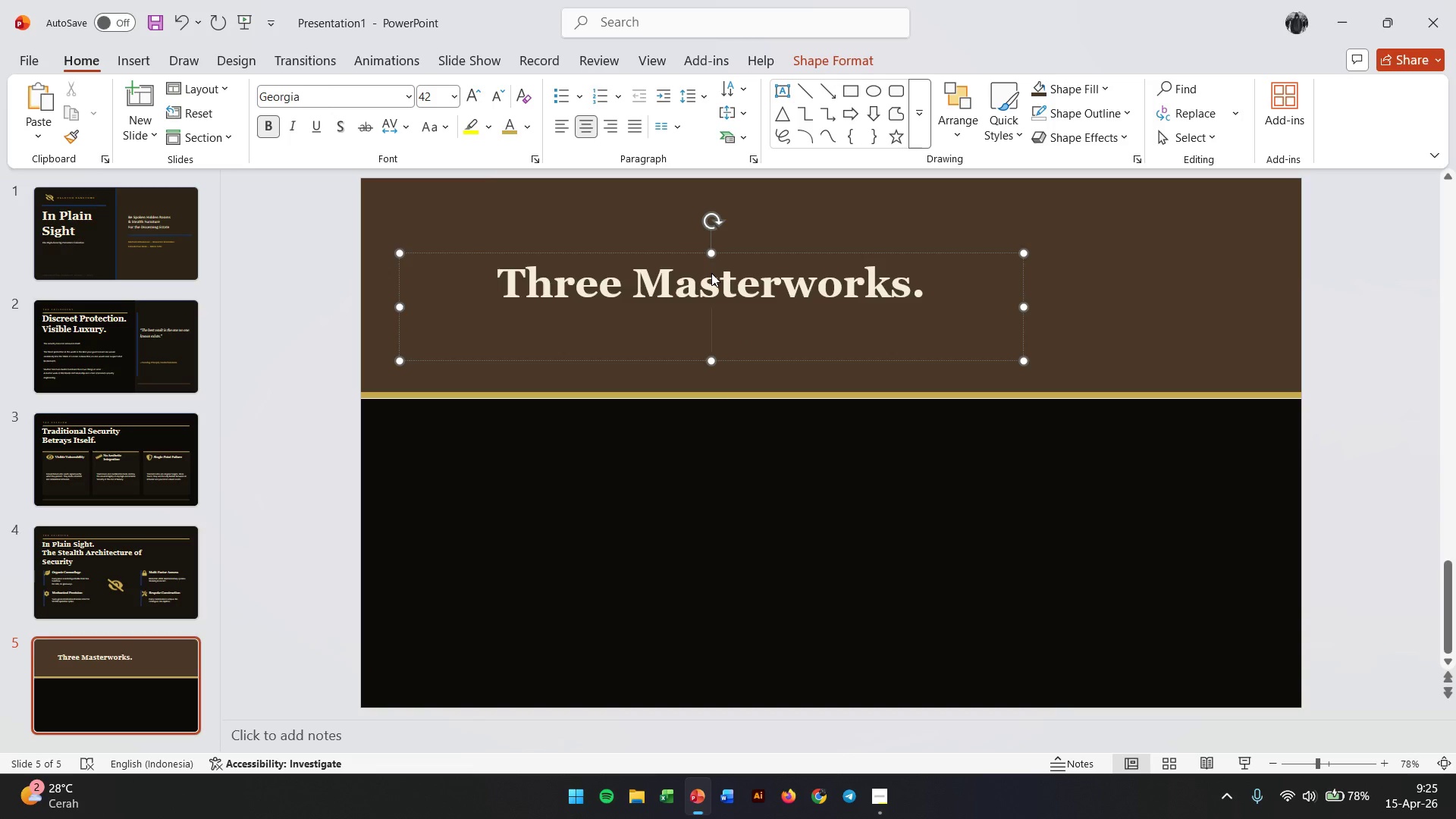 
type(Zero Comp[)
key(Backspace)
key(Backspace)
type(promise.)
 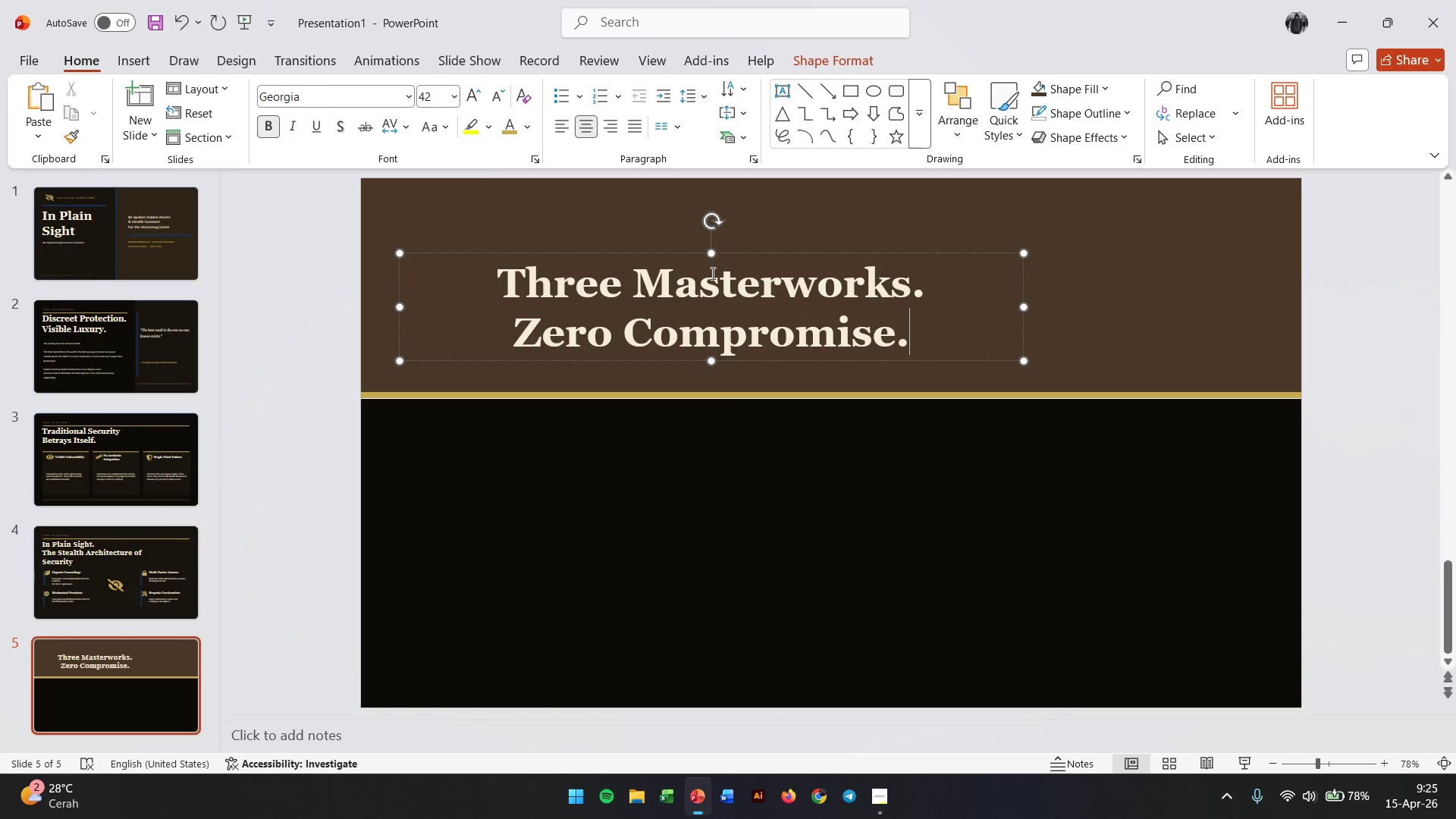 
left_click_drag(start_coordinate=[762, 251], to_coordinate=[880, 249])
 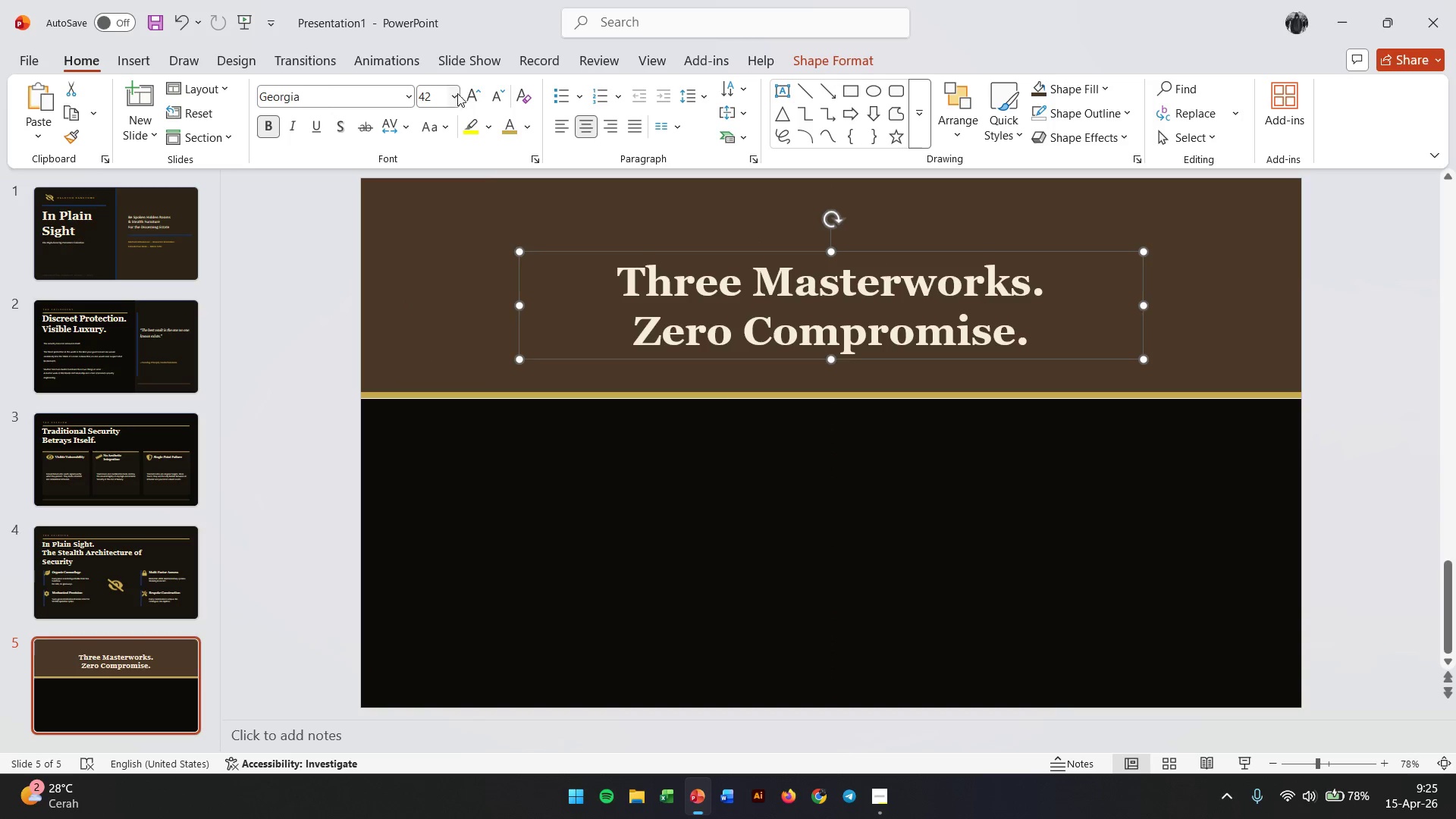 
left_click([477, 96])
 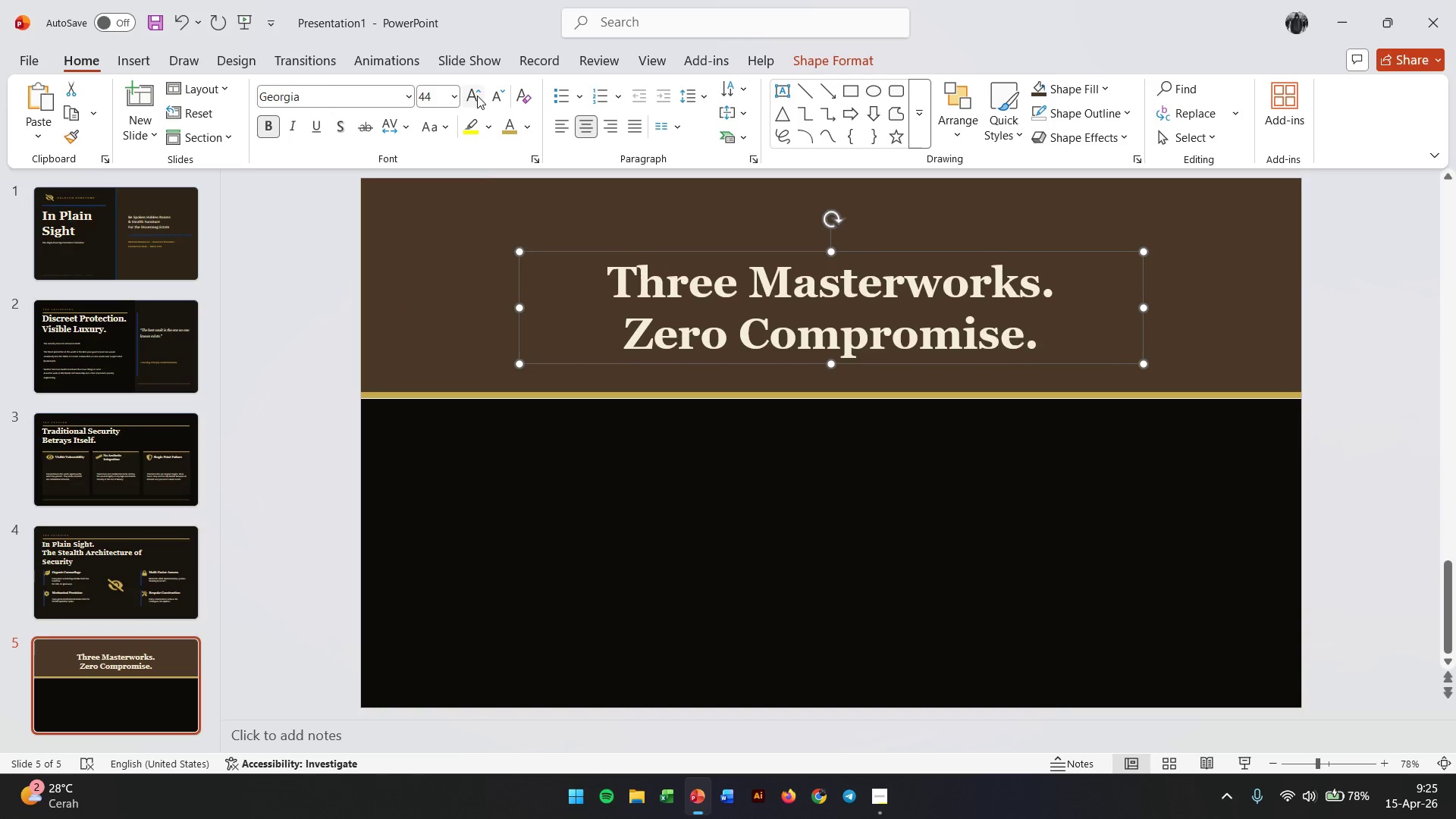 
left_click([477, 96])
 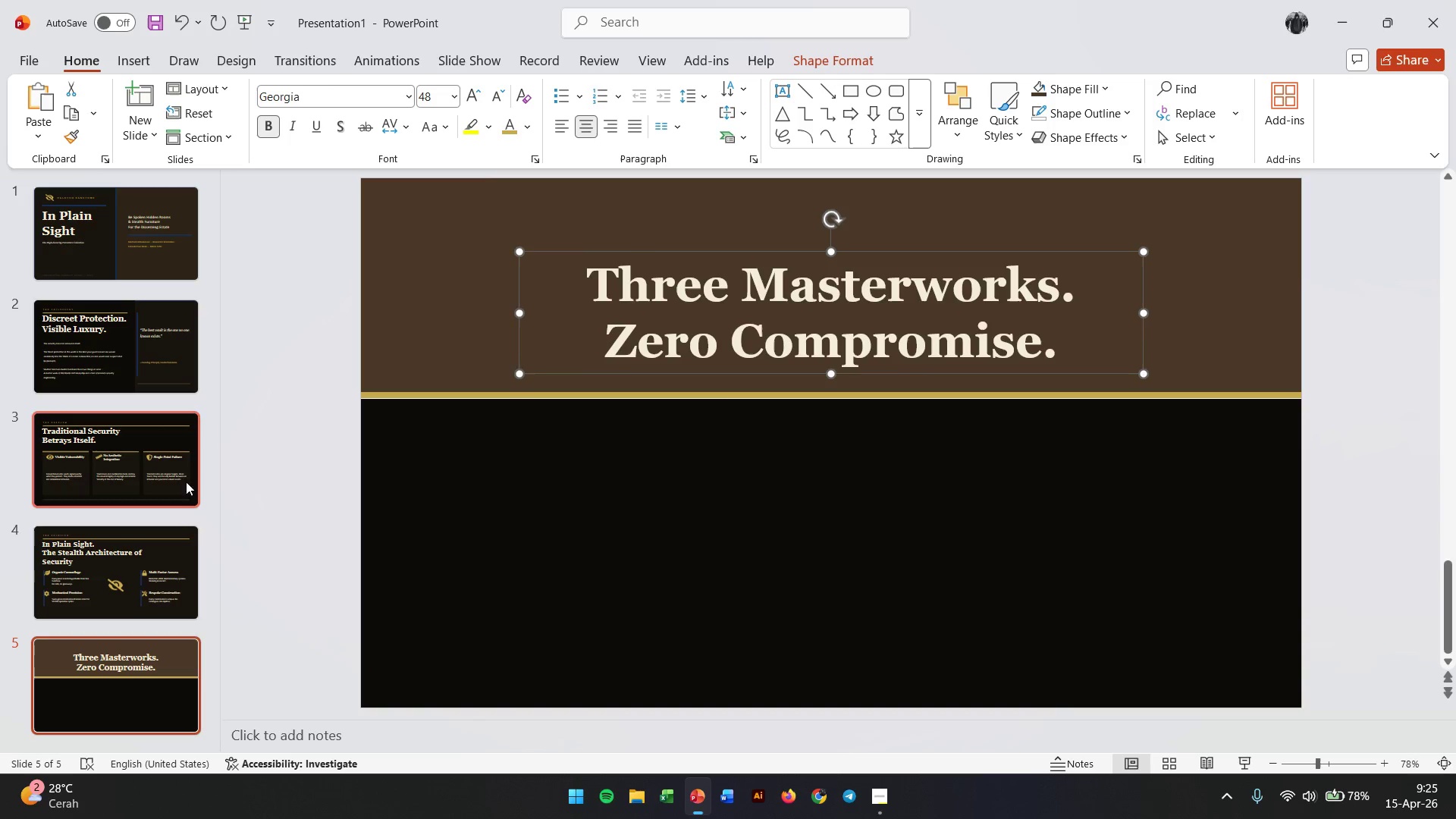 
left_click([151, 584])
 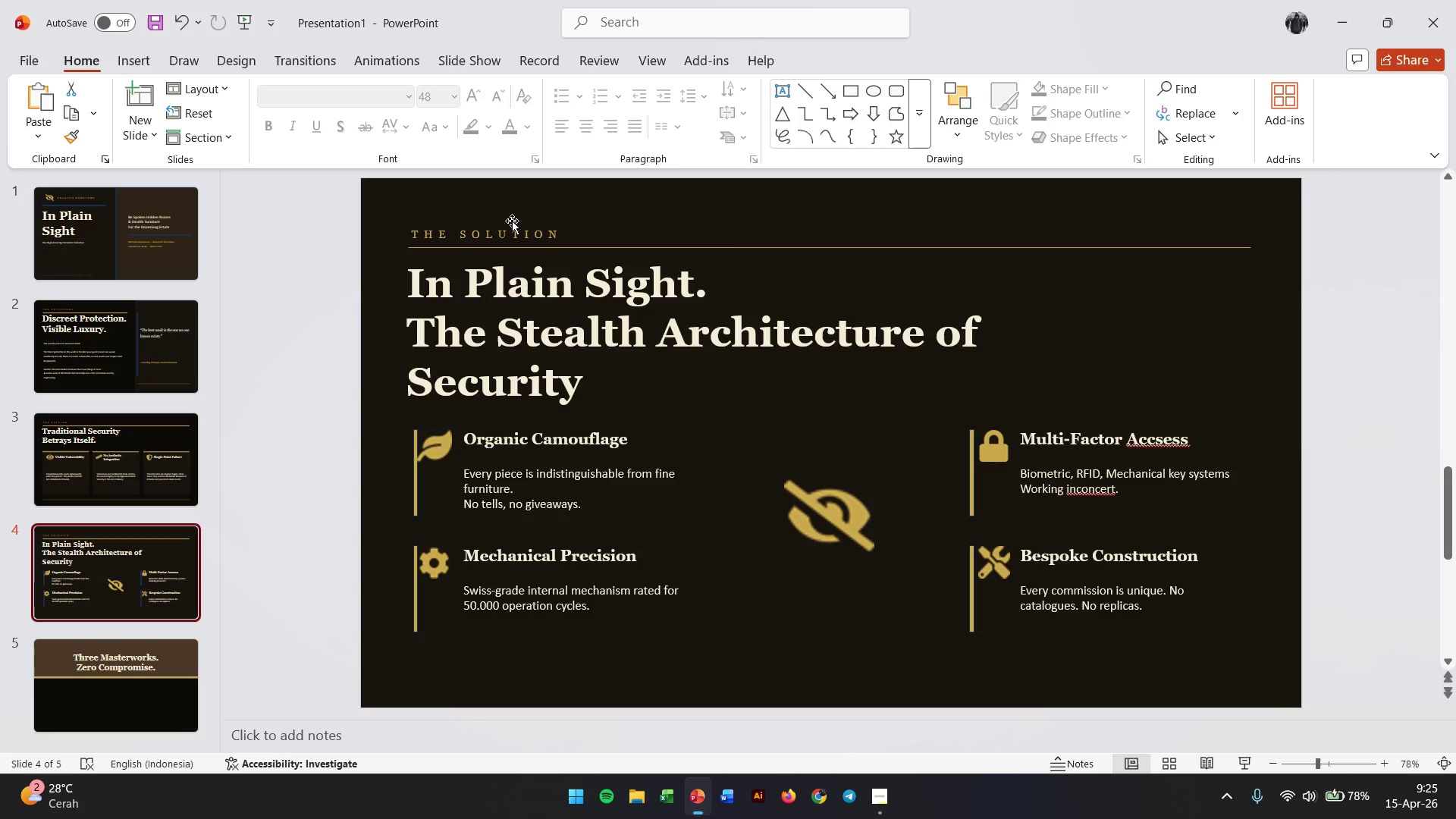 
left_click([512, 229])
 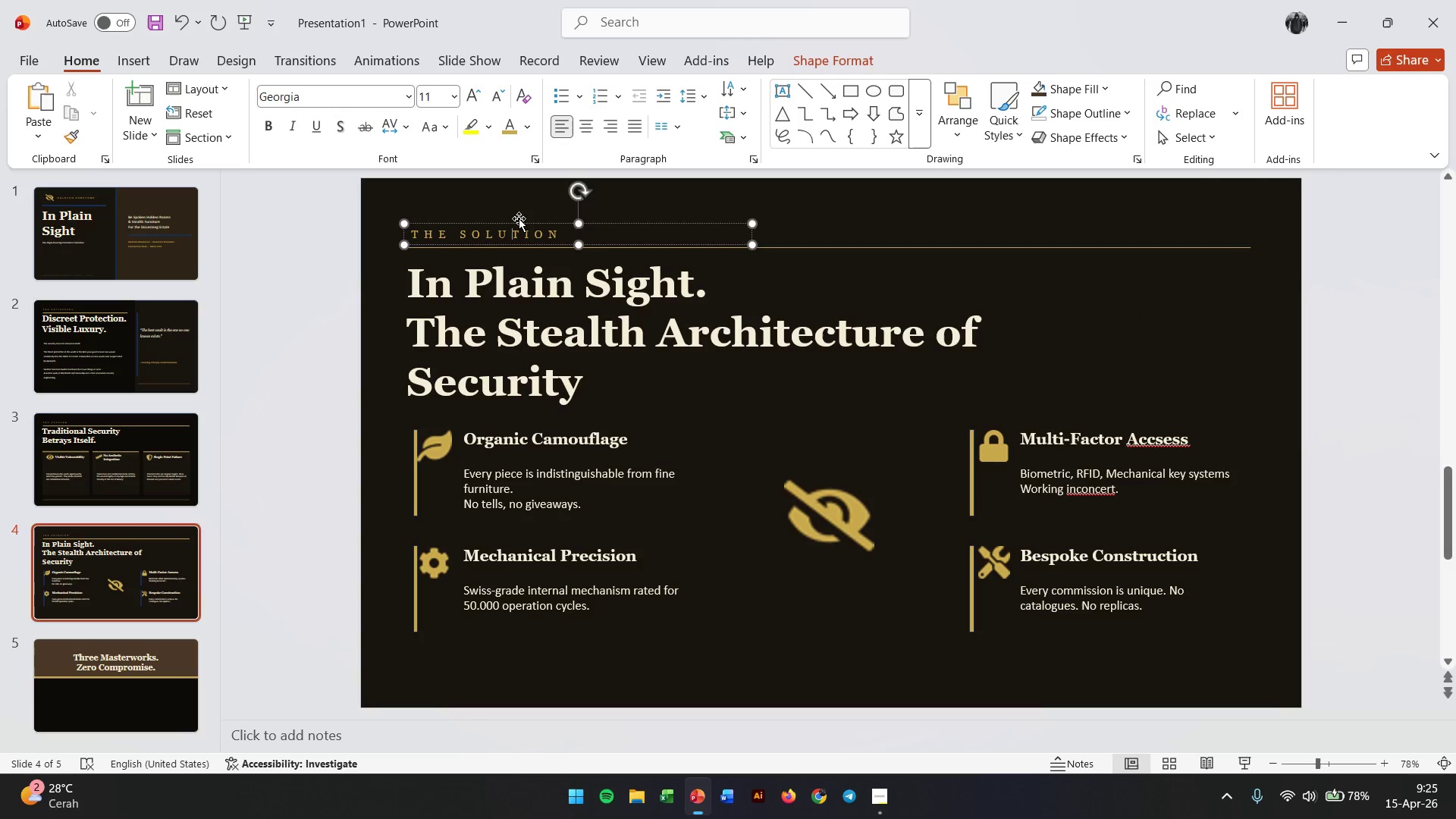 
left_click([519, 218])
 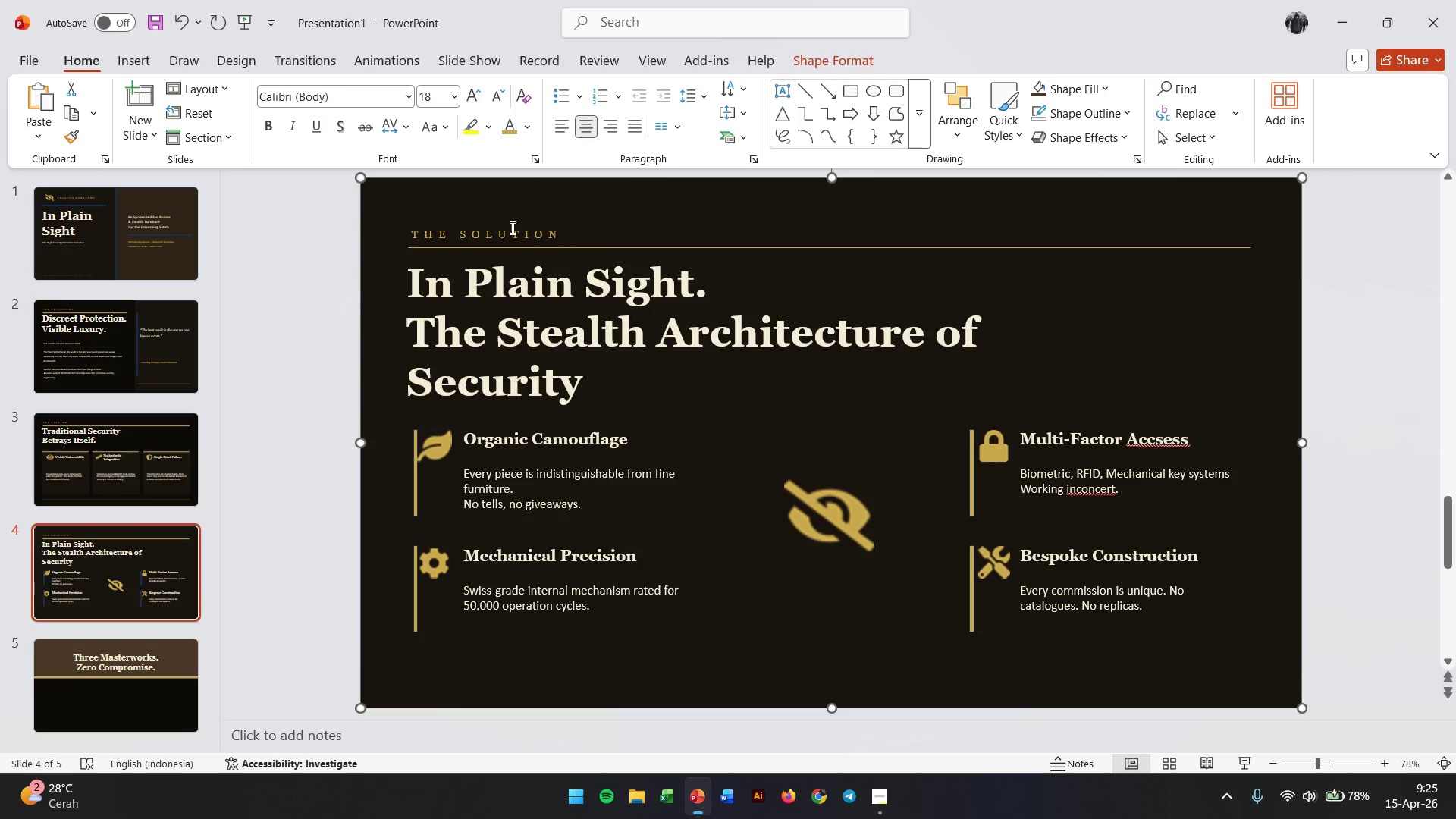 
left_click([509, 229])
 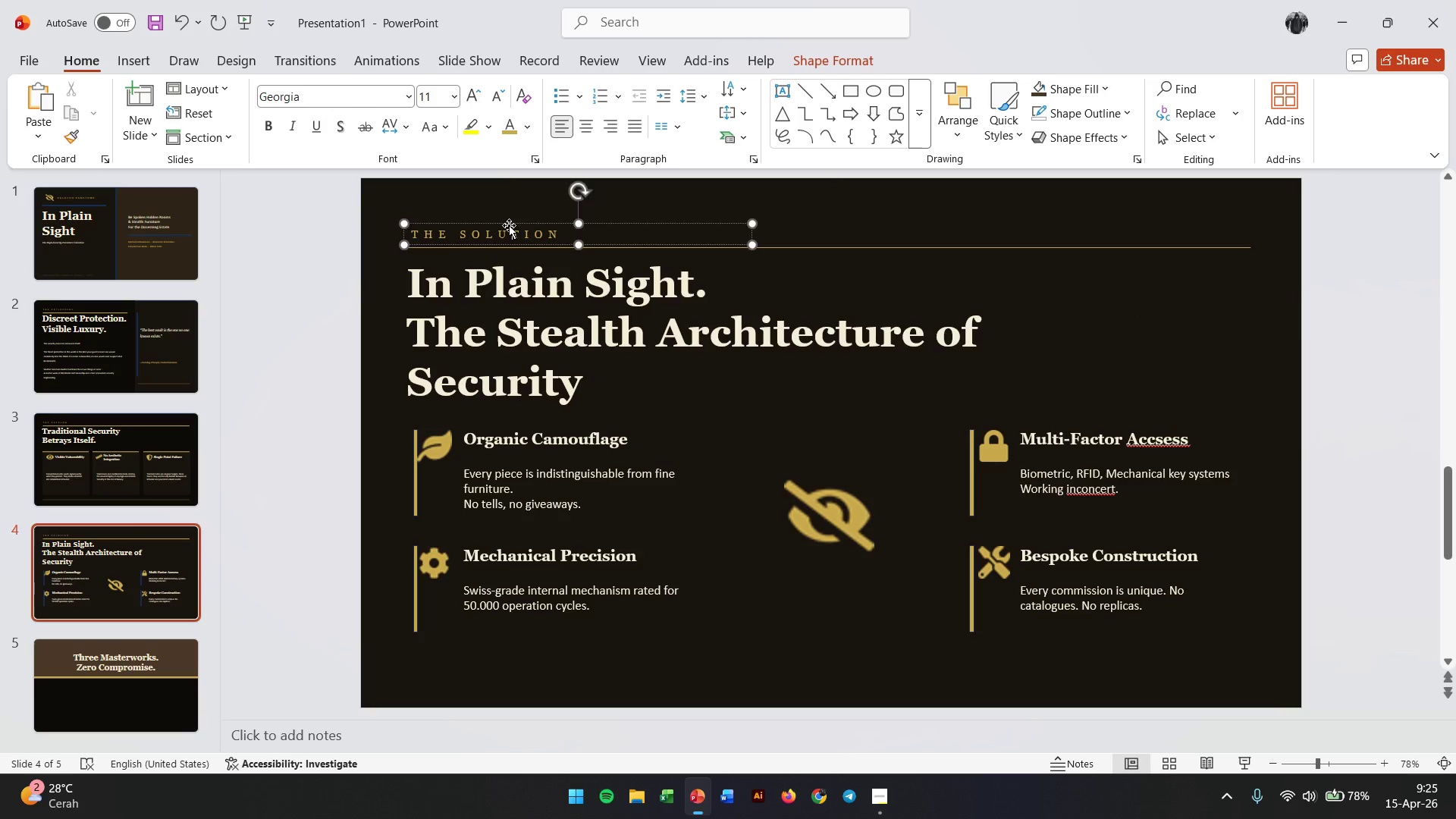 
left_click([509, 225])
 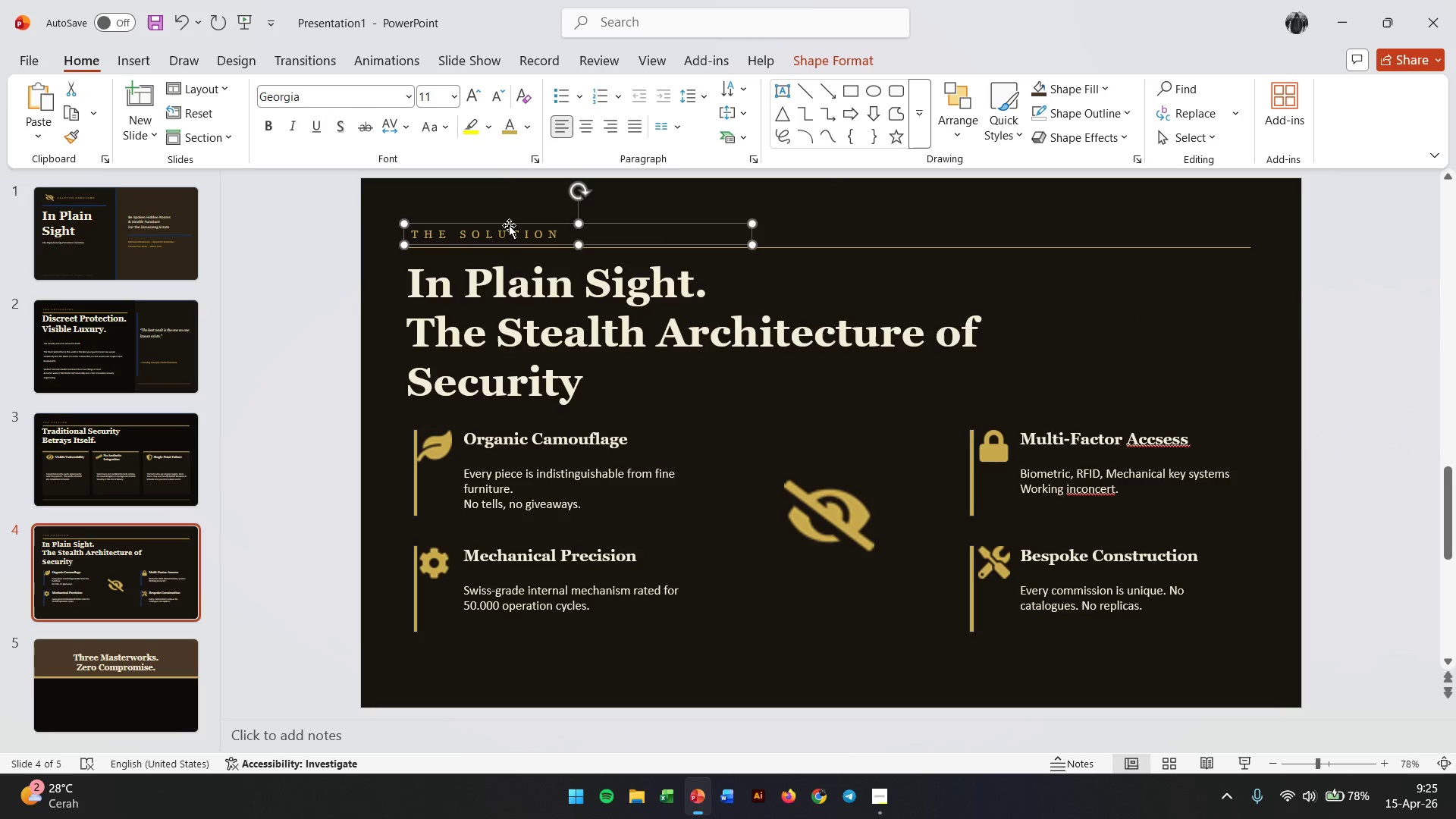 
key(Control+C)
 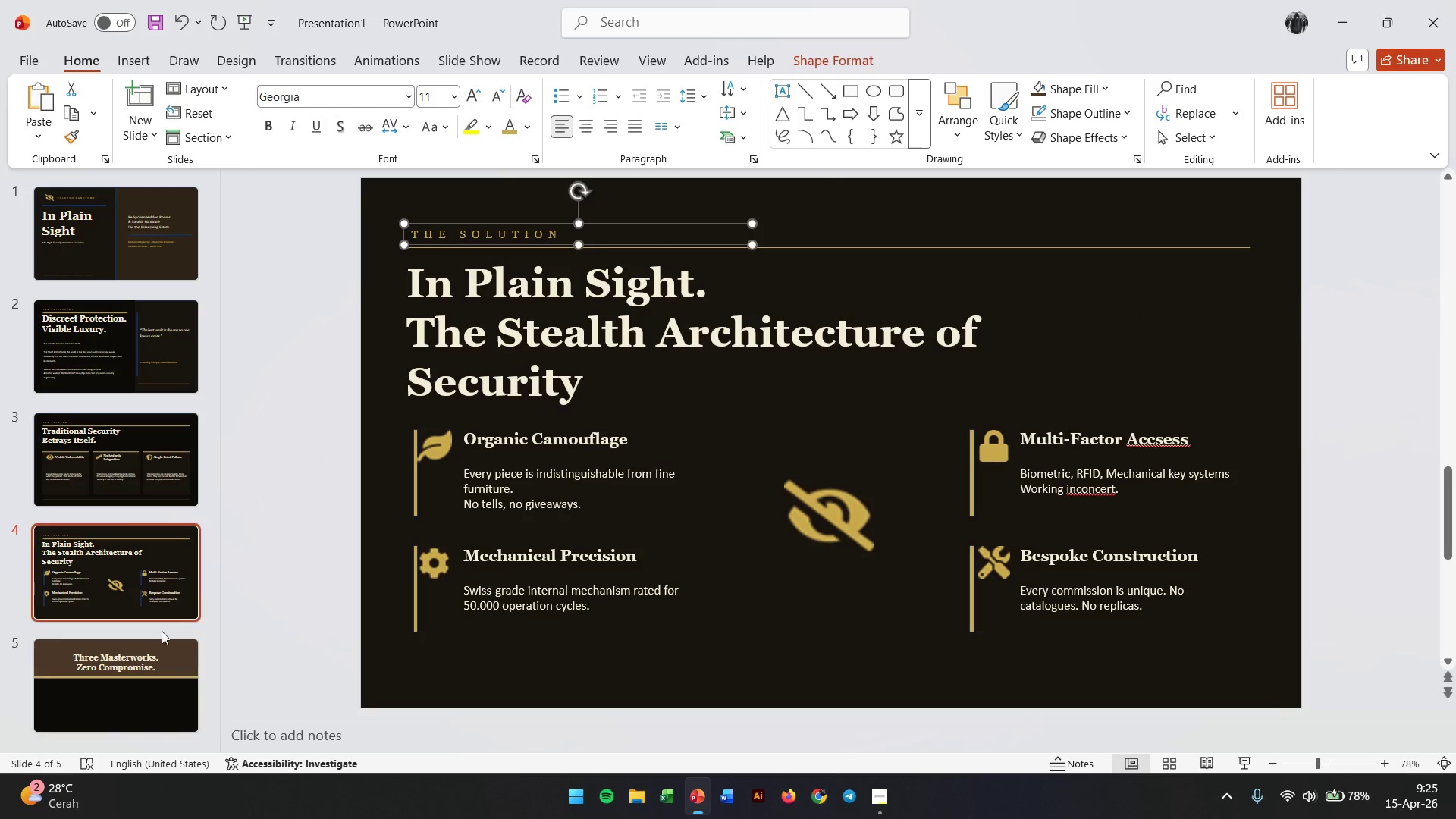 
left_click([115, 680])
 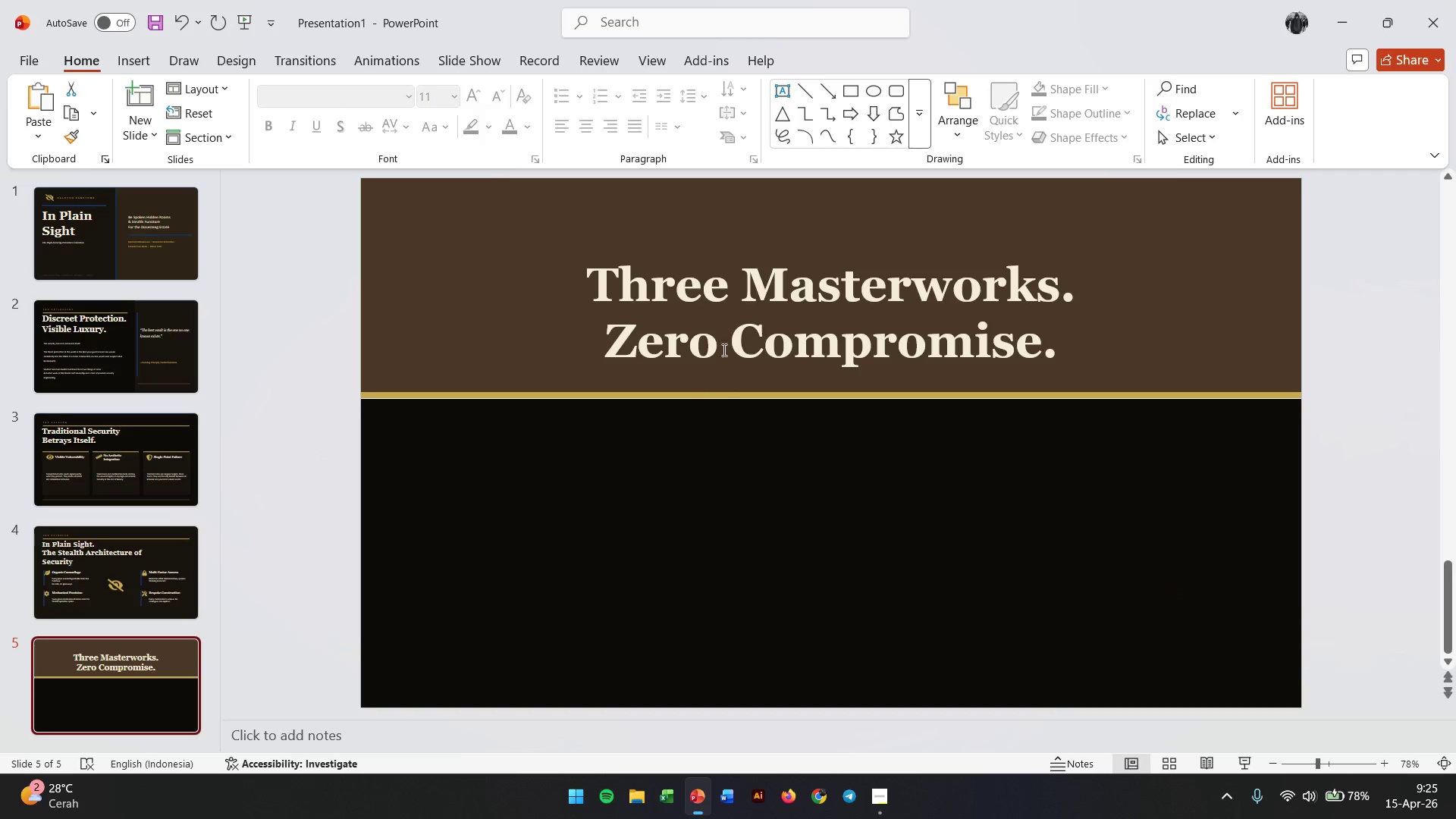 
key(Control+V)
 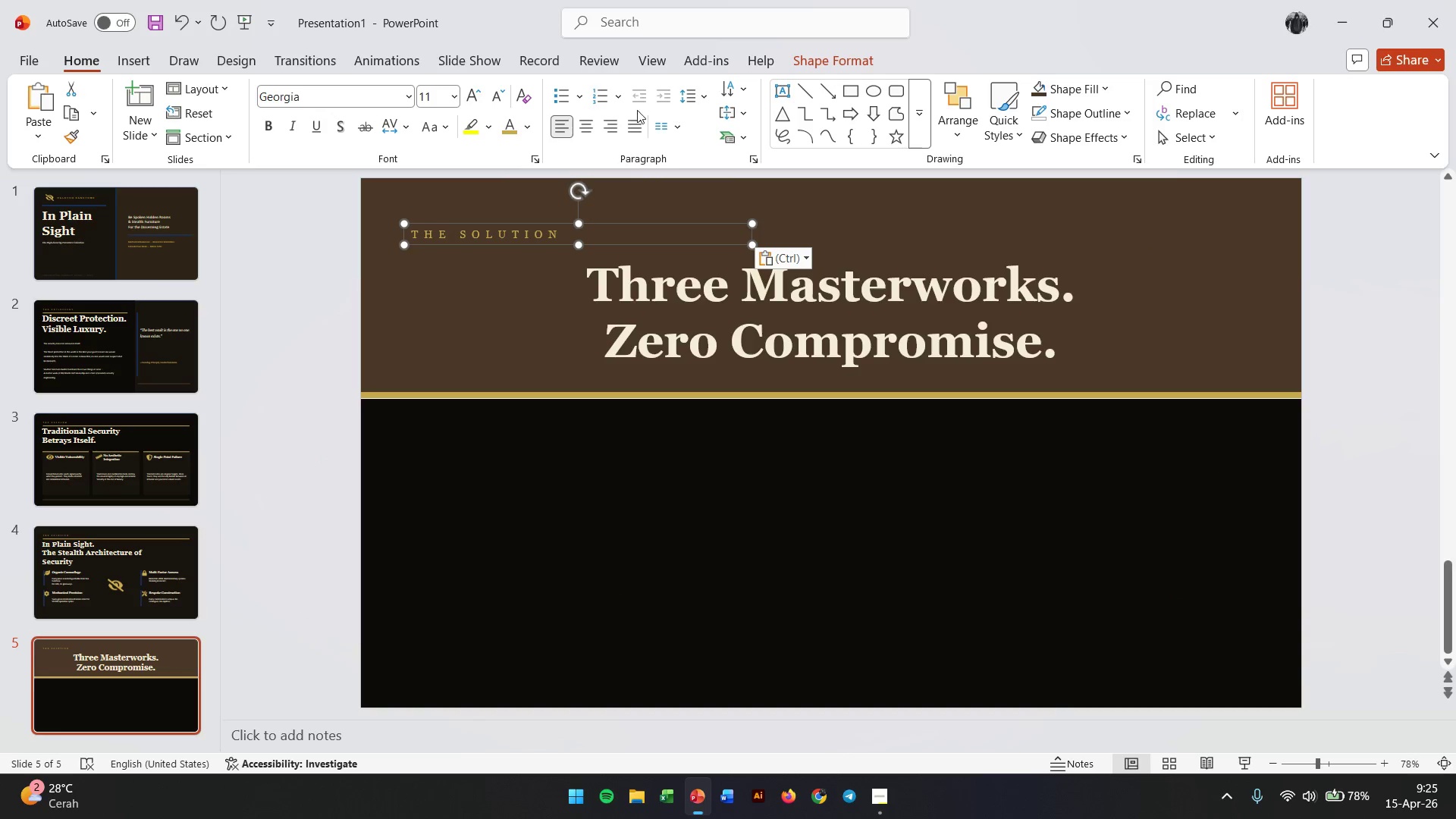 
left_click([576, 131])
 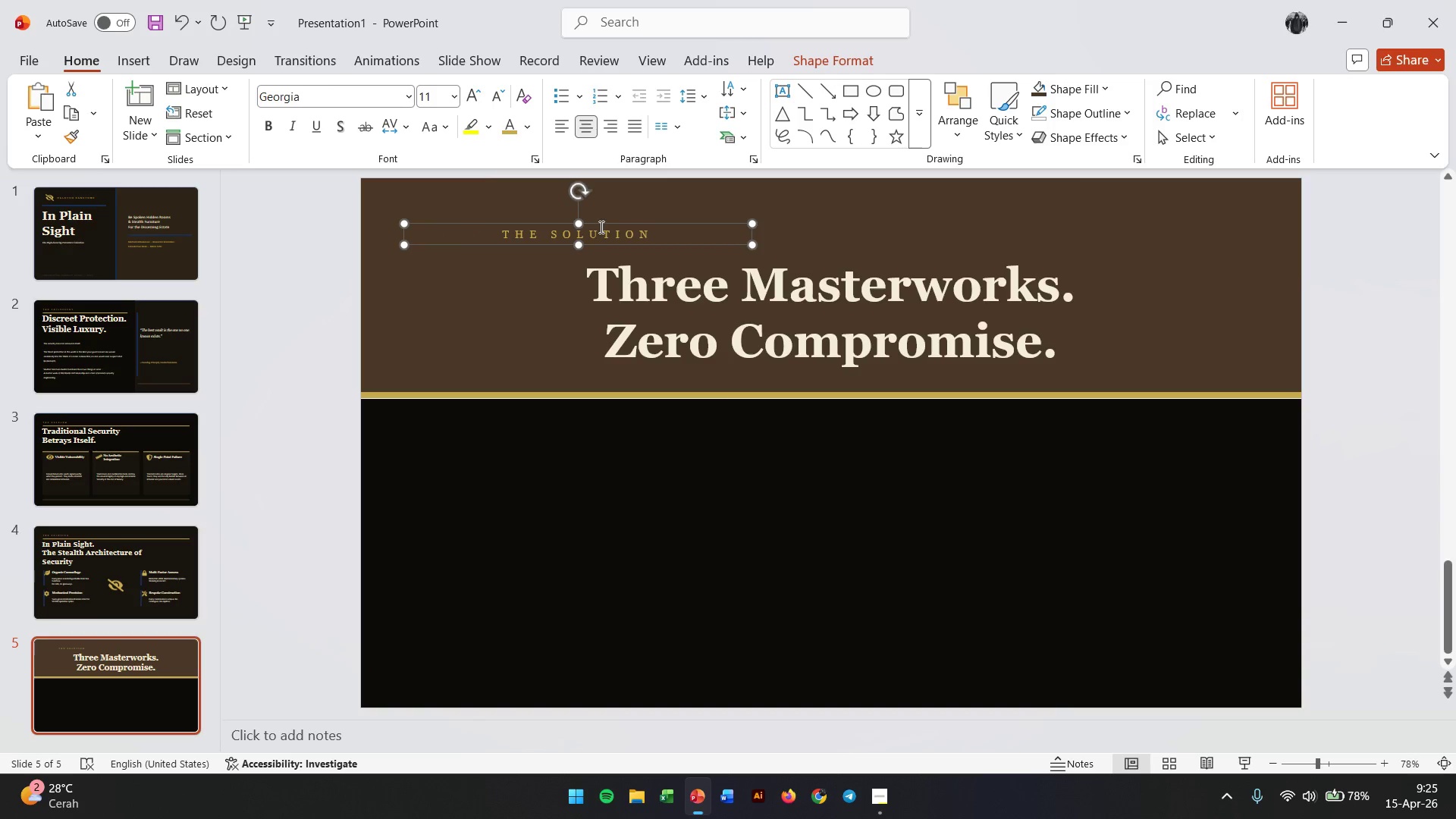 
left_click_drag(start_coordinate=[616, 220], to_coordinate=[711, 217])
 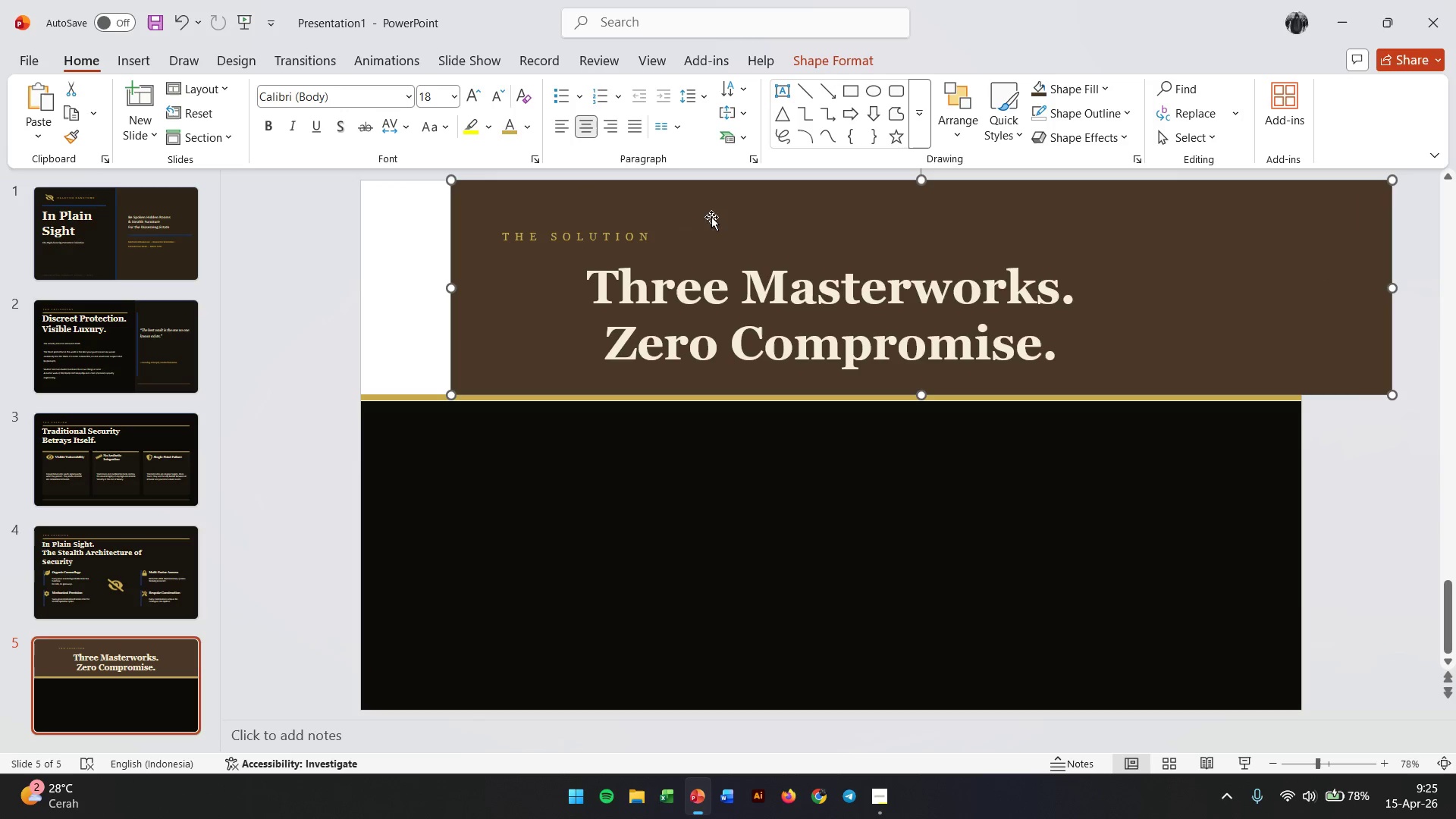 
key(Control+Z)
 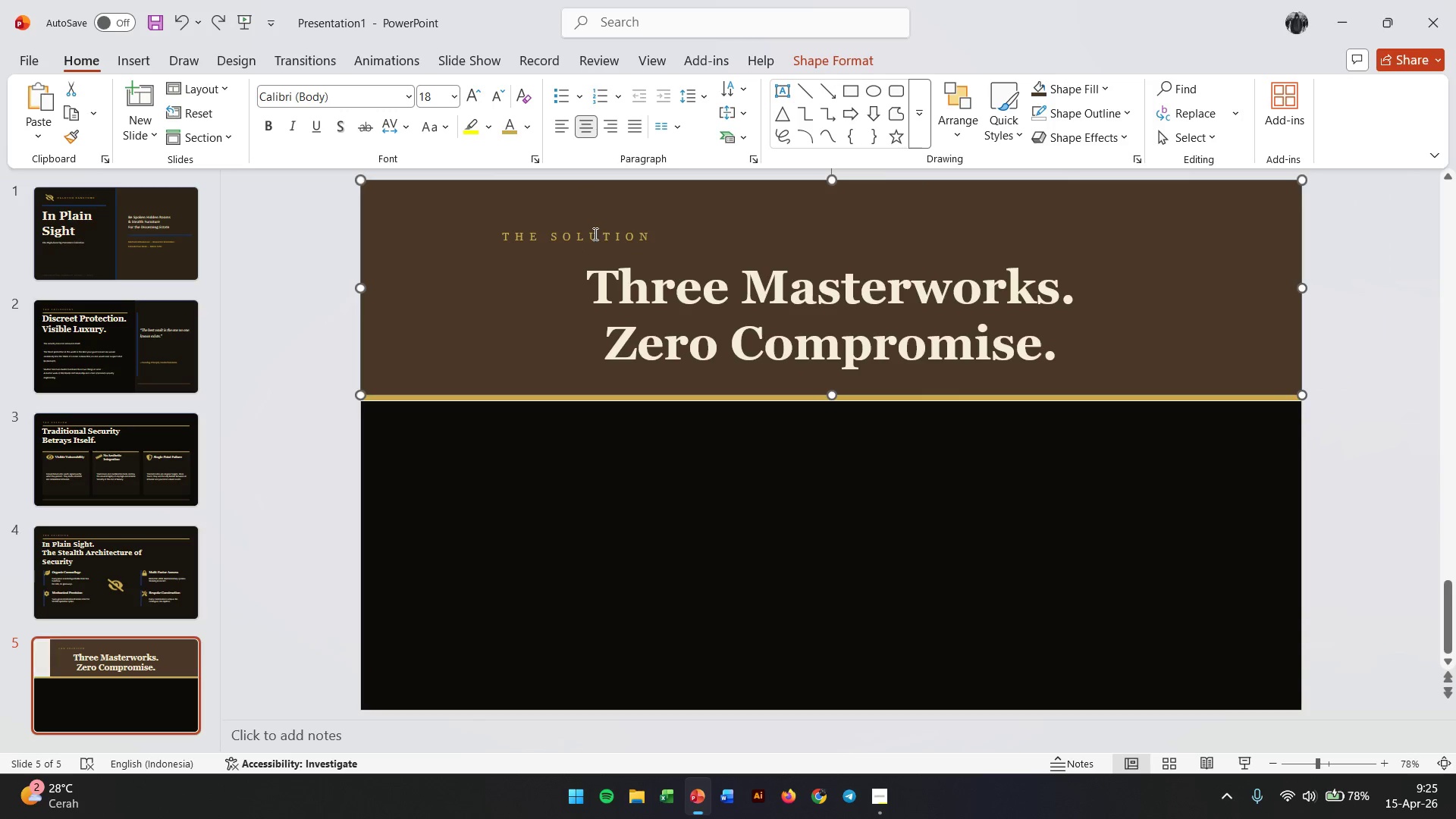 
left_click([594, 234])
 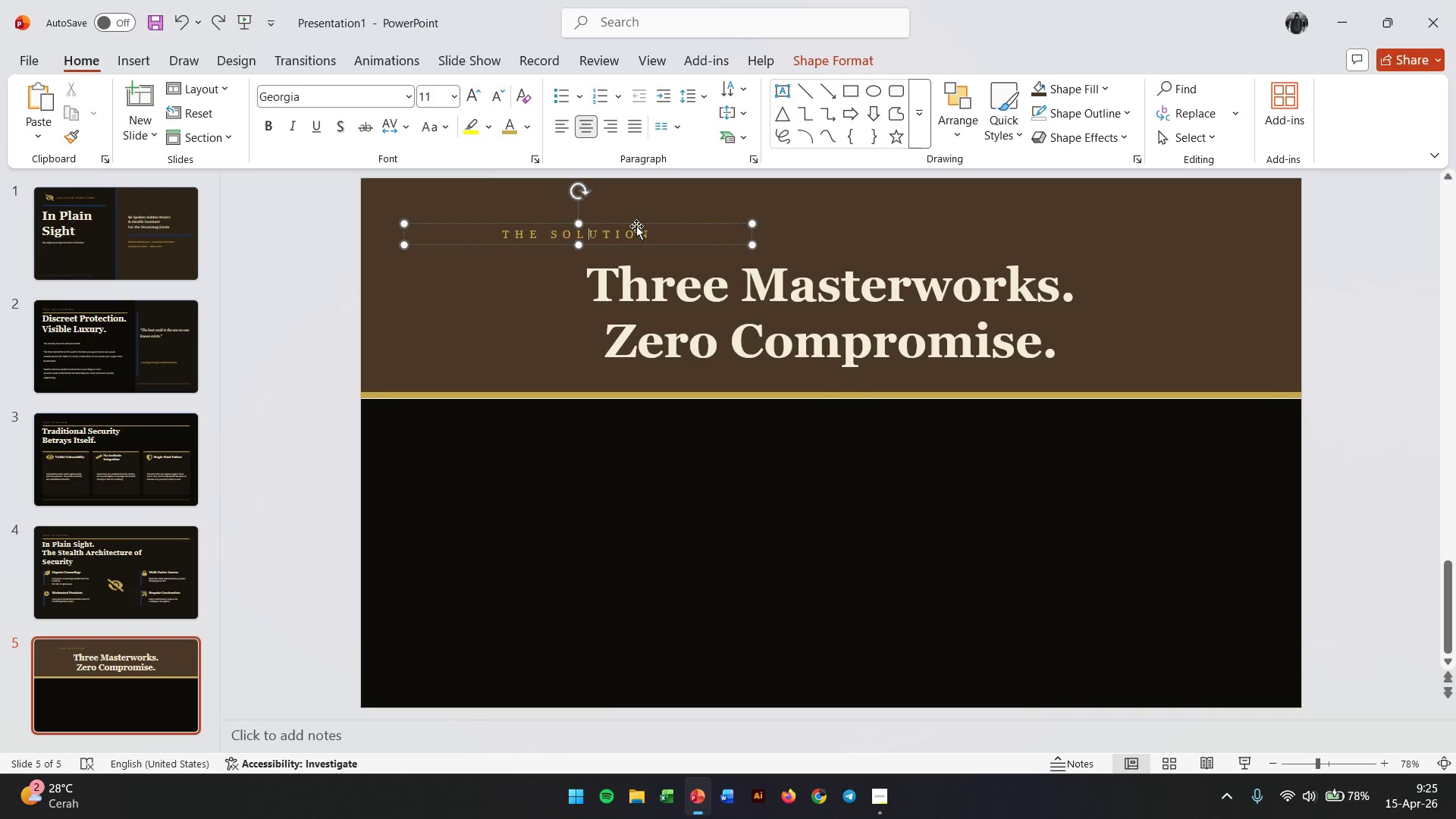 
left_click_drag(start_coordinate=[636, 226], to_coordinate=[889, 229])
 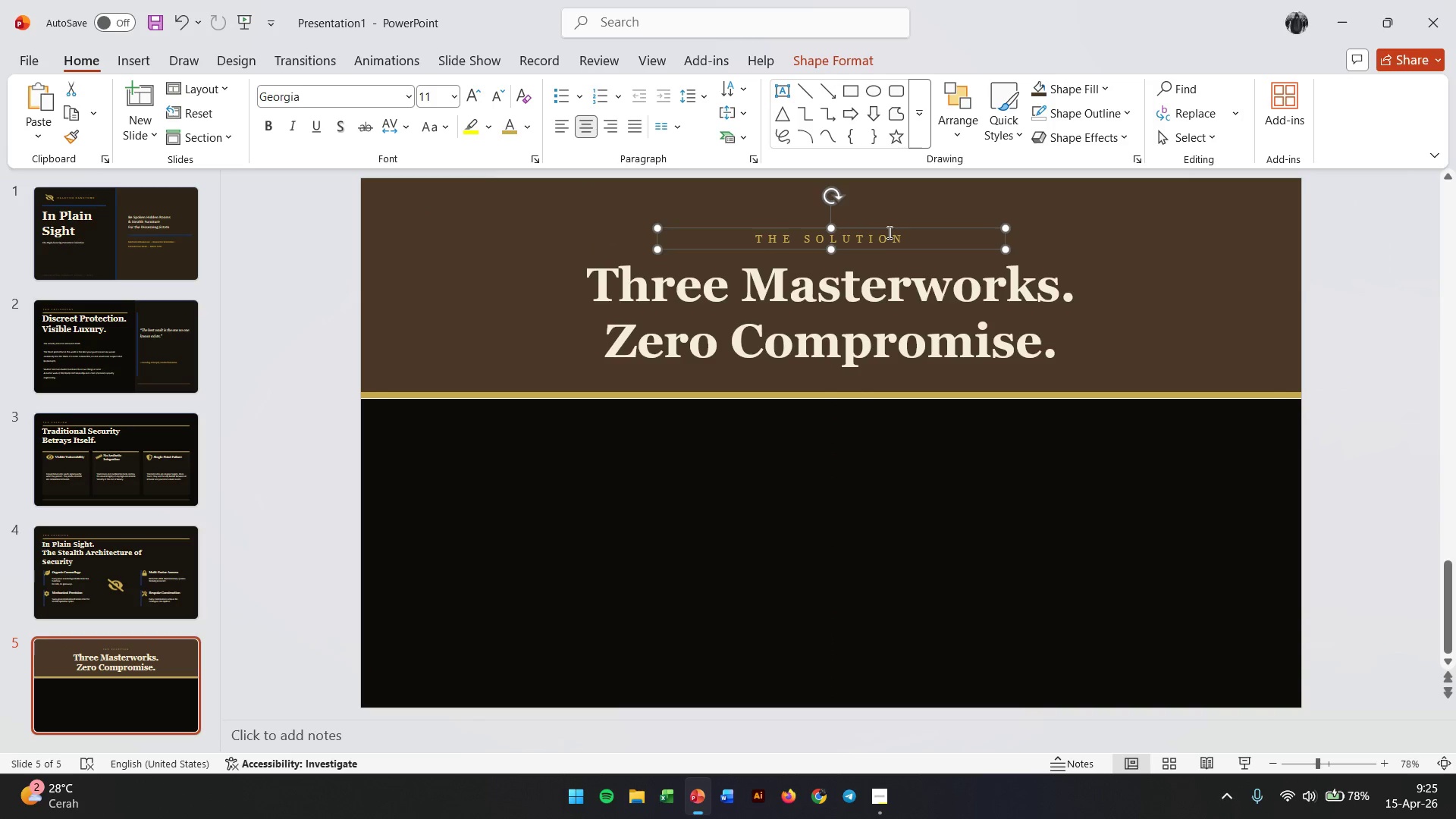 
double_click([888, 232])
 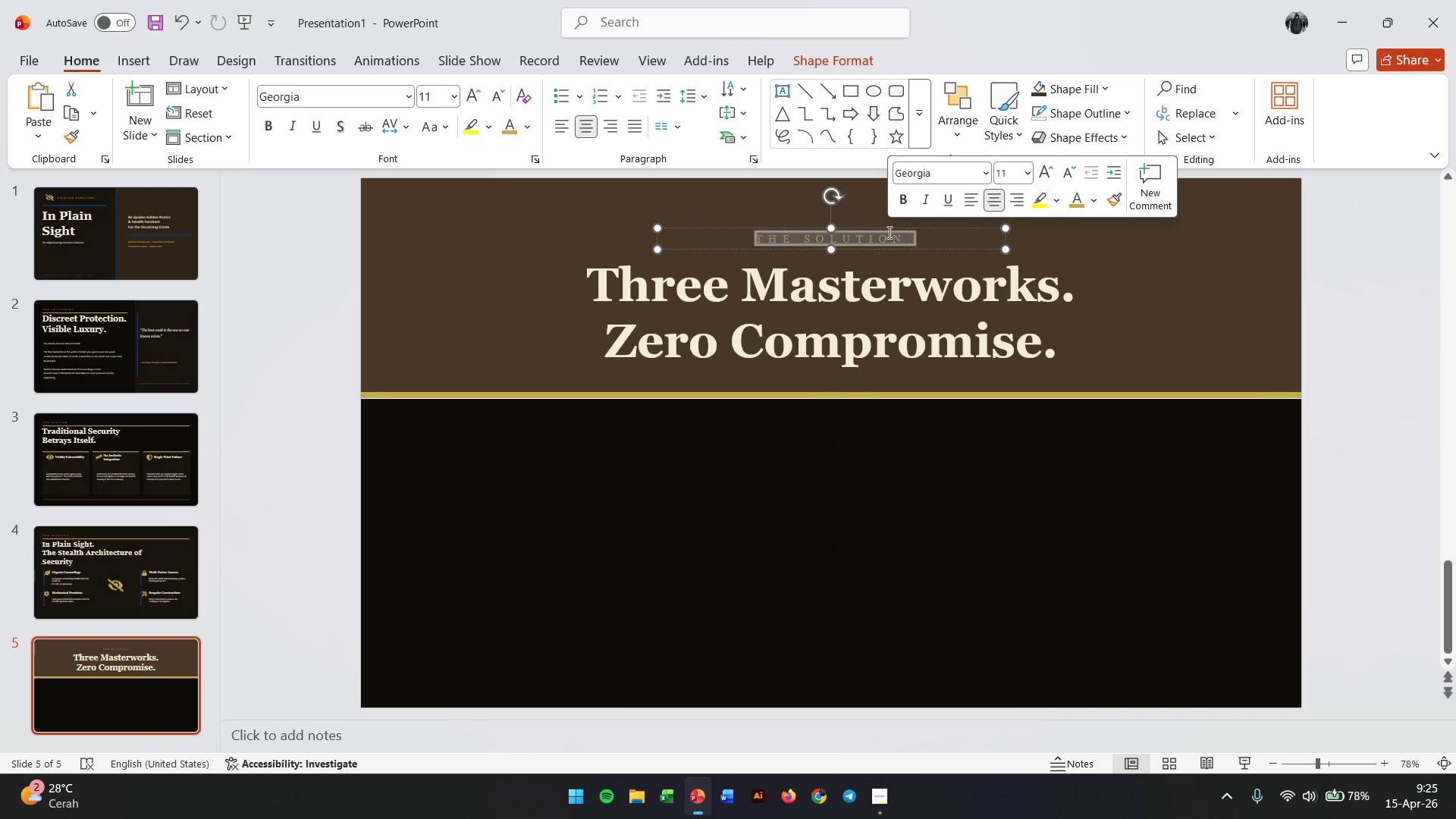 
triple_click([888, 232])
 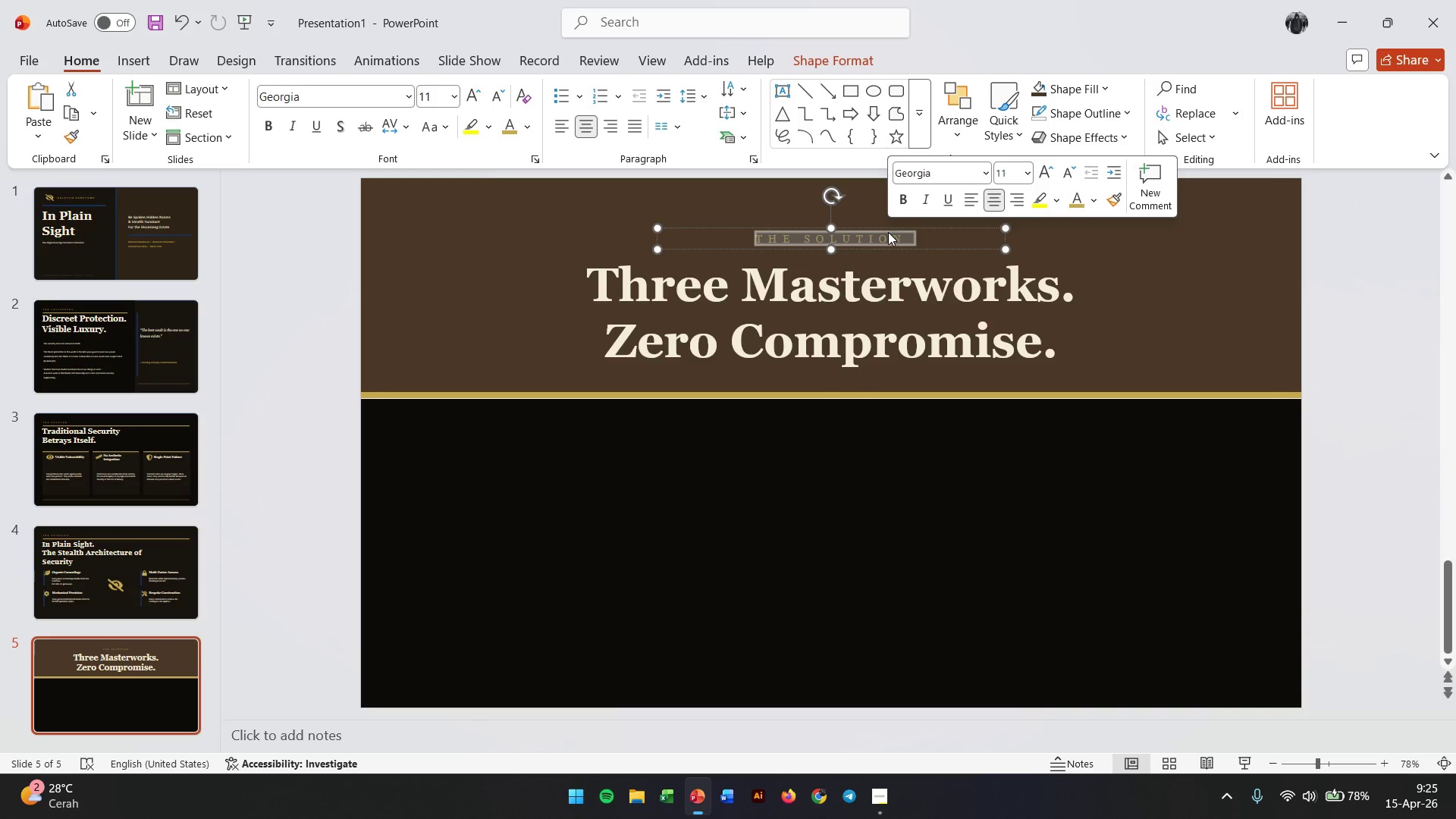 
type(t)
key(Backspace)
key(Backspace)
key(Backspace)
type(THE COLLECTION)
 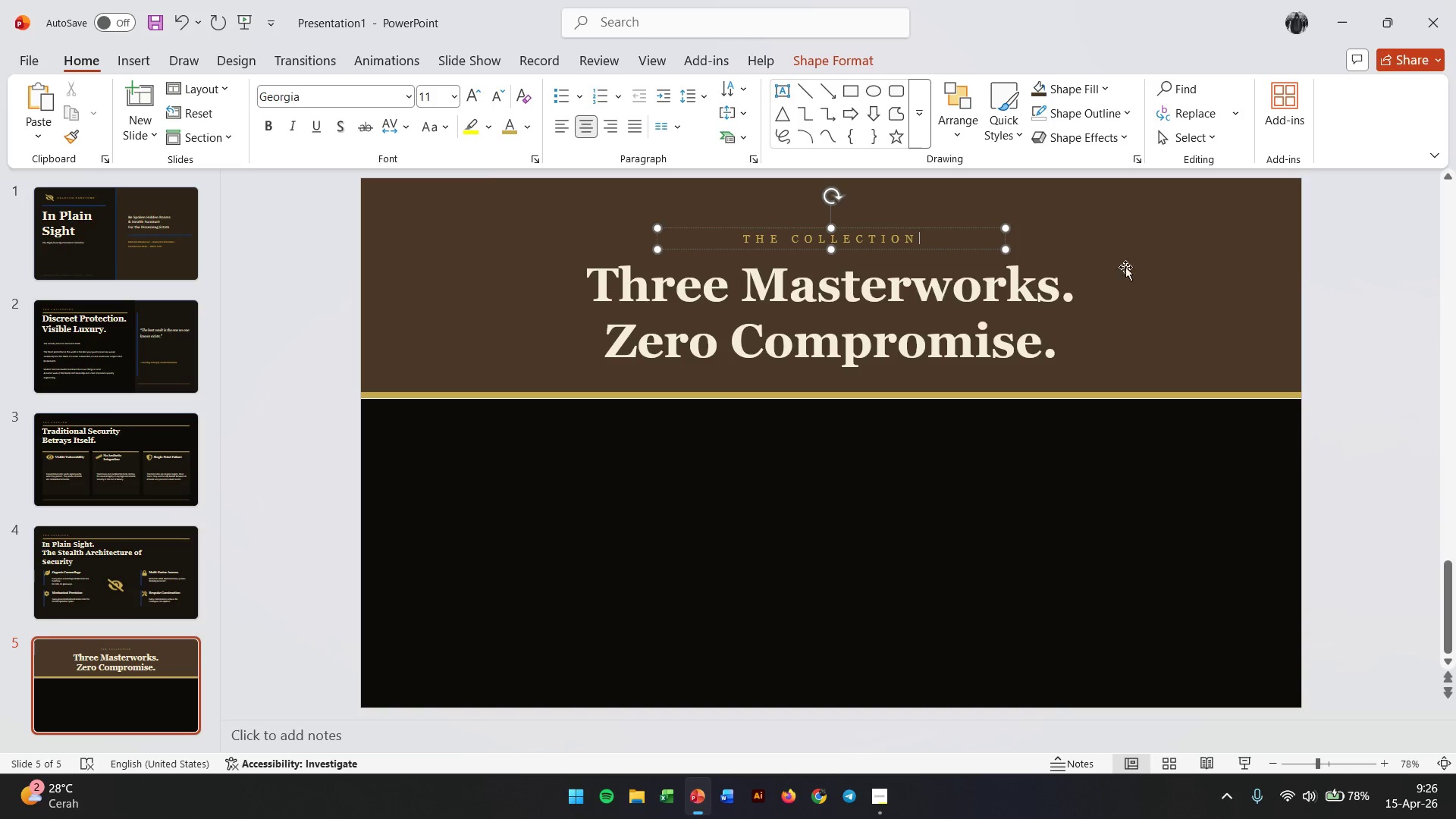 
left_click([1361, 312])
 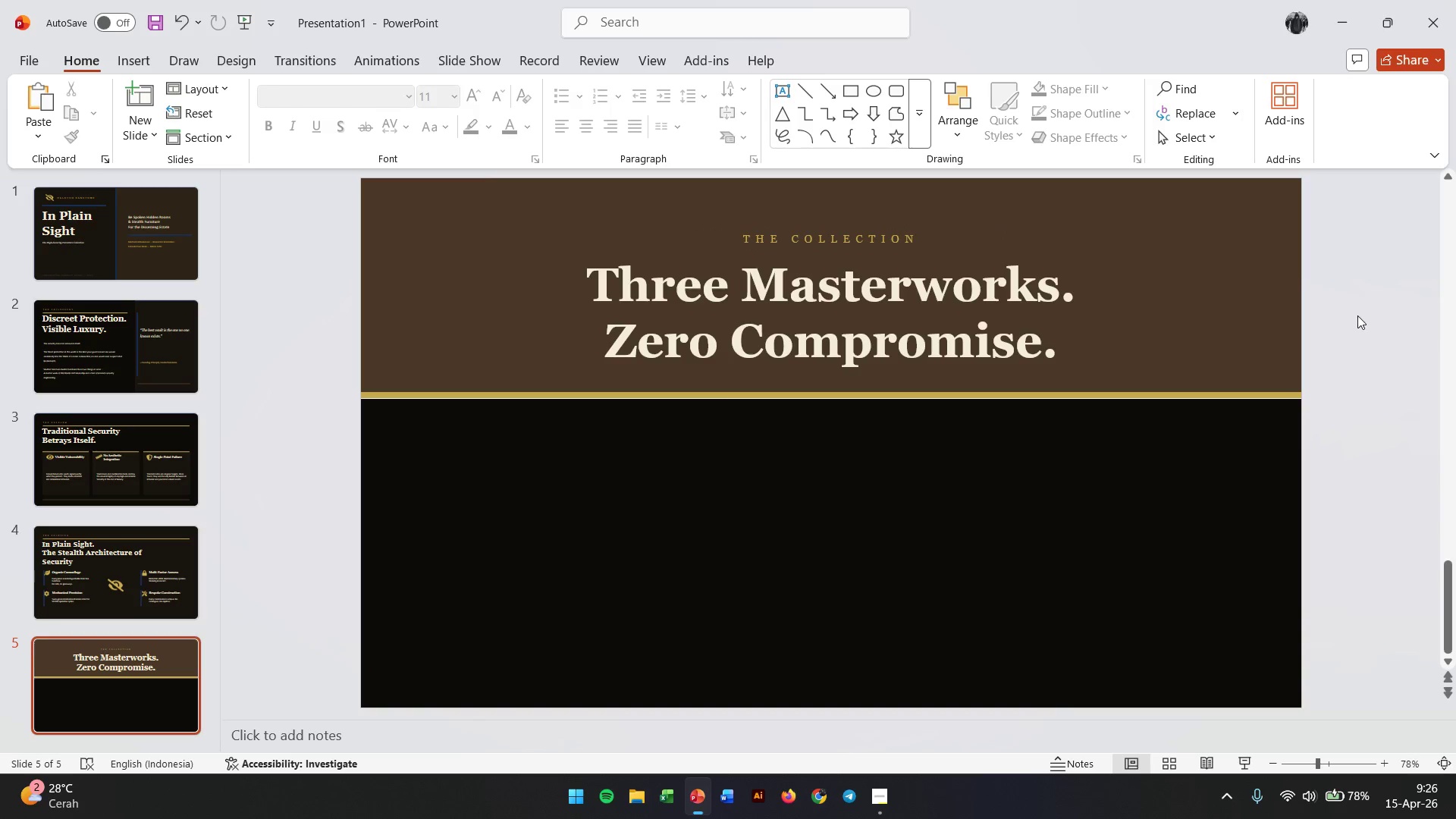 
scroll: coordinate [1357, 315], scroll_direction: up, amount: 1.0
 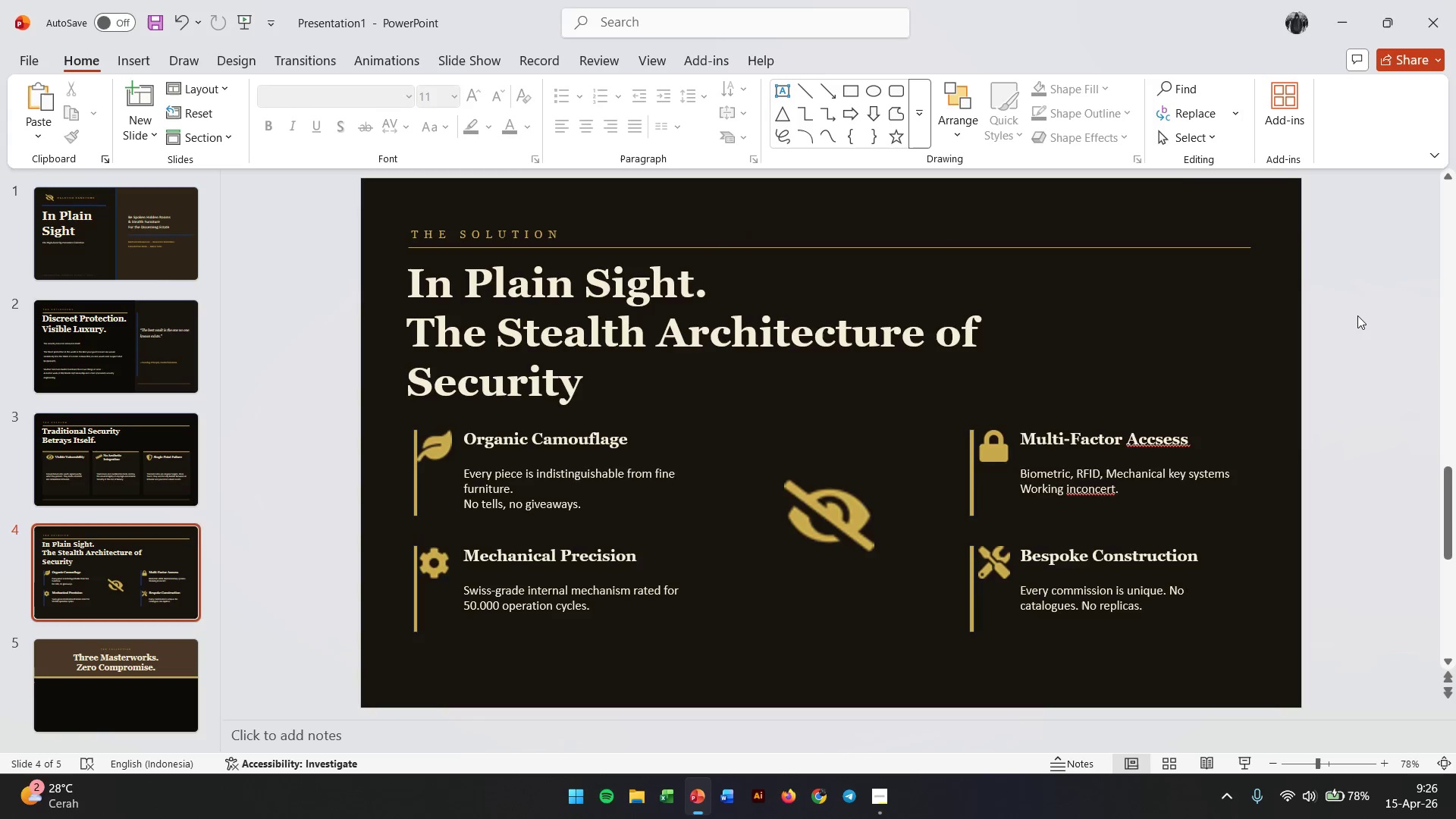 
scroll: coordinate [1357, 315], scroll_direction: down, amount: 1.0
 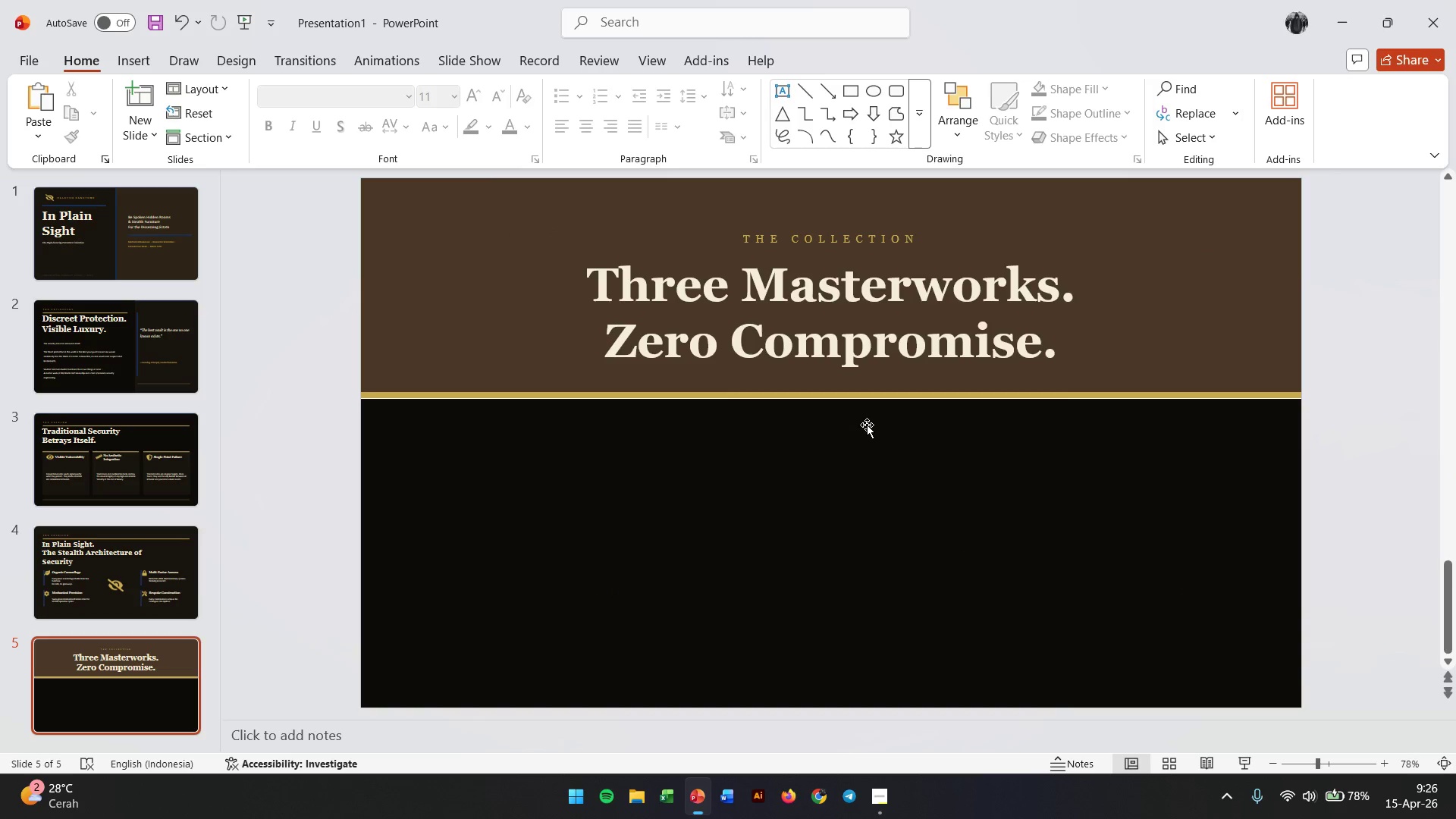 
left_click([122, 451])
 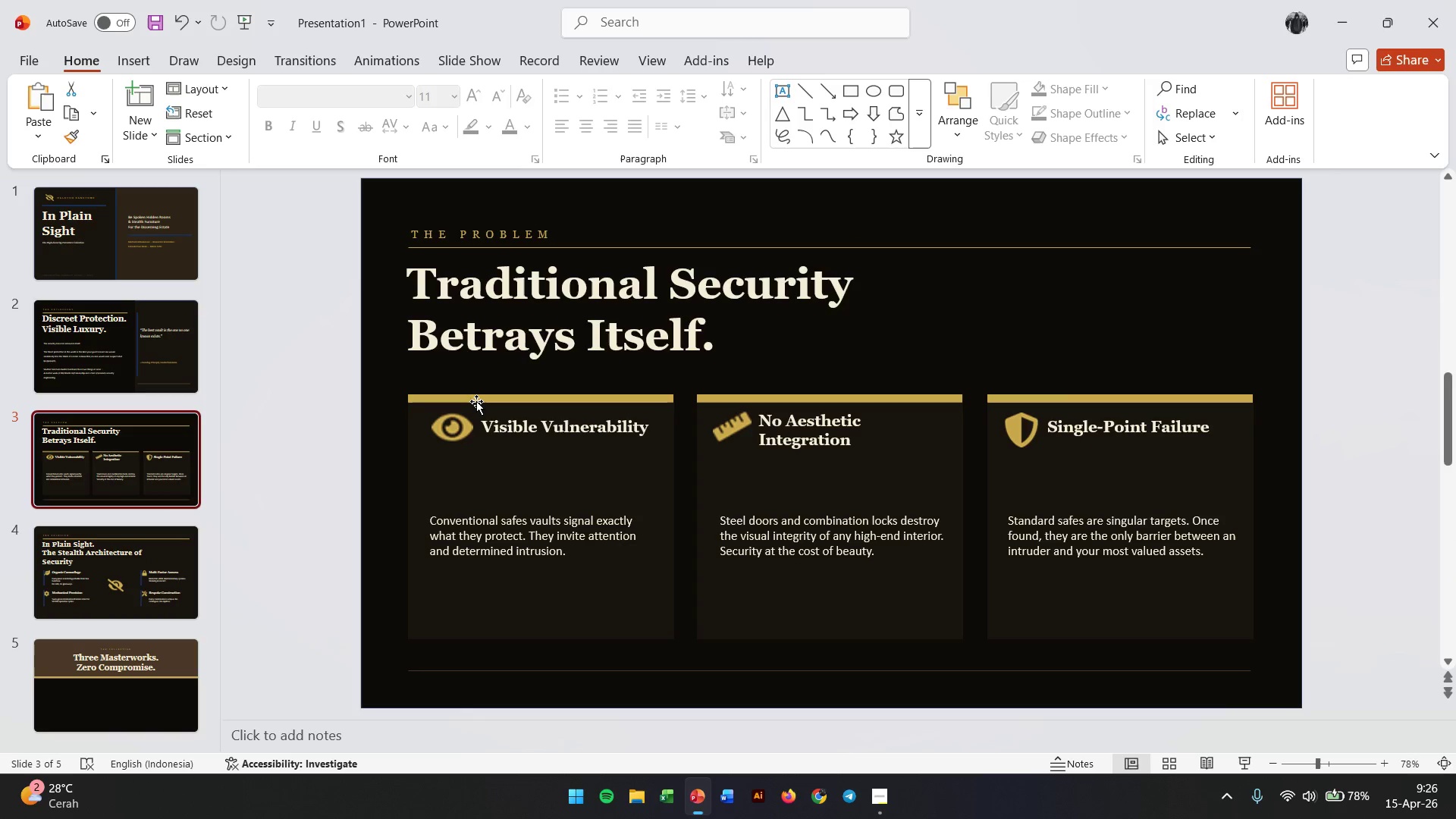 
left_click([482, 399])
 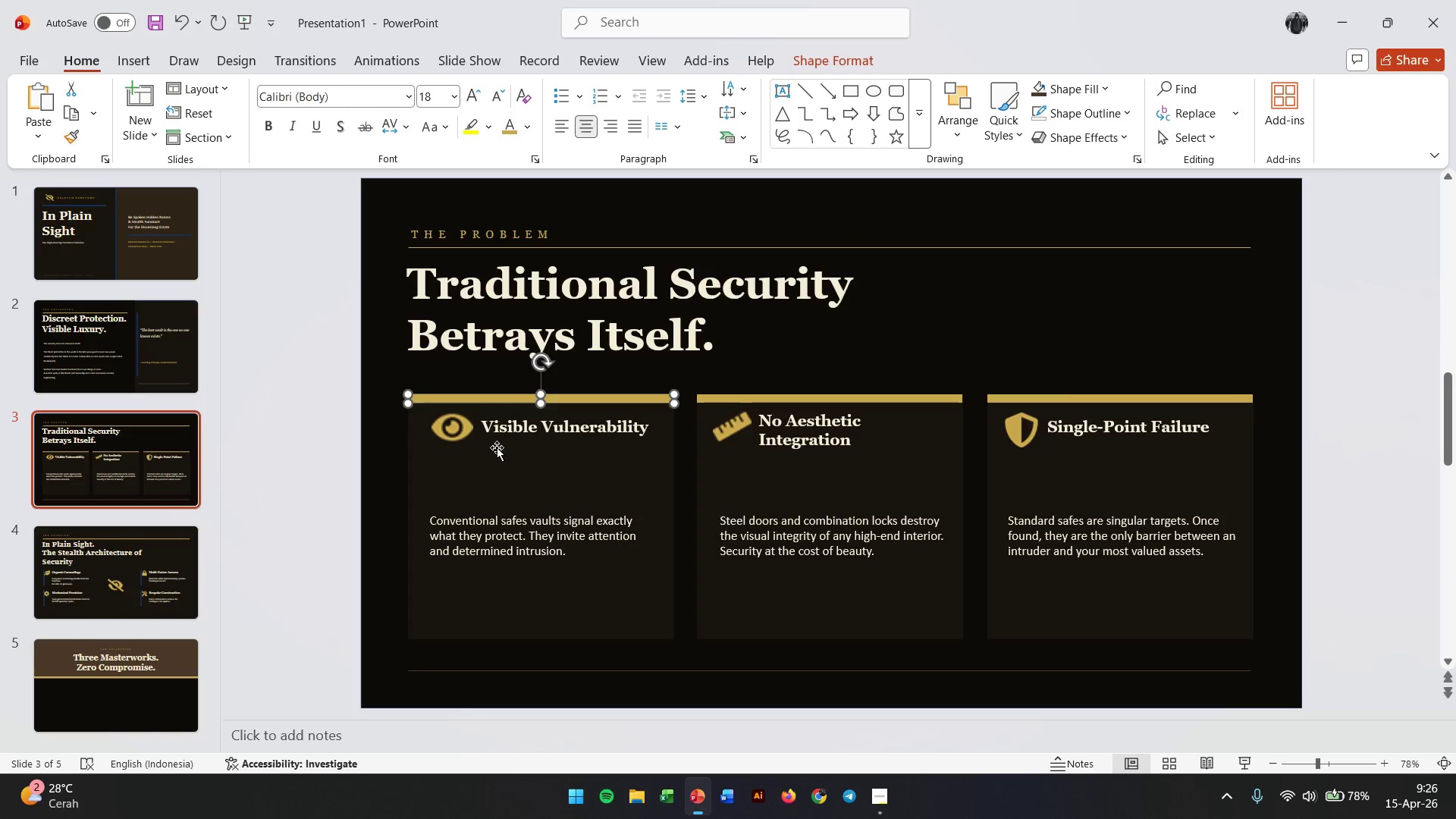 
hold_key(key=ShiftLeft, duration=3.69)
left_click([449, 428])
 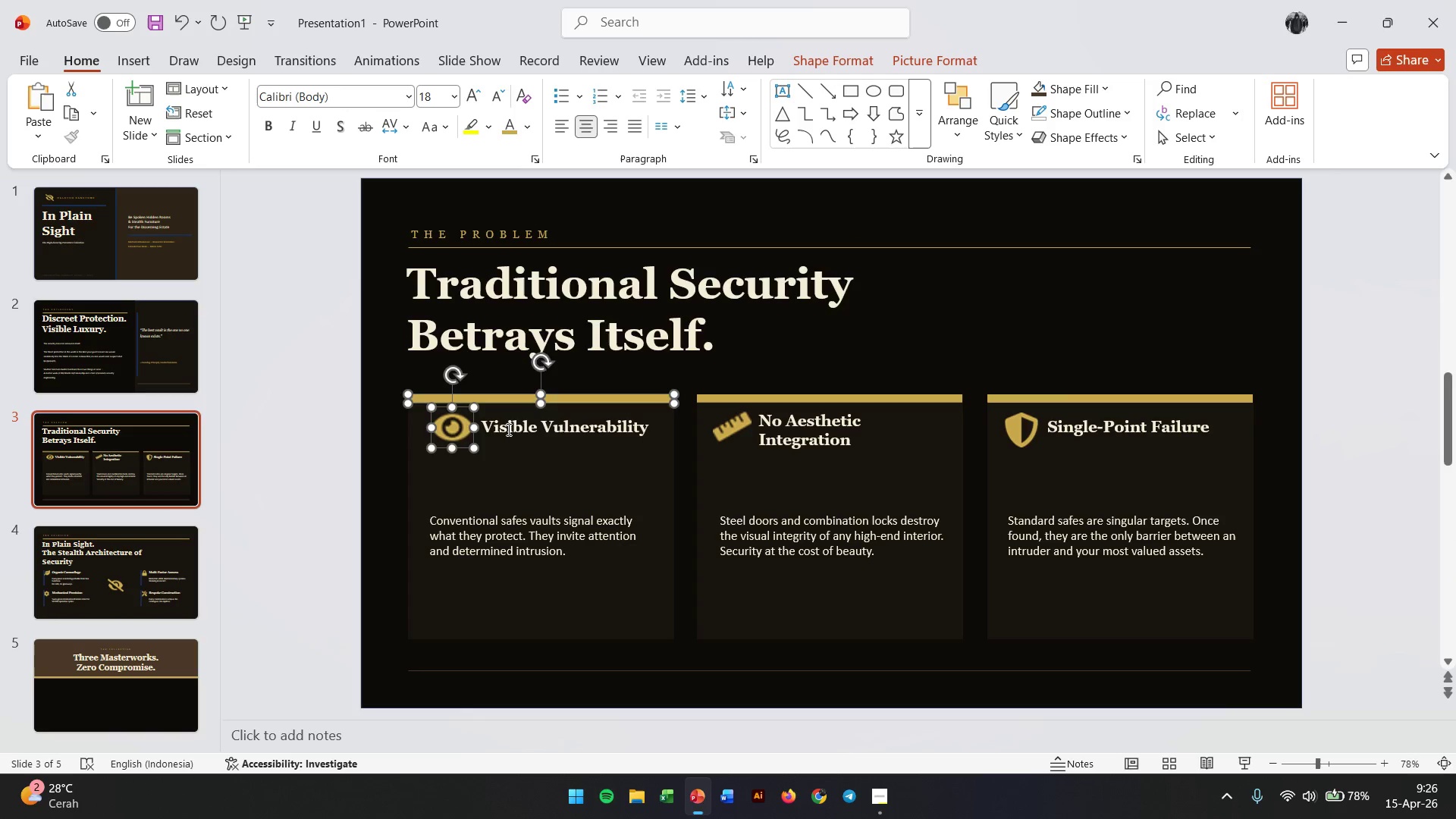 
left_click([507, 429])
 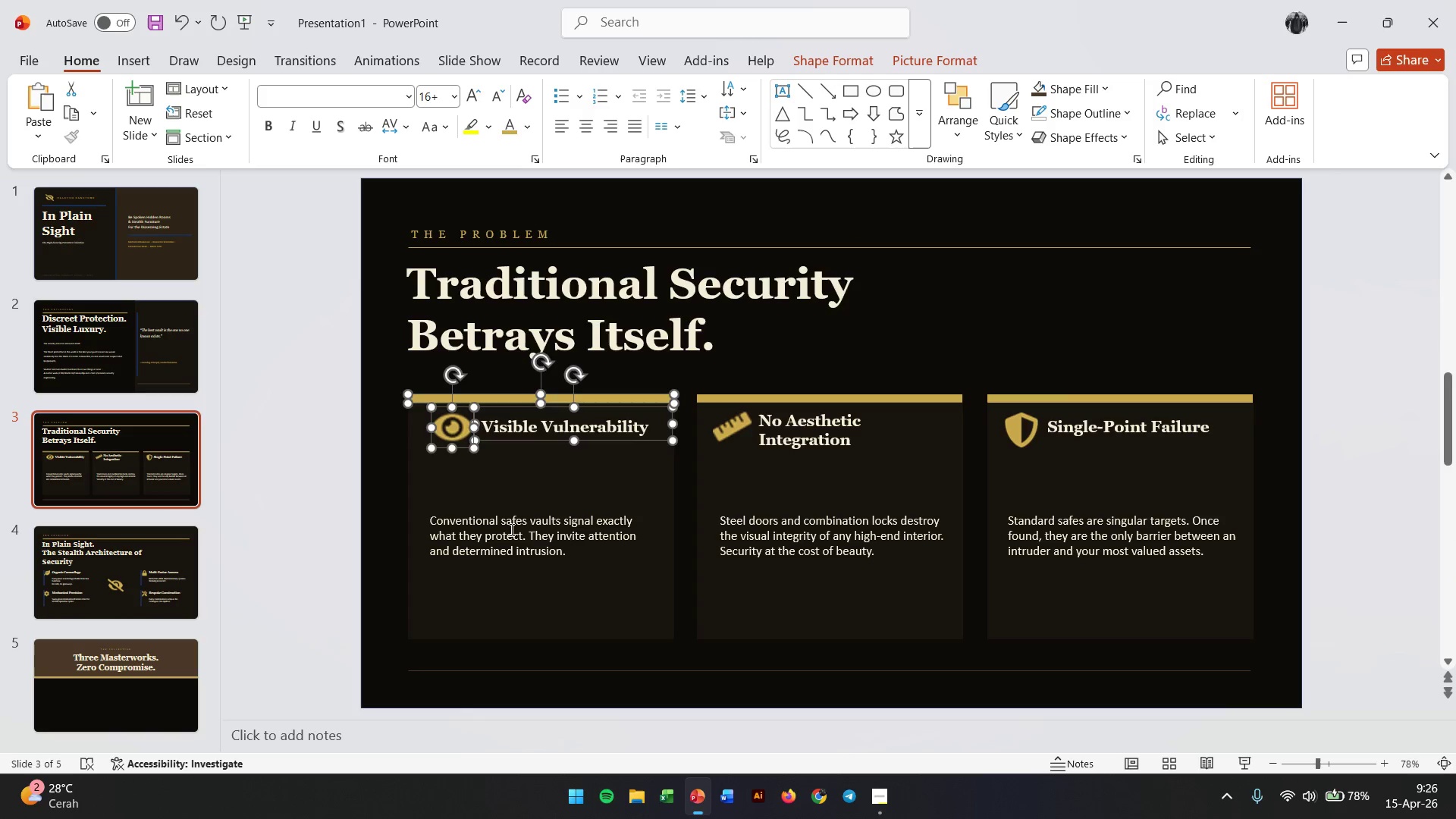 
left_click([507, 541])
 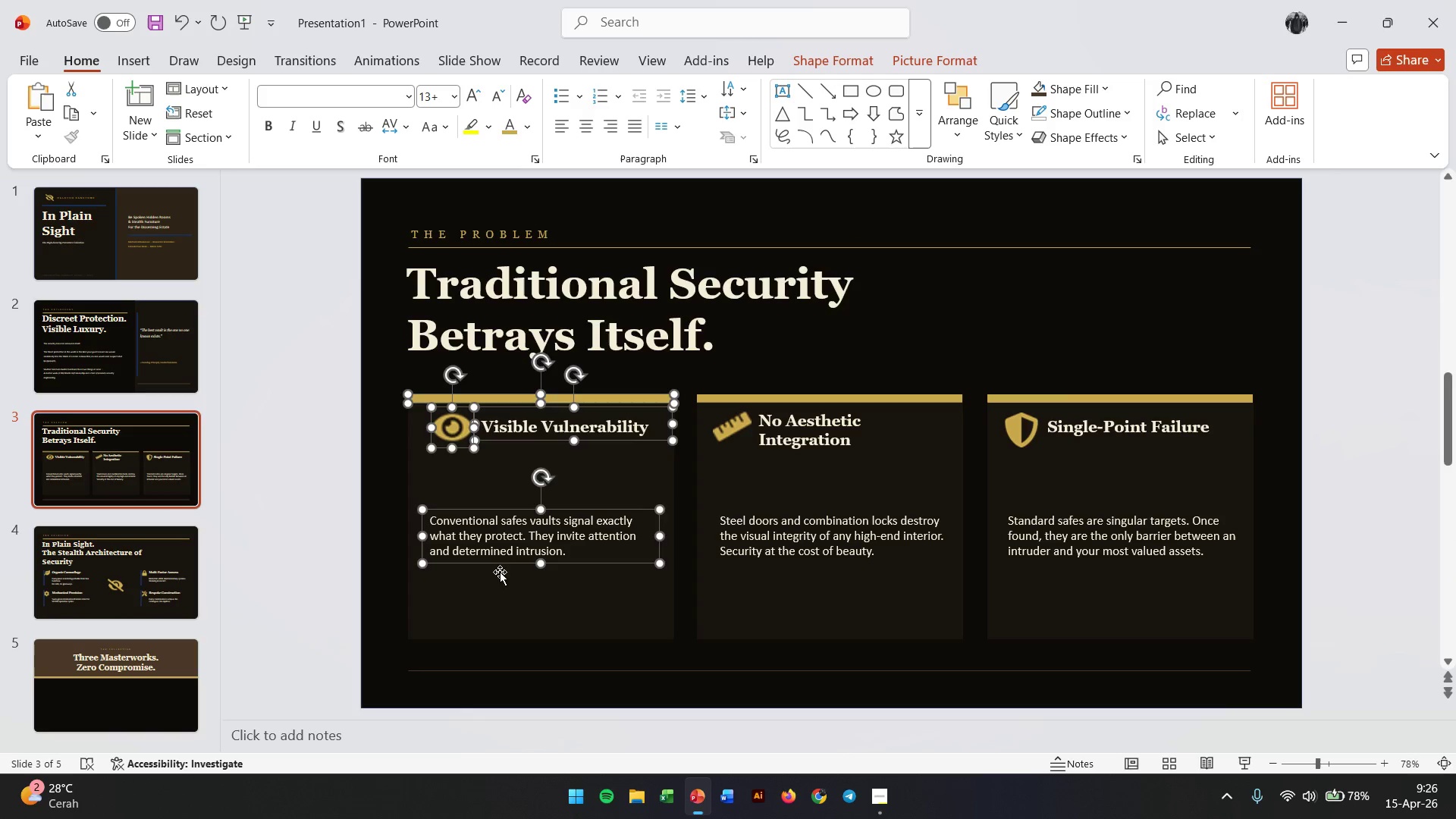 
left_click([496, 582])
 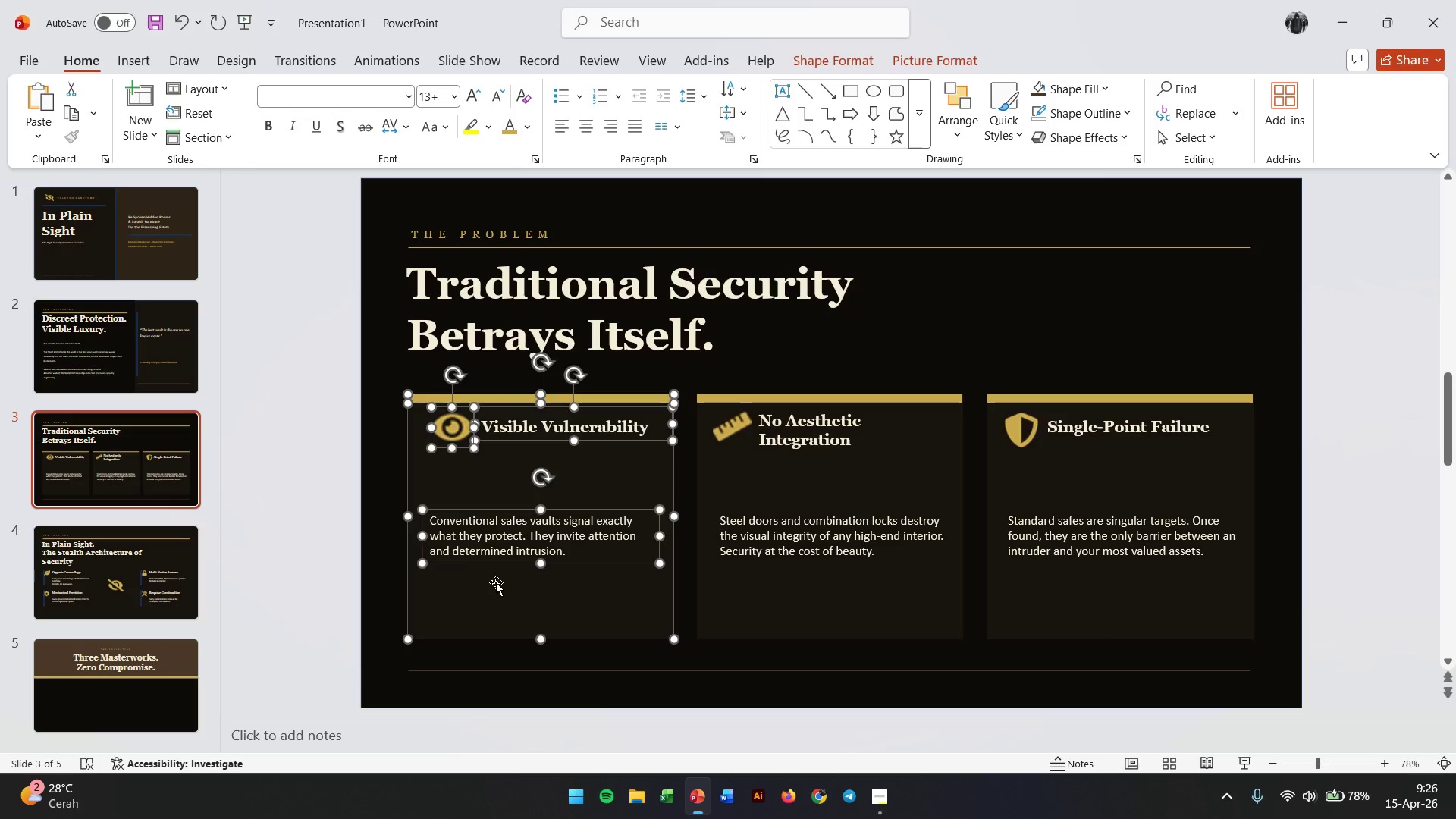 
key(Control+C)
 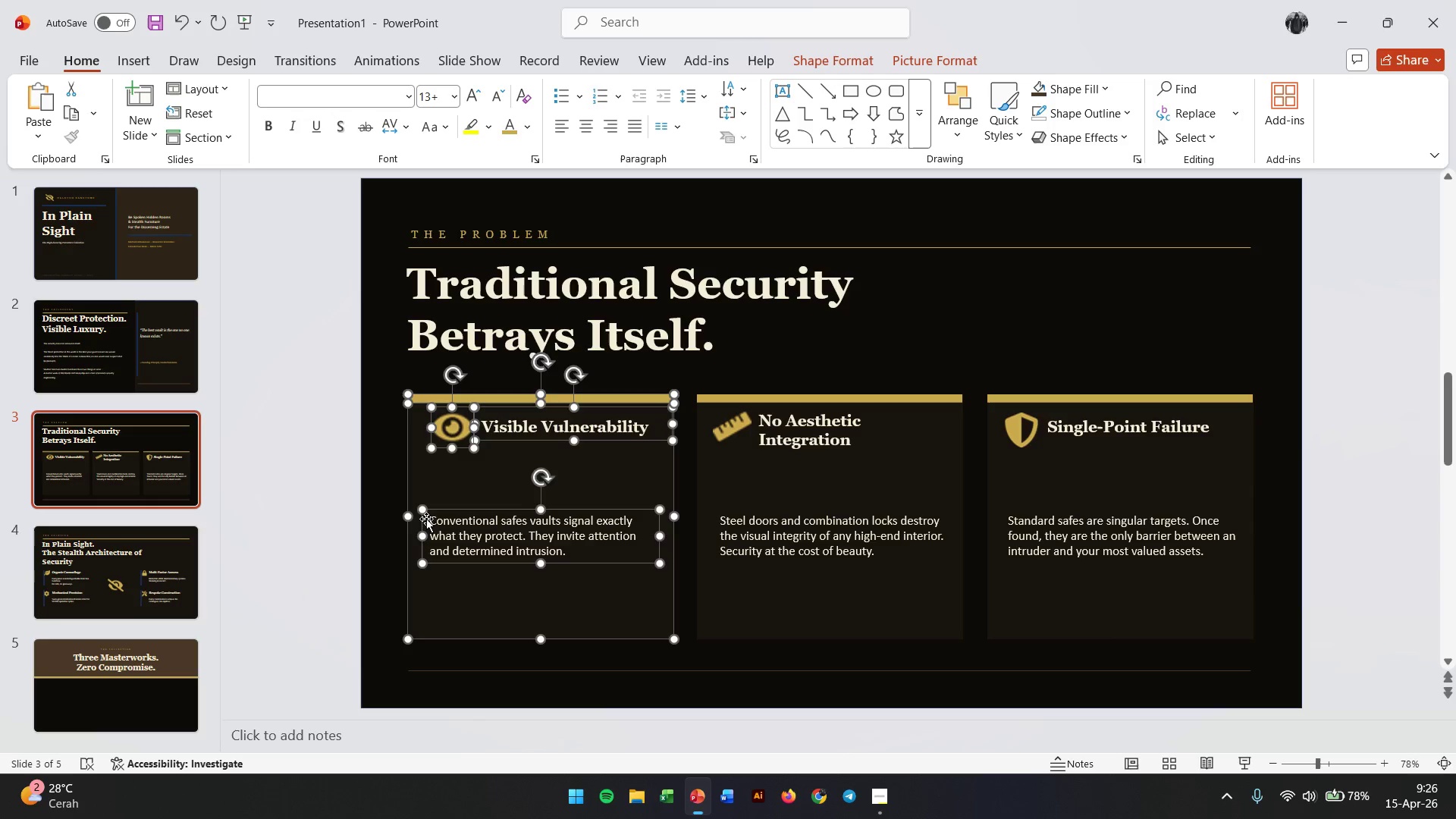 
scroll: coordinate [544, 491], scroll_direction: down, amount: 3.0
 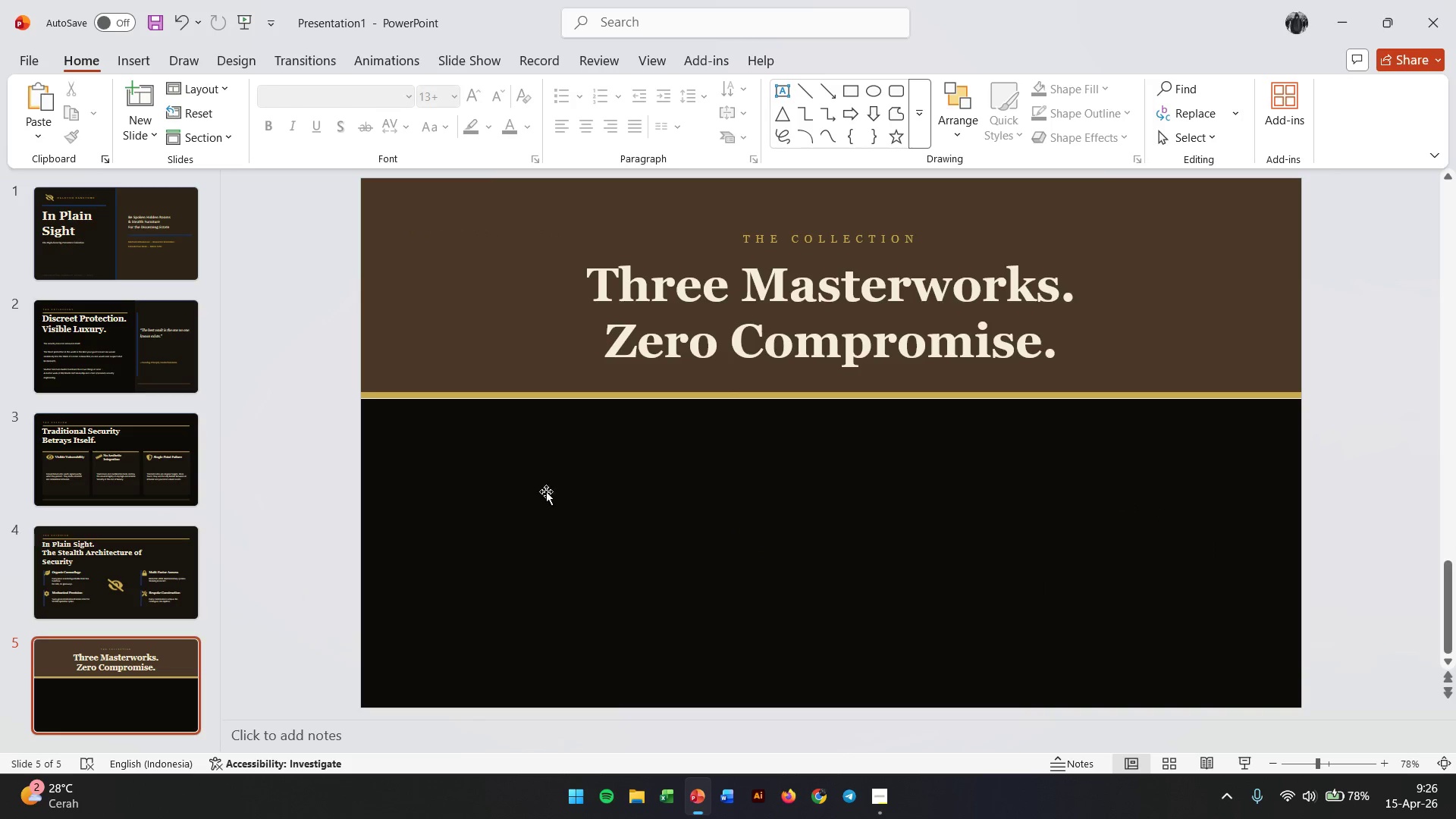 
key(Control+V)
 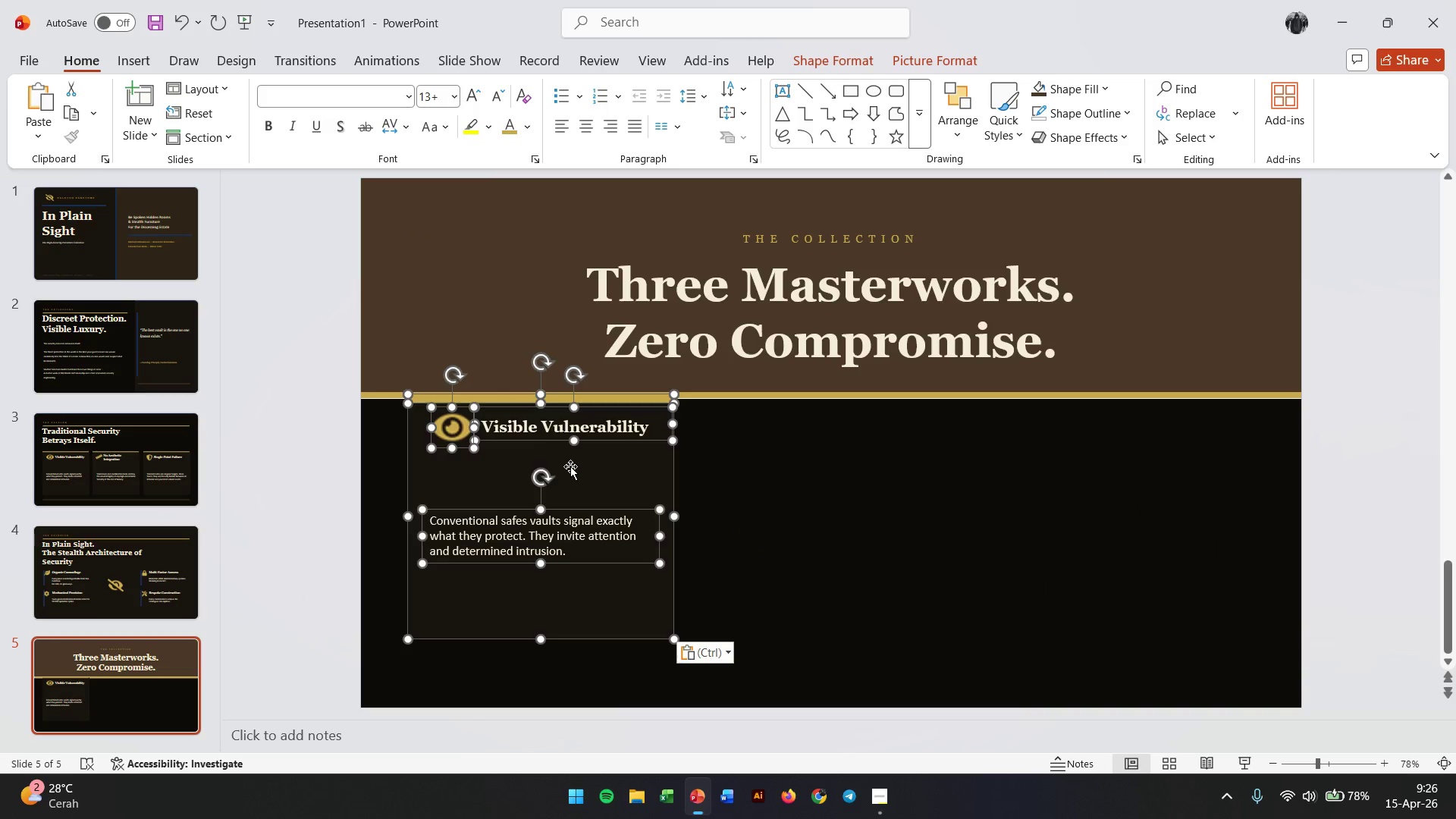 
left_click_drag(start_coordinate=[570, 466], to_coordinate=[572, 523])
 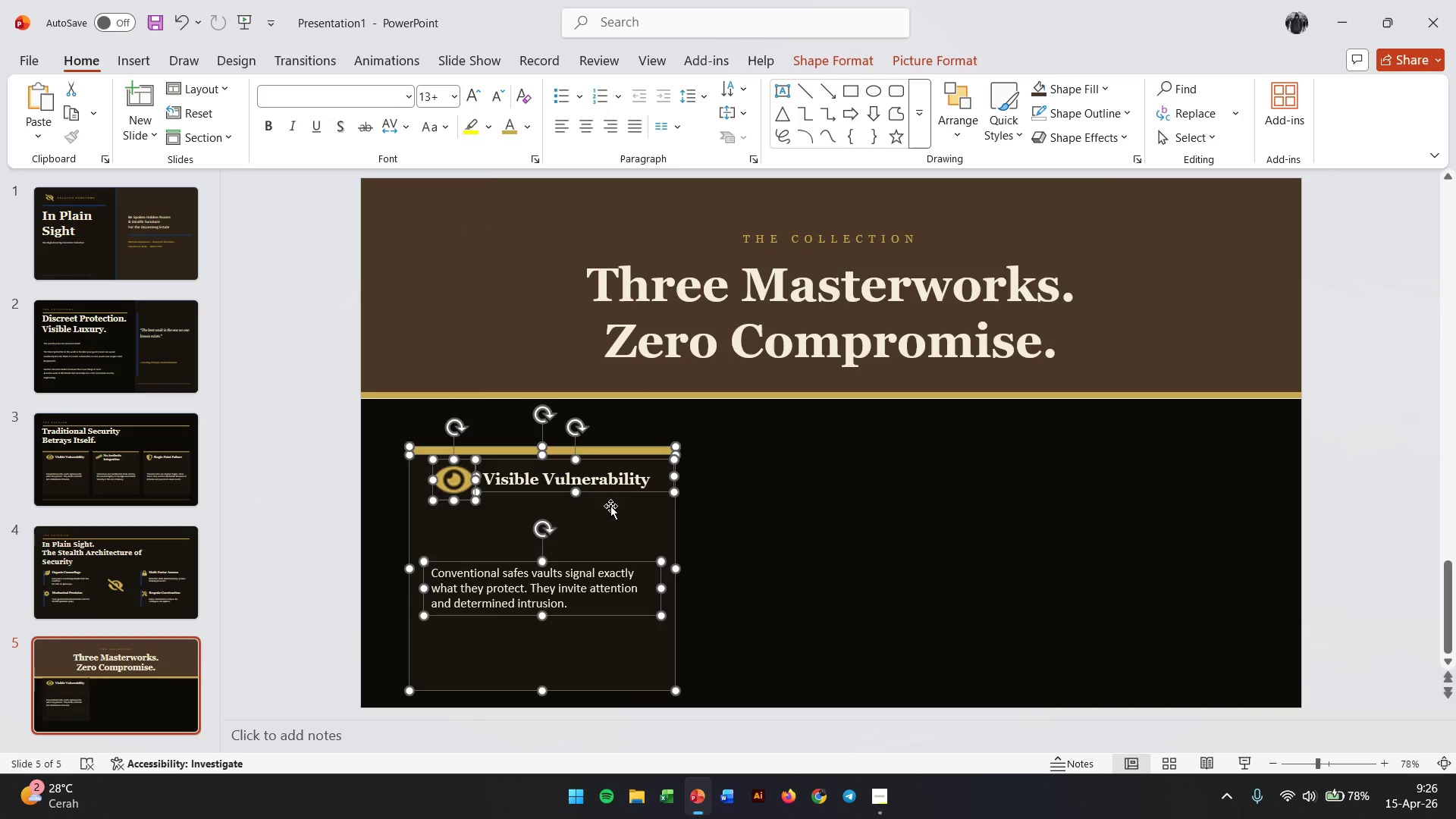 
scroll: coordinate [610, 506], scroll_direction: down, amount: 4.0
 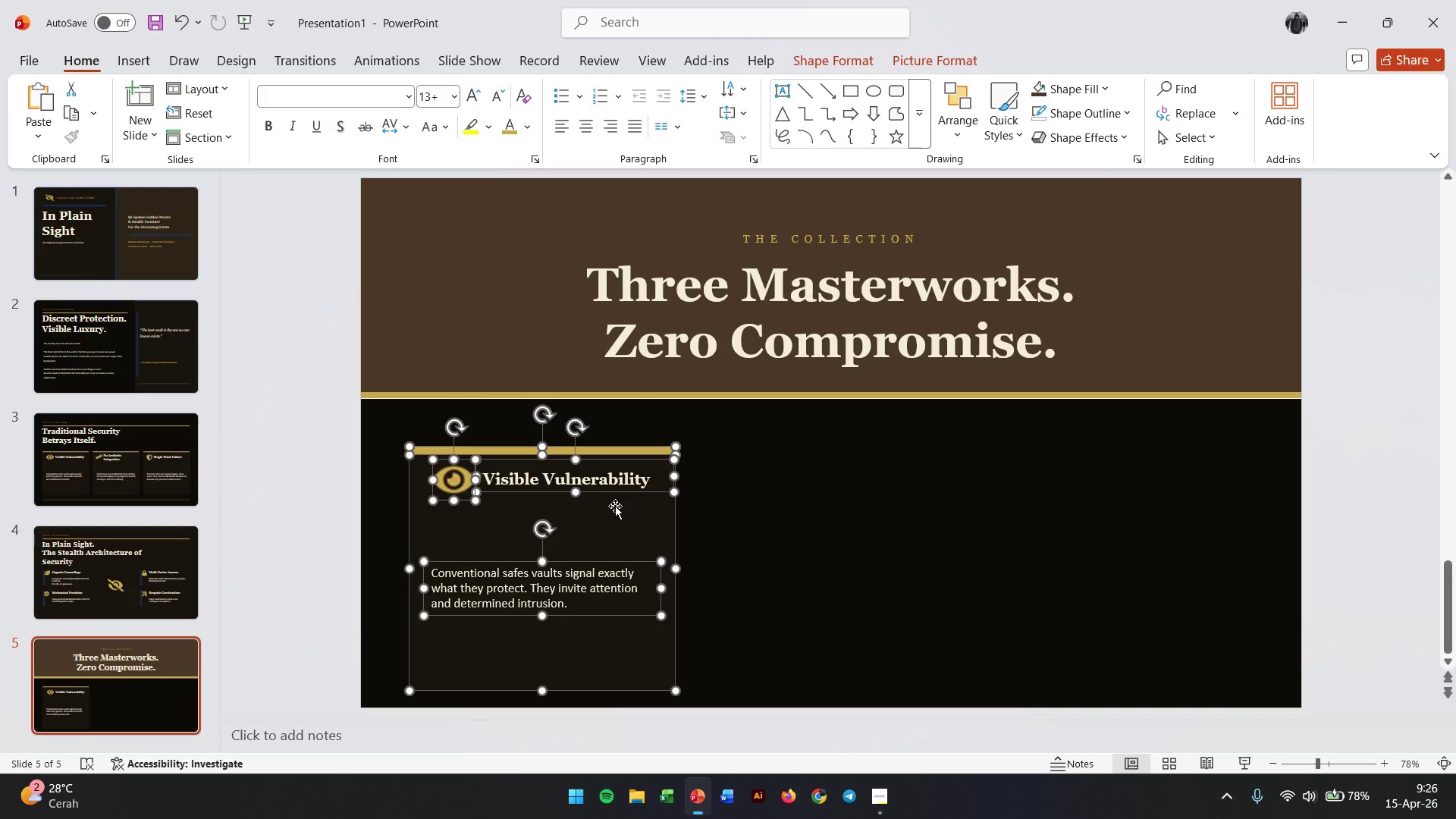 
left_click_drag(start_coordinate=[615, 506], to_coordinate=[617, 488])
 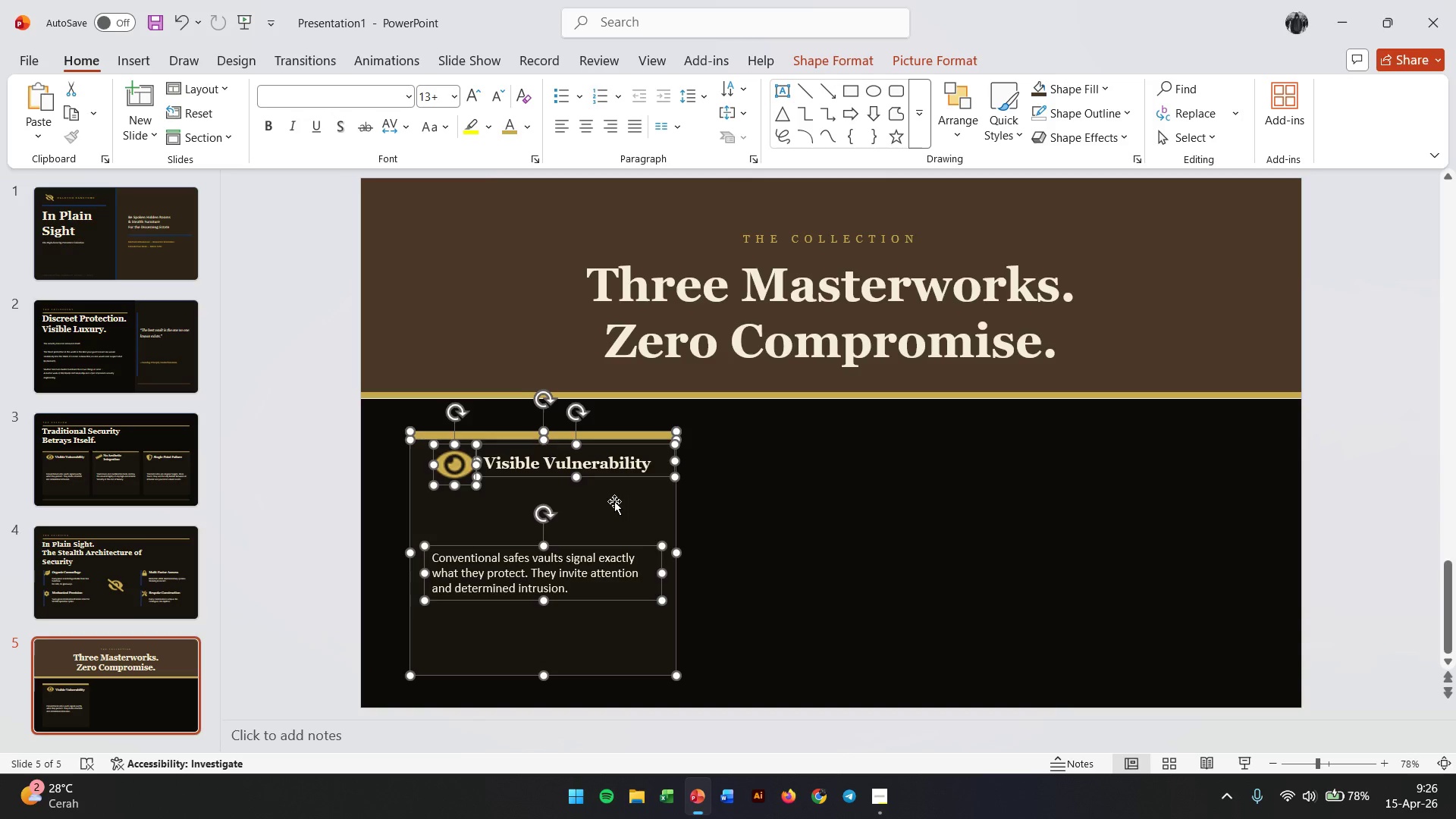 
hold_key(key=ControlLeft, duration=2.91)
left_click_drag(start_coordinate=[614, 501], to_coordinate=[900, 498])
 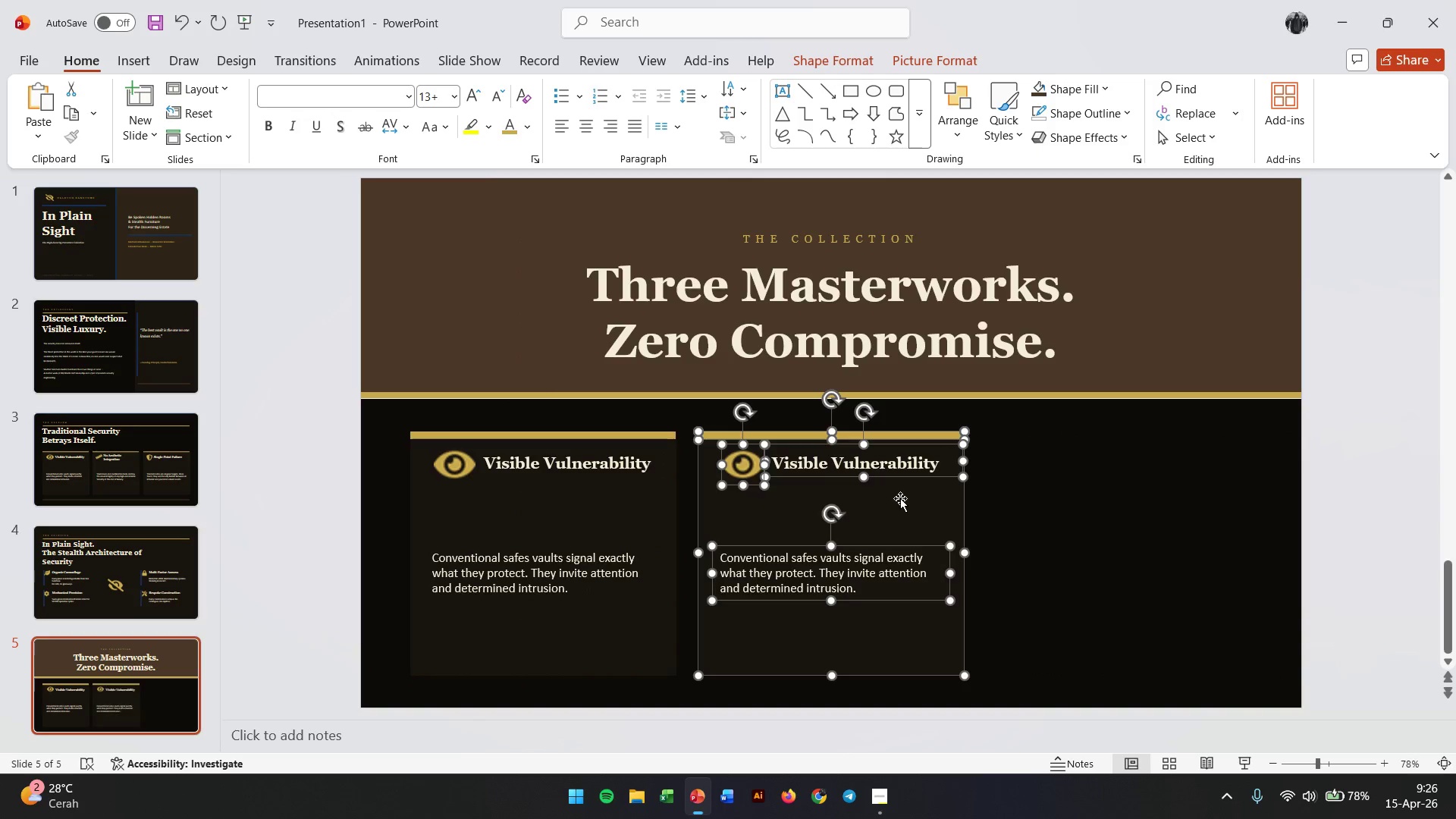 
hold_key(key=ShiftLeft, duration=1.95)
 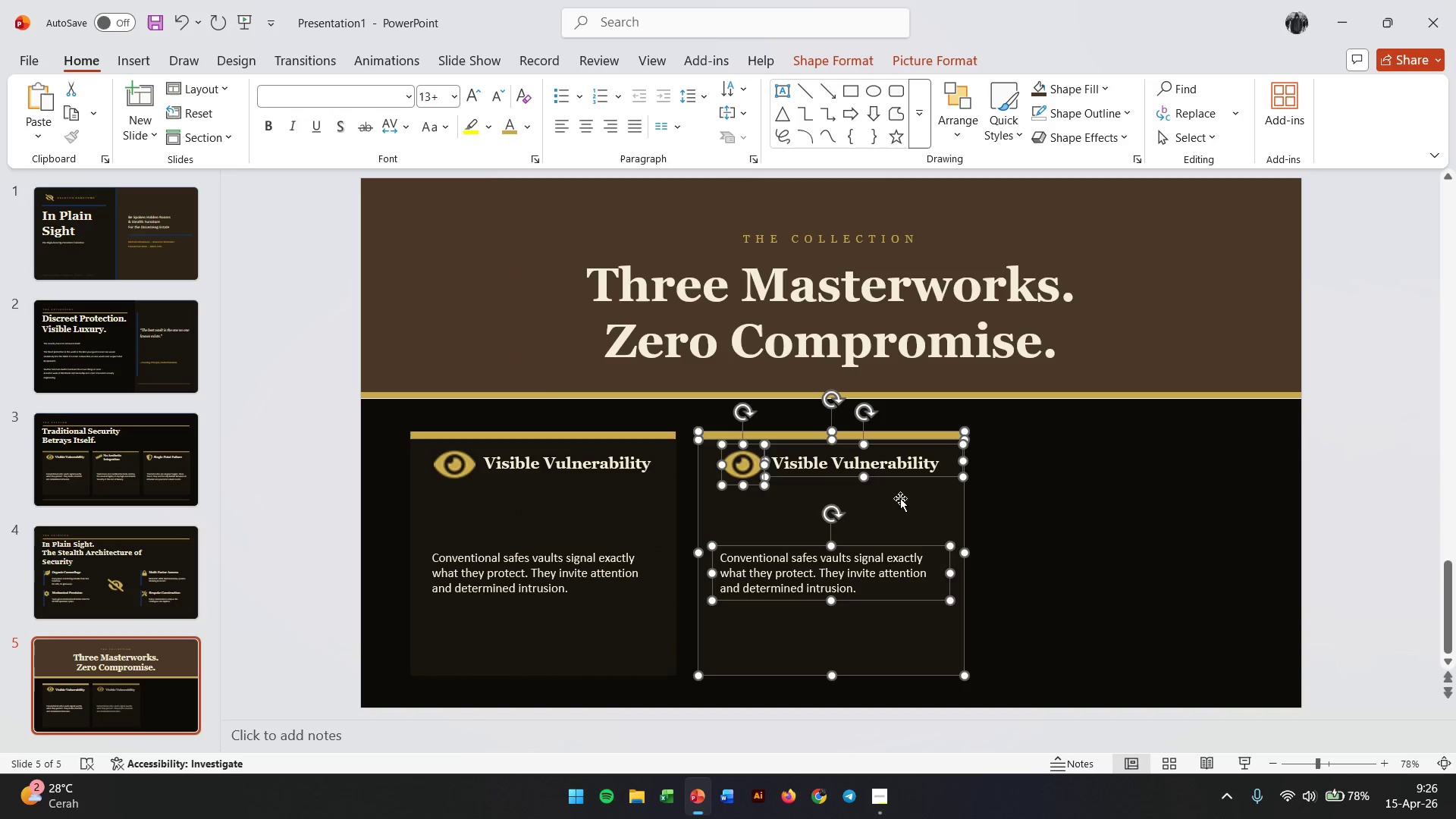 
hold_key(key=ControlLeft, duration=4.2)
hold_key(key=ShiftLeft, duration=4.19)
left_click_drag(start_coordinate=[900, 498], to_coordinate=[1185, 487])
 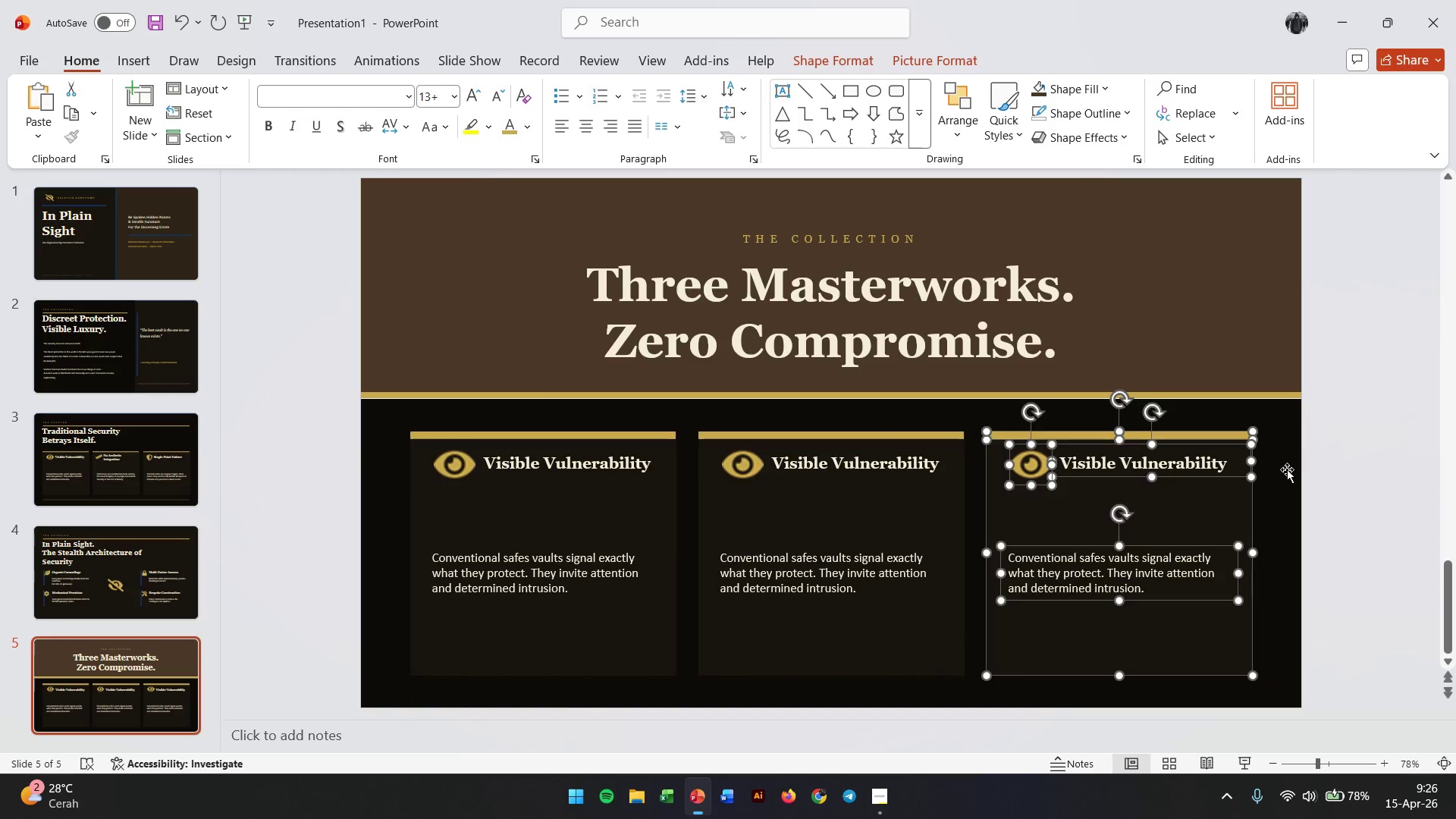 
left_click([1298, 462])
 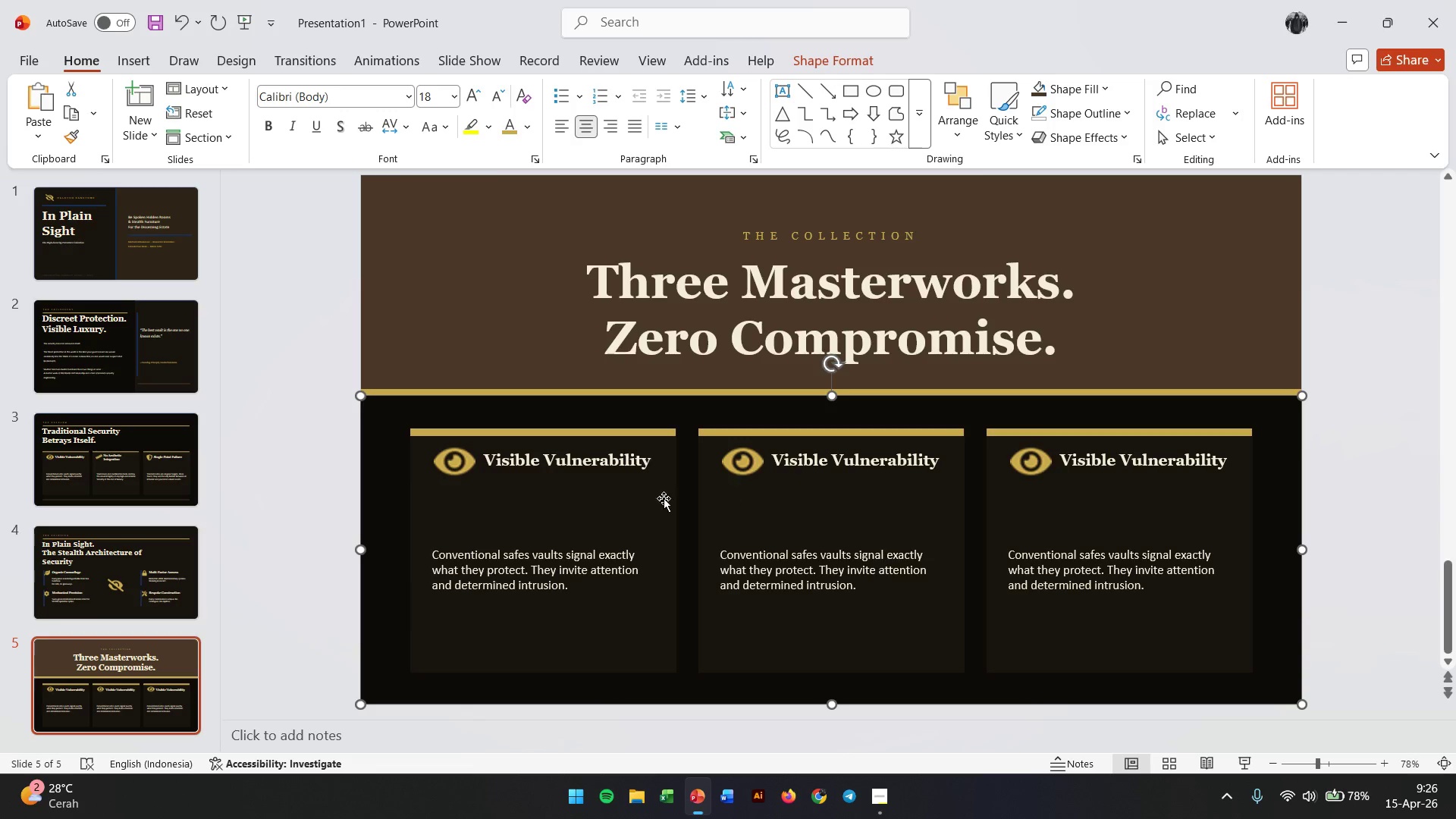 
left_click([555, 460])
 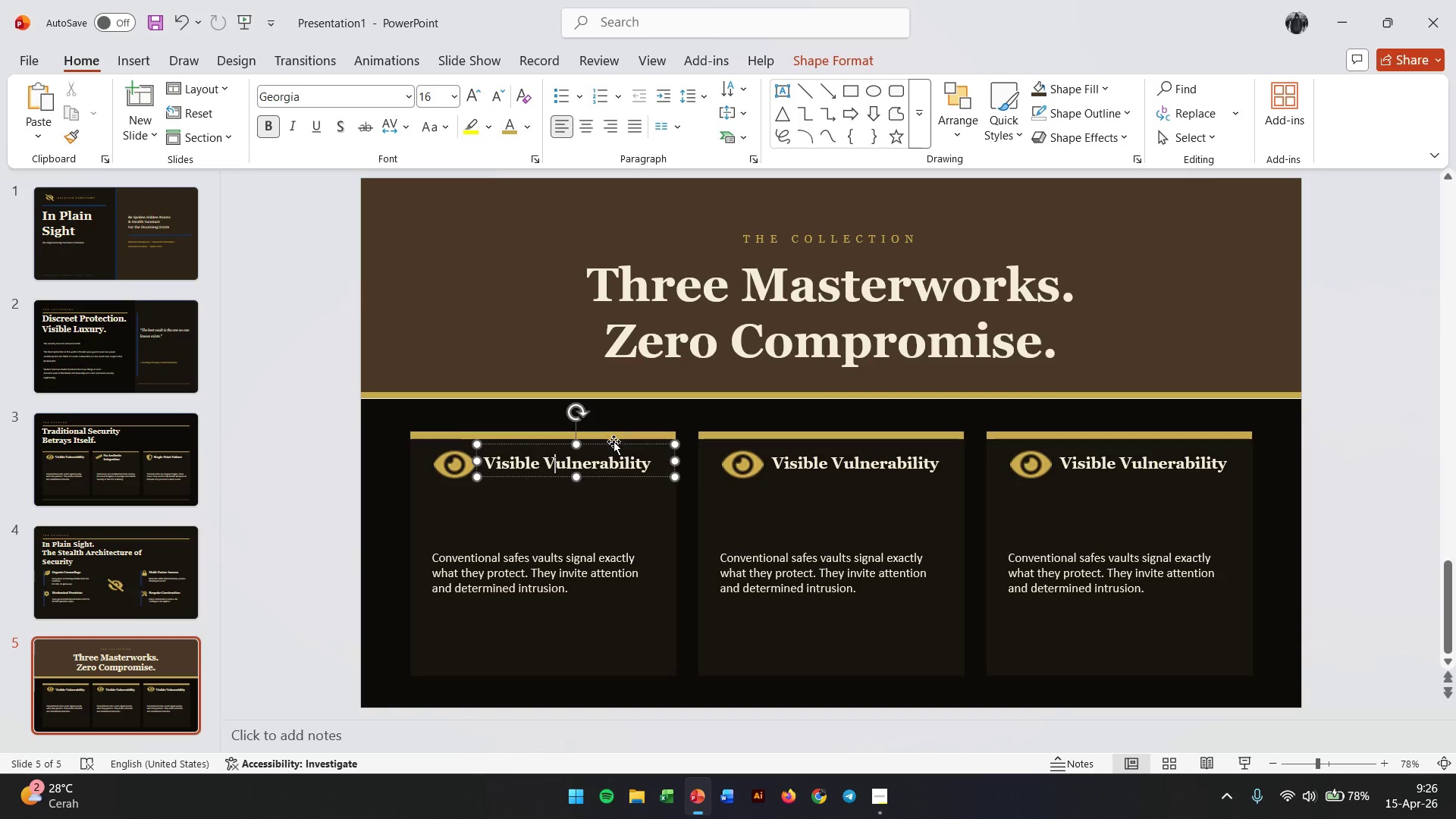 
left_click_drag(start_coordinate=[612, 444], to_coordinate=[578, 497])
 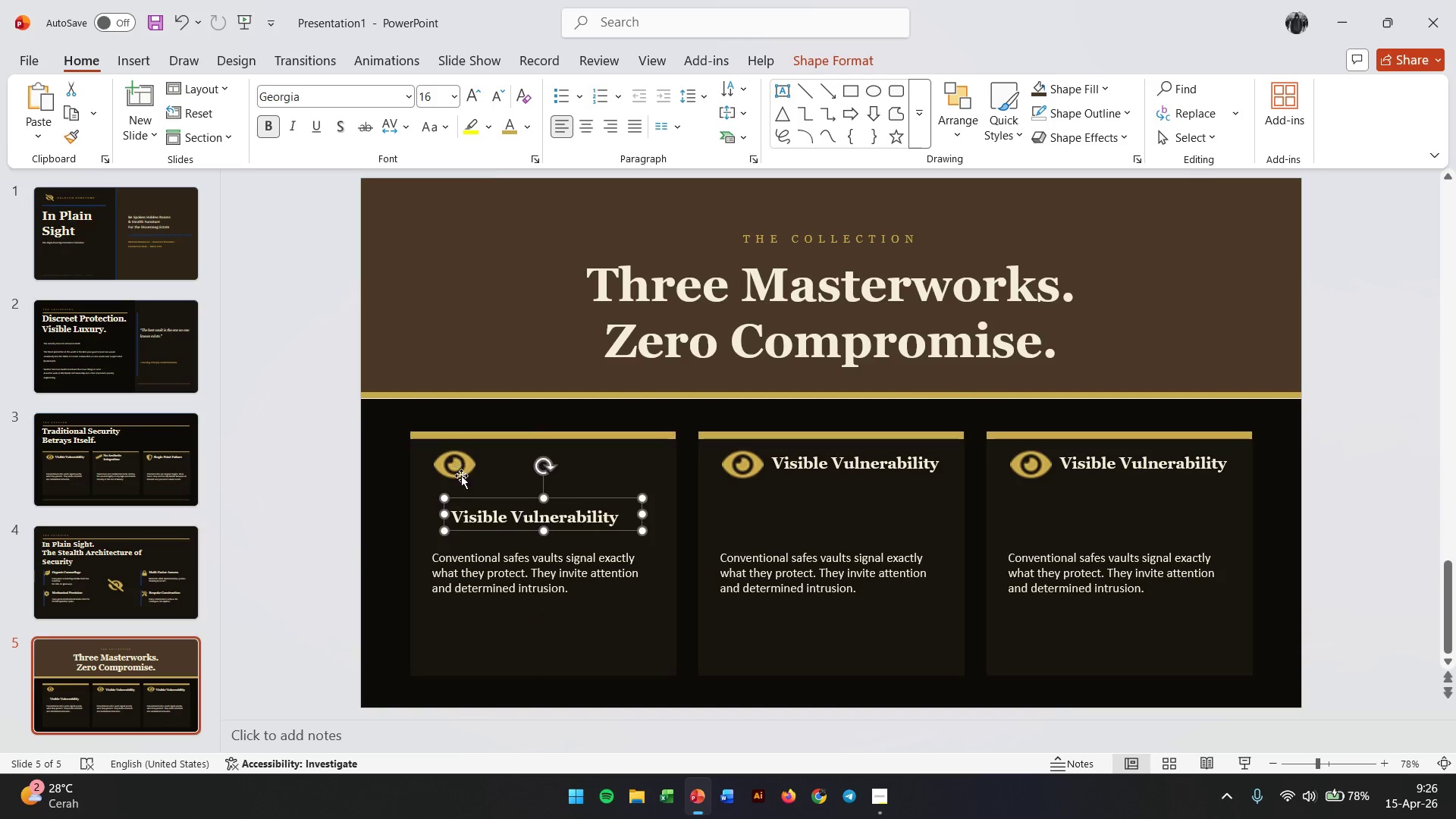 
double_click([472, 524])
 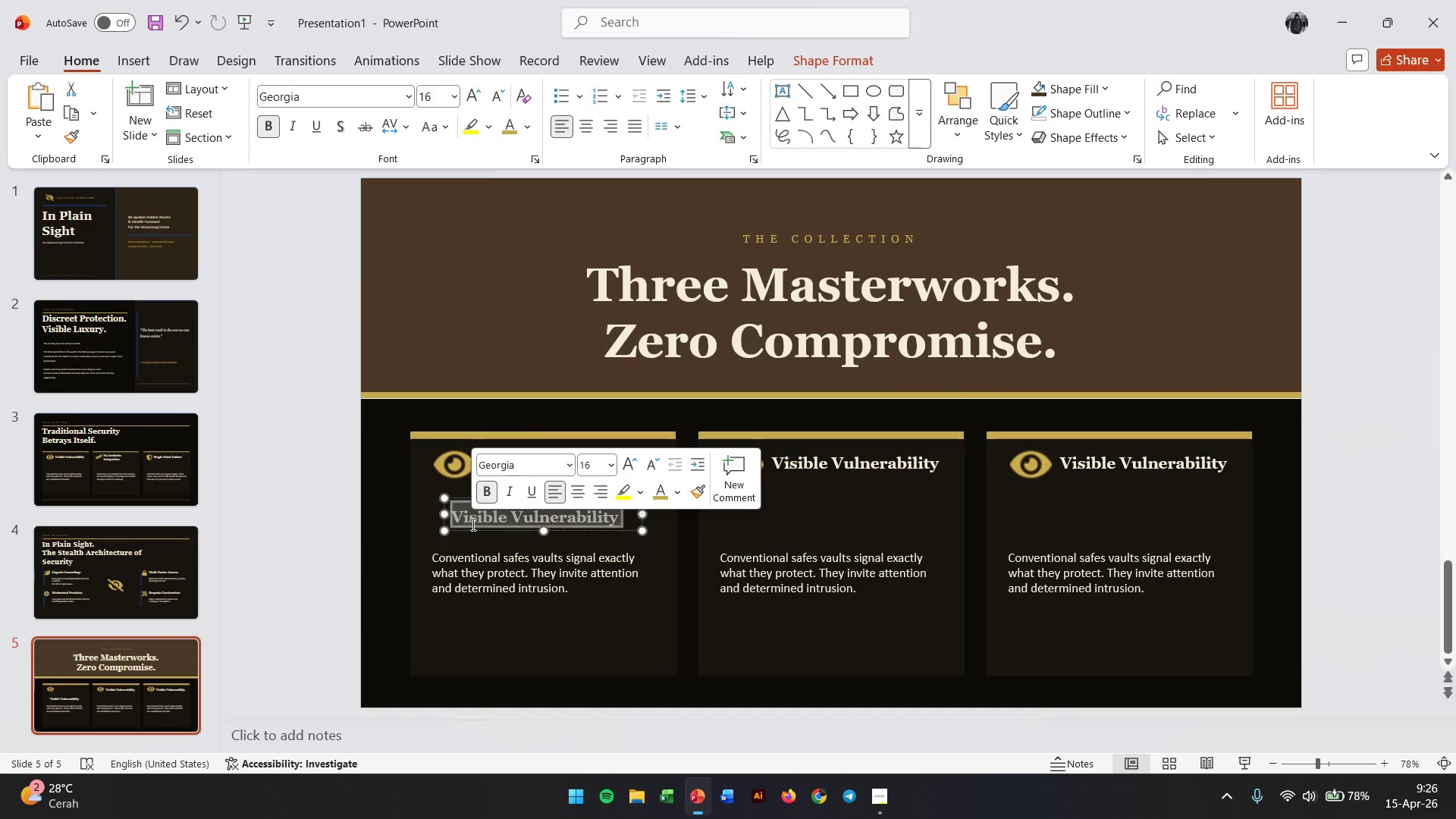 
triple_click([472, 524])
 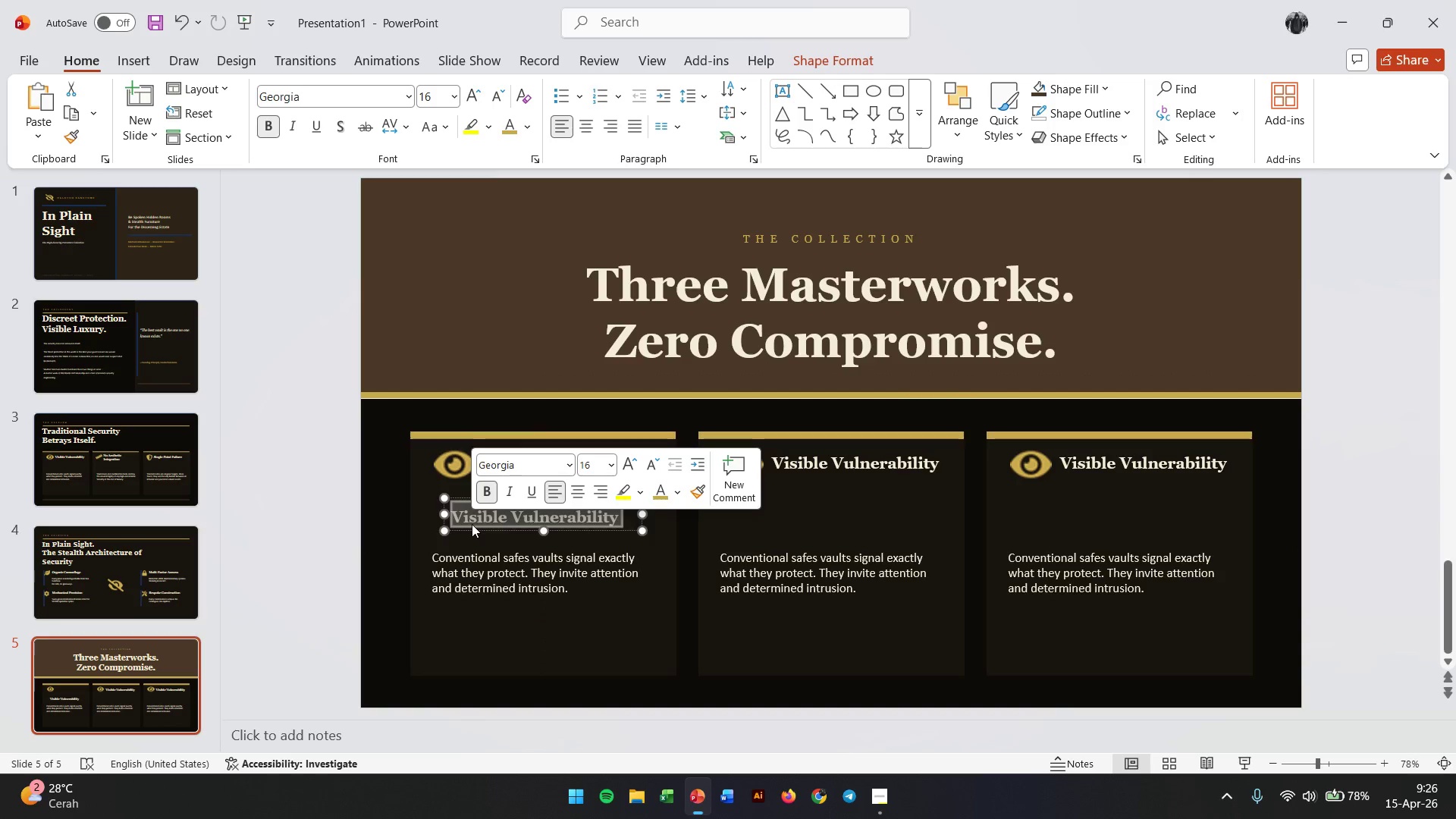 
triple_click([472, 524])
 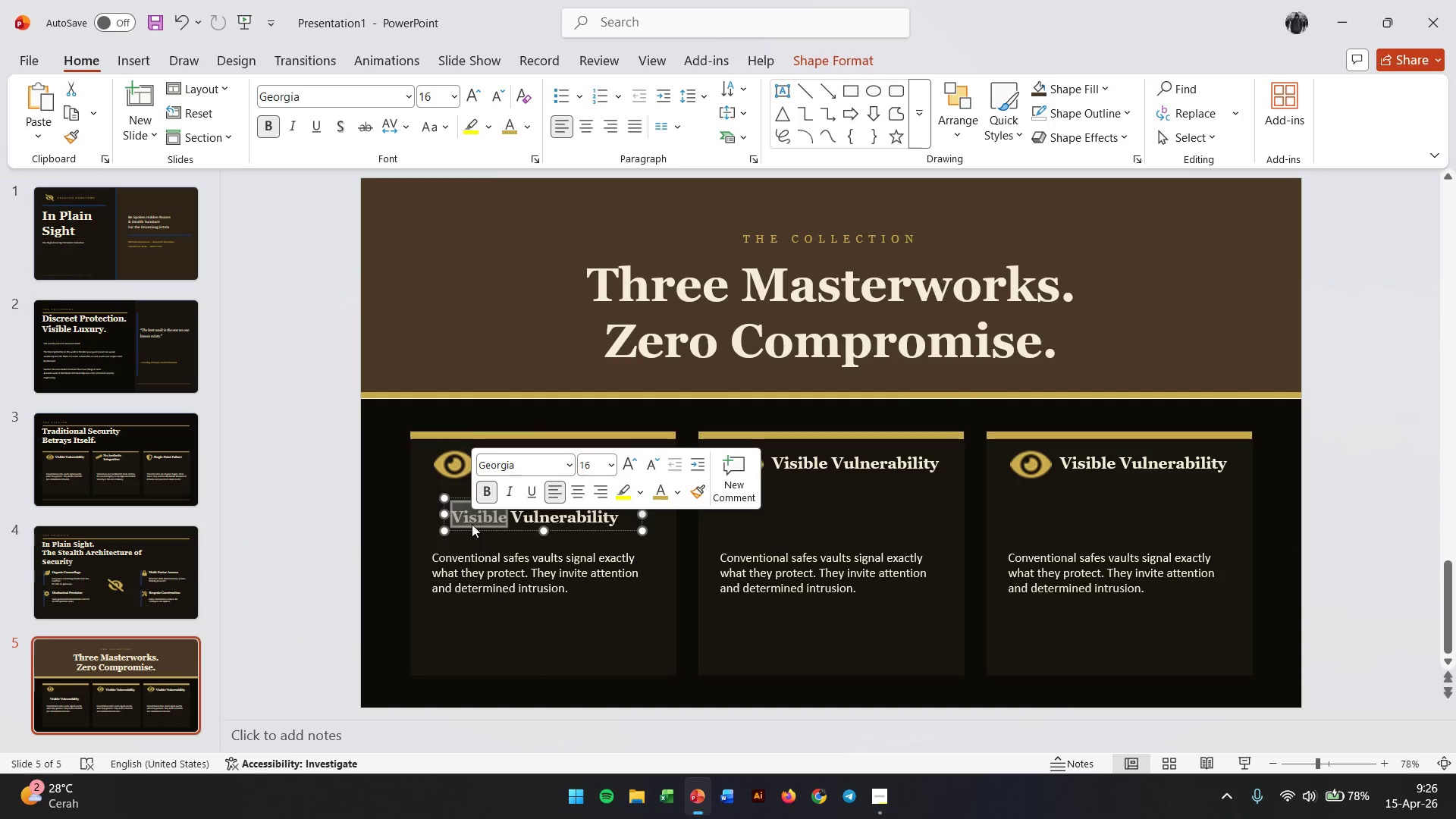 
triple_click([472, 524])
 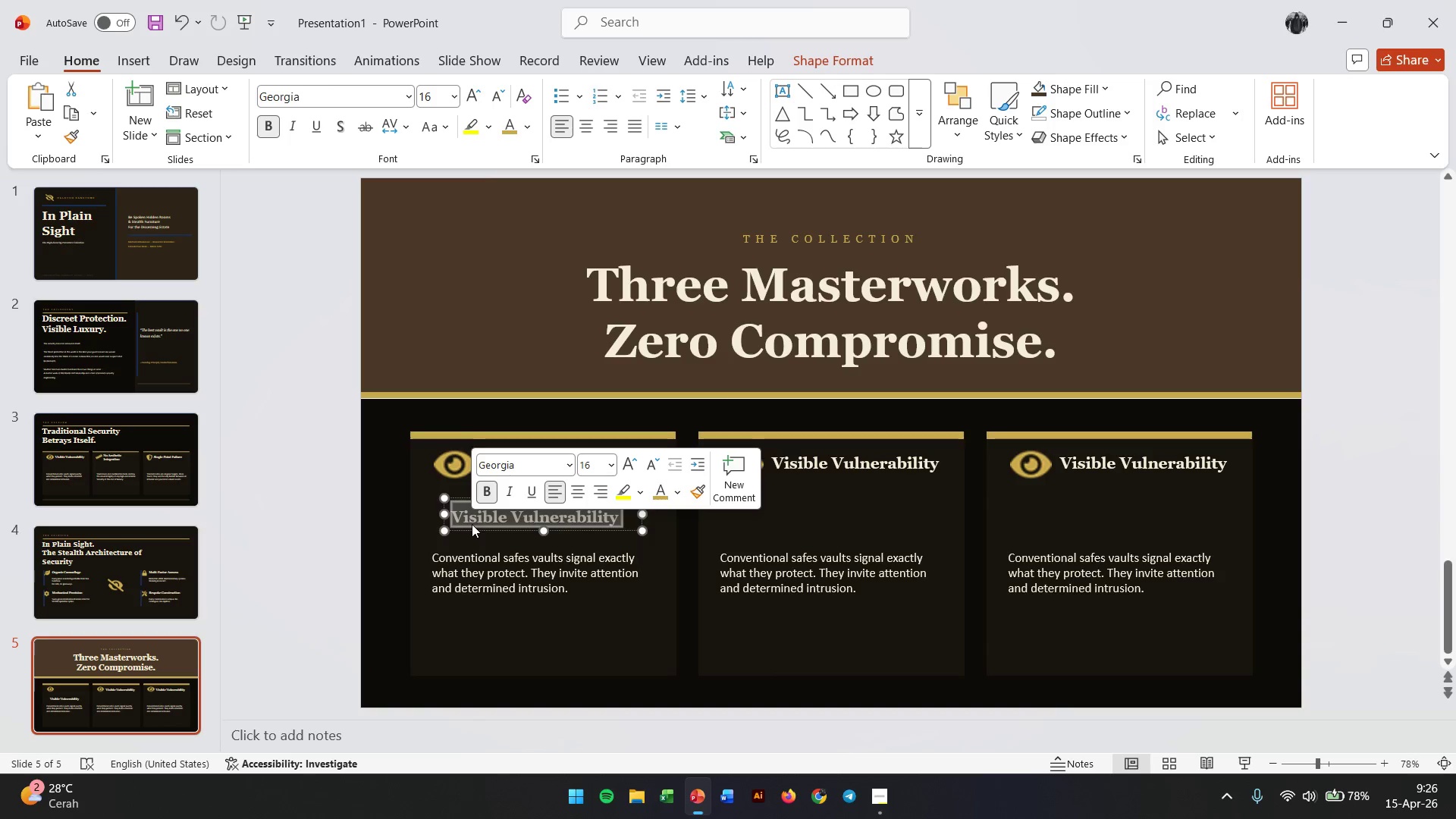 
type(The I)
key(Backspace)
type(Iron-Core Boolcase)
 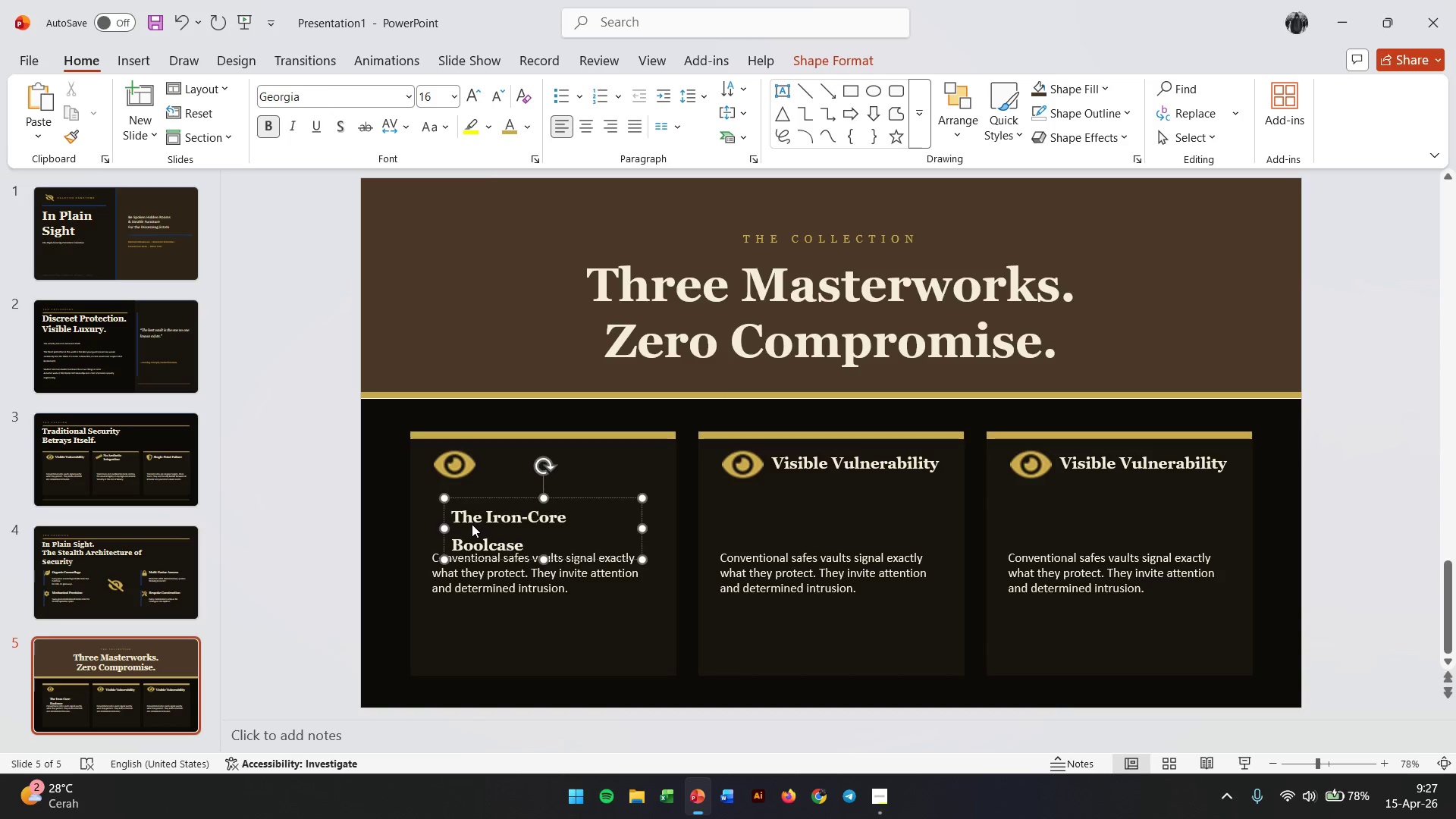 
hold_key(key=CapsLock, duration=30.0)
 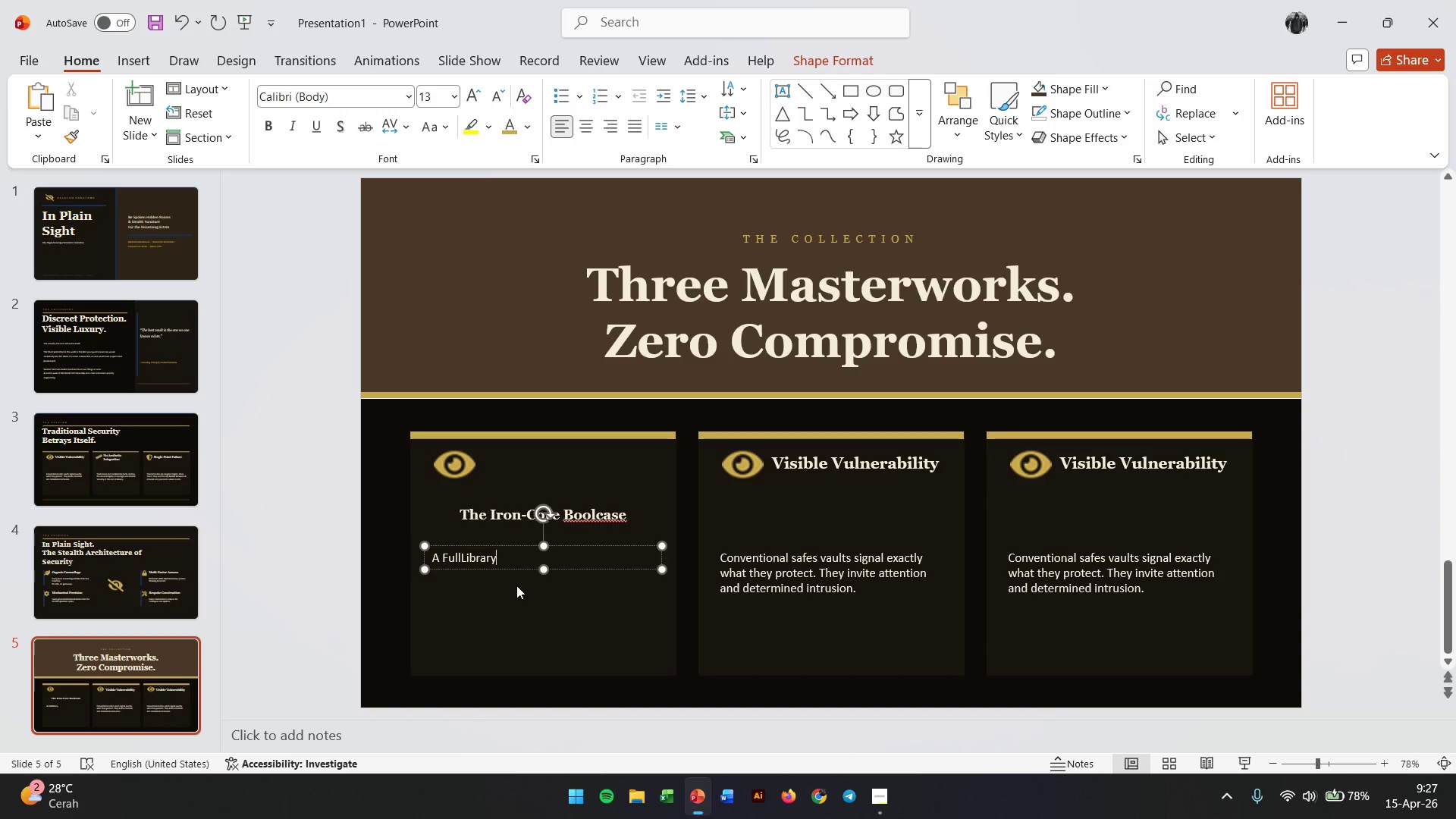 
key(Control+A)
 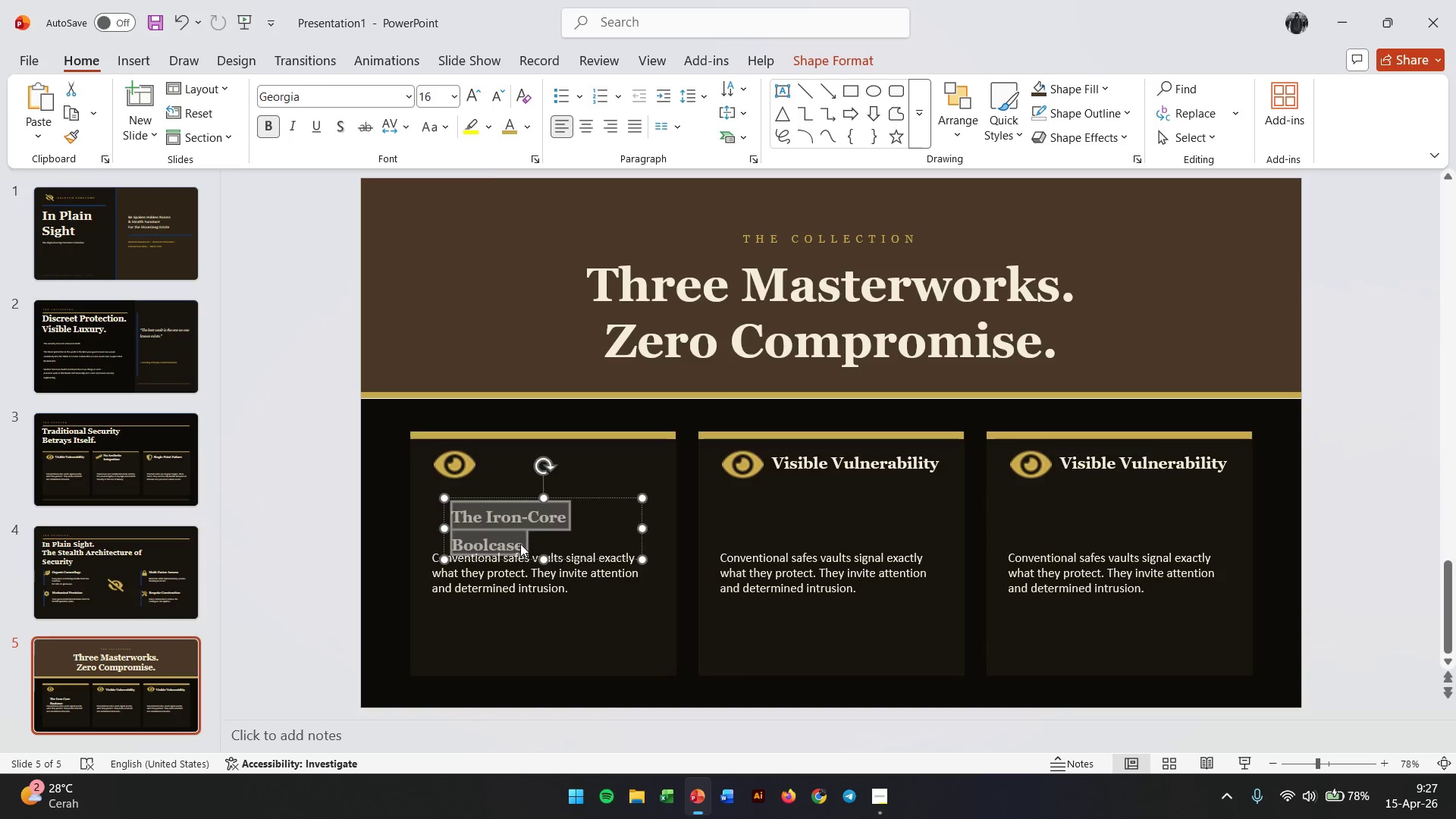 
right_click([520, 544])
 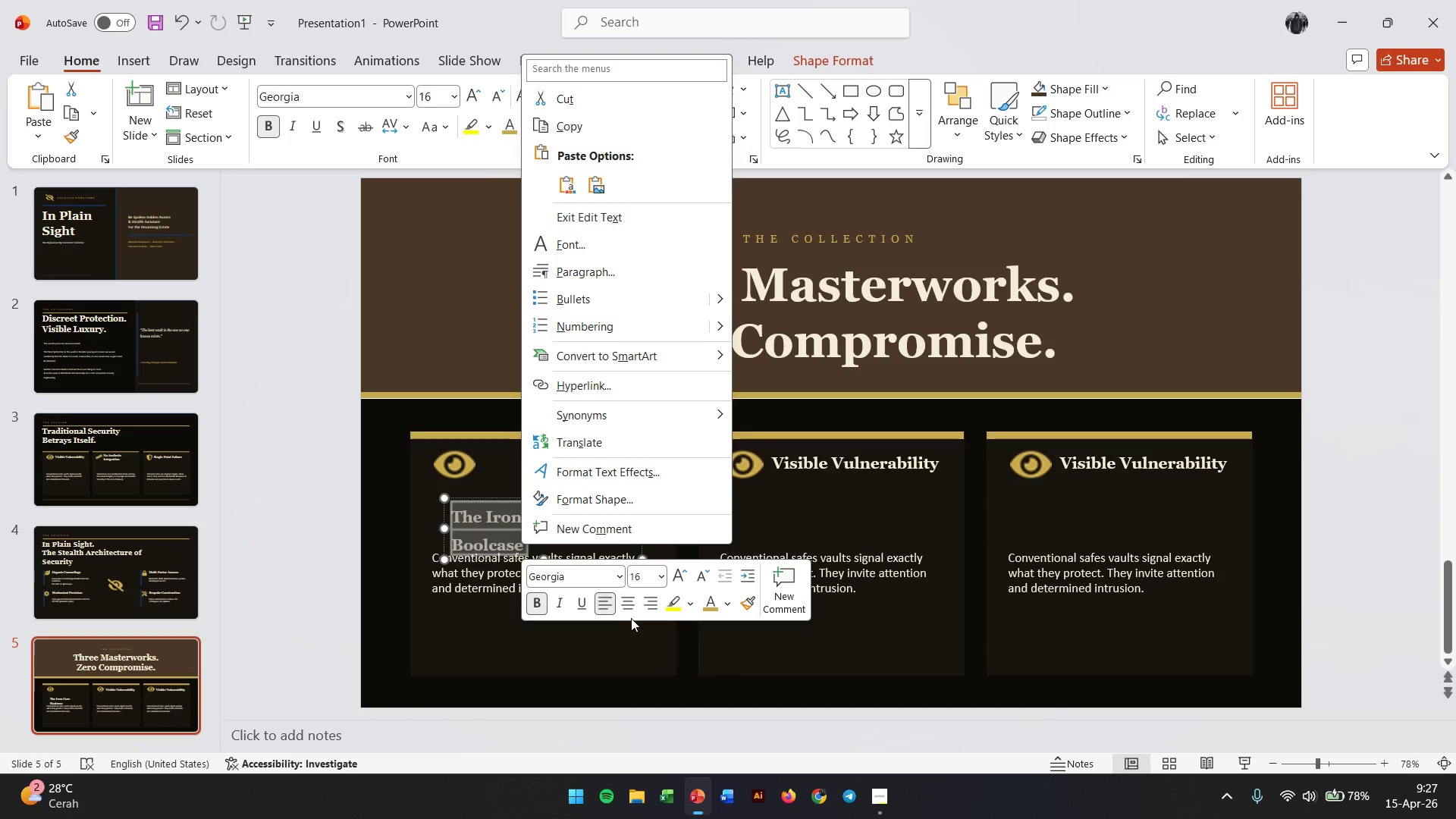 
left_click([635, 612])
 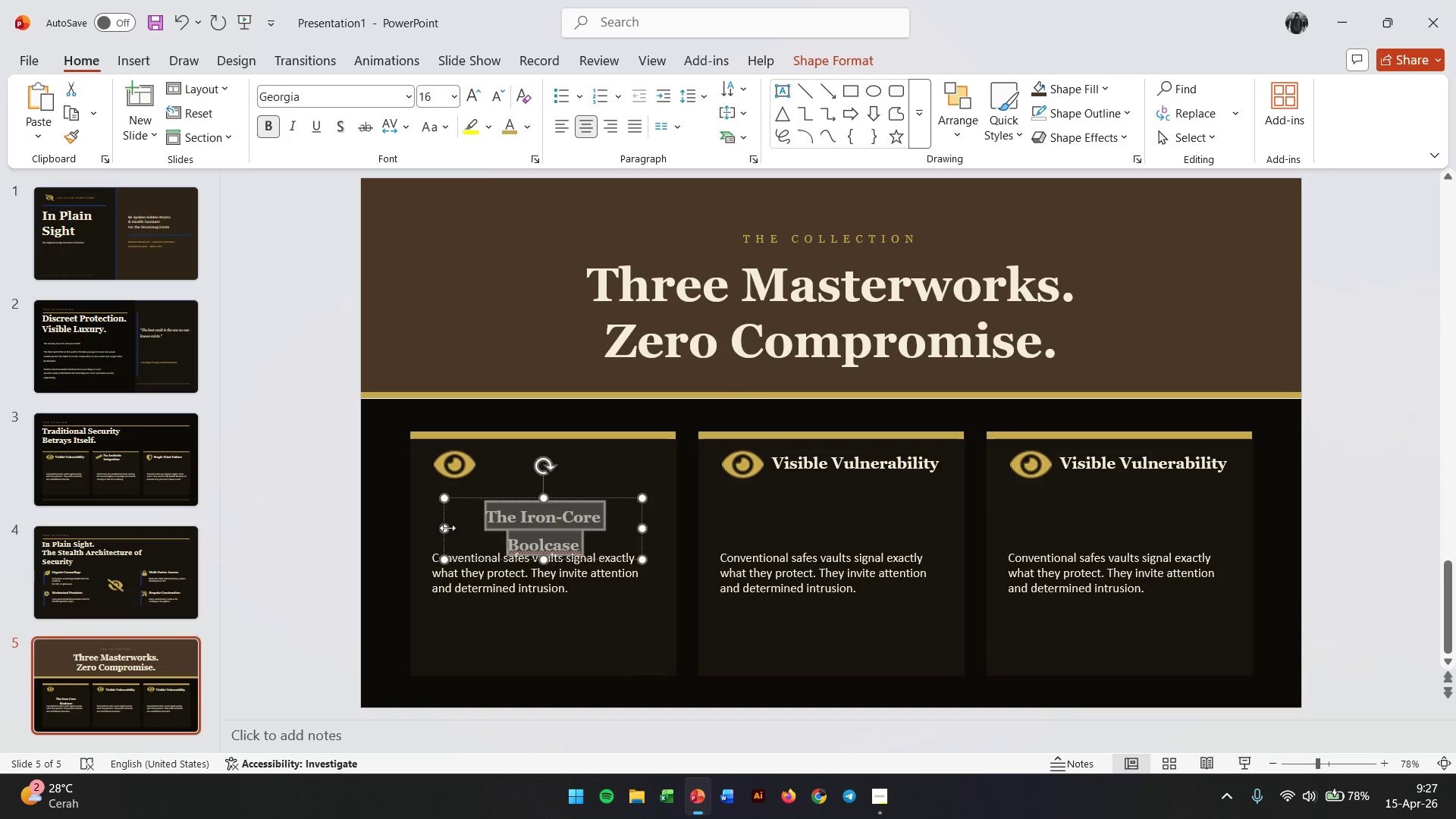 
right_click([554, 534])
 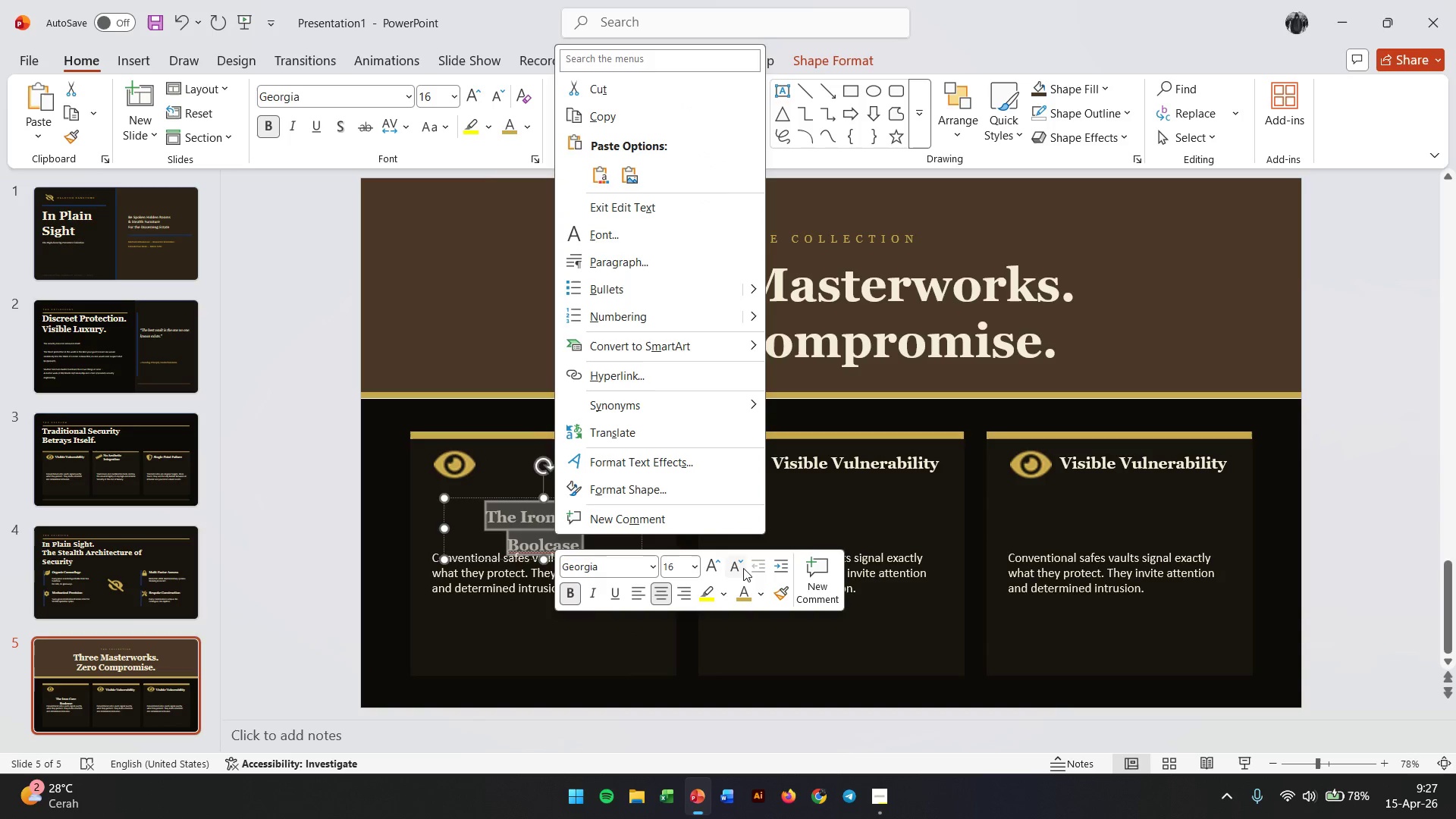 
left_click([728, 566])
 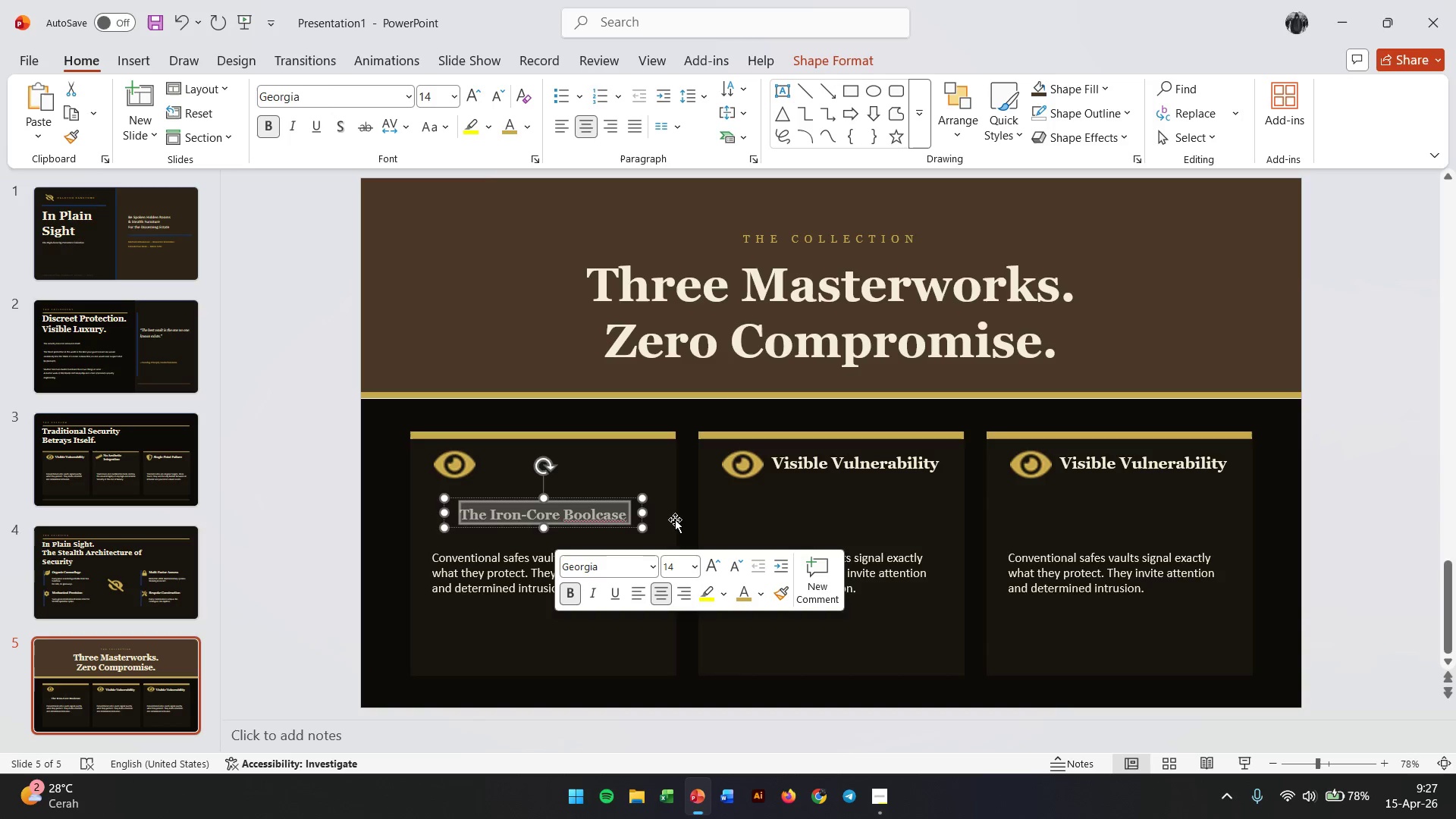 
left_click([675, 519])
 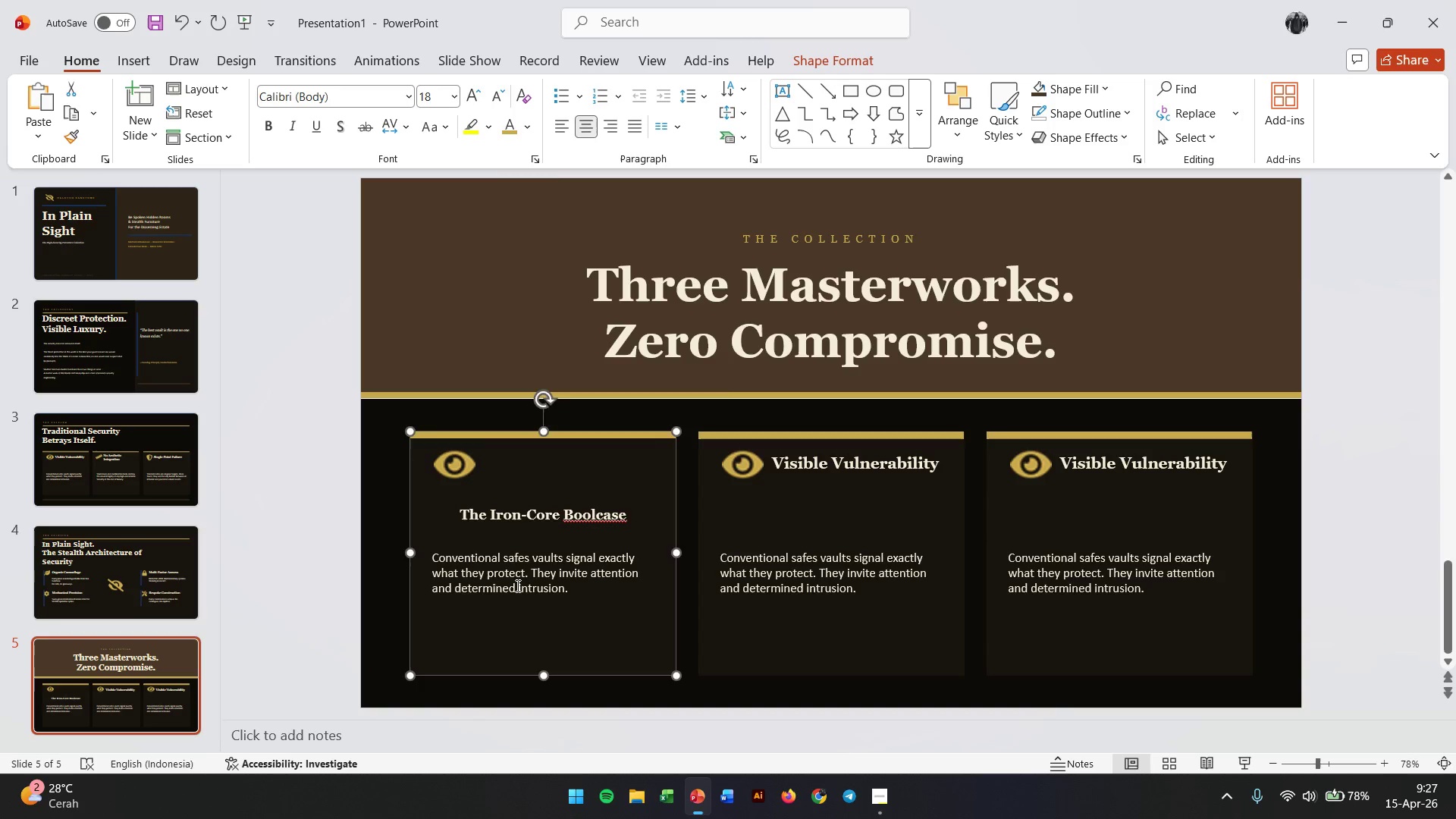 
double_click([516, 585])
 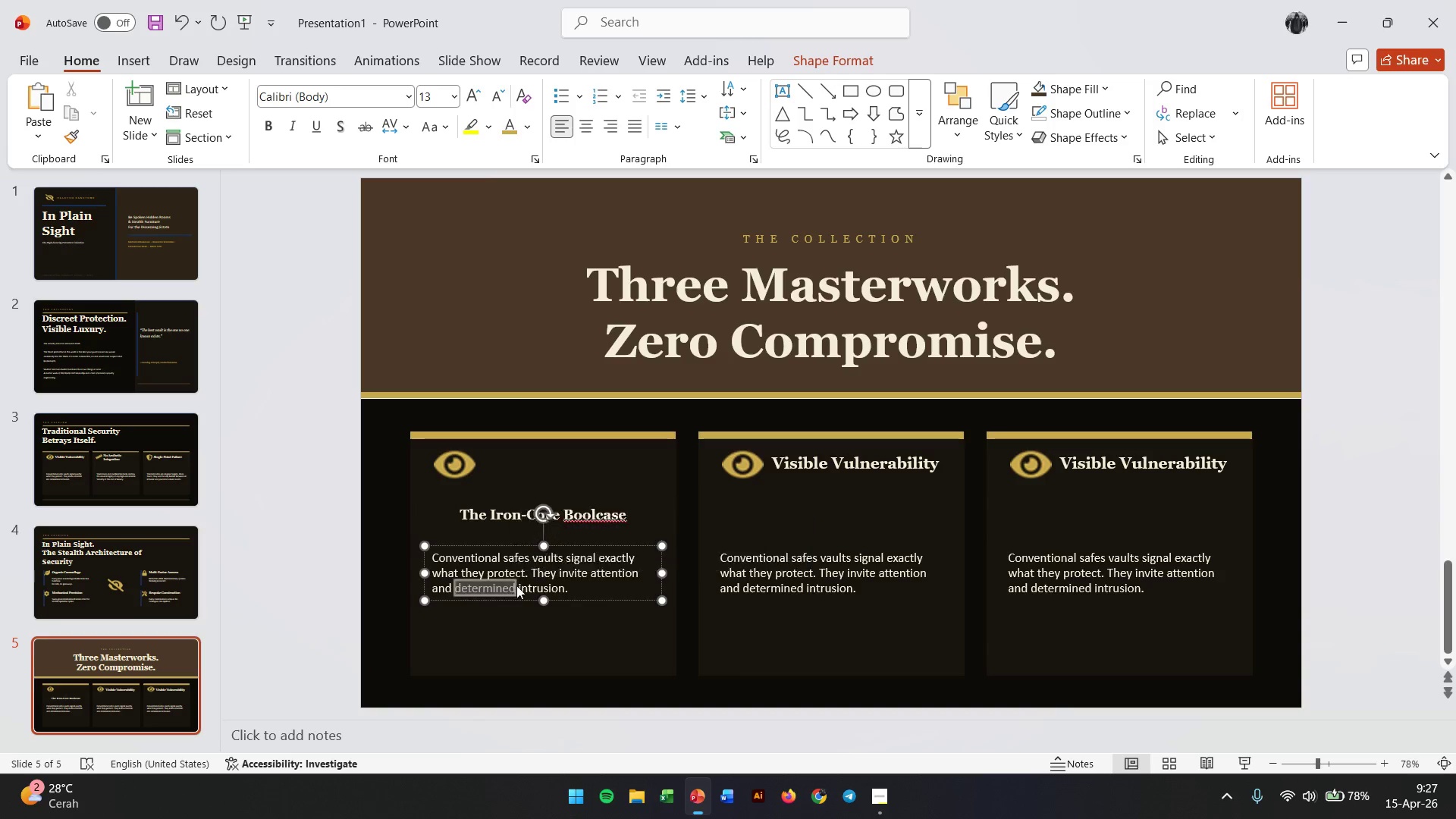 
triple_click([516, 585])
 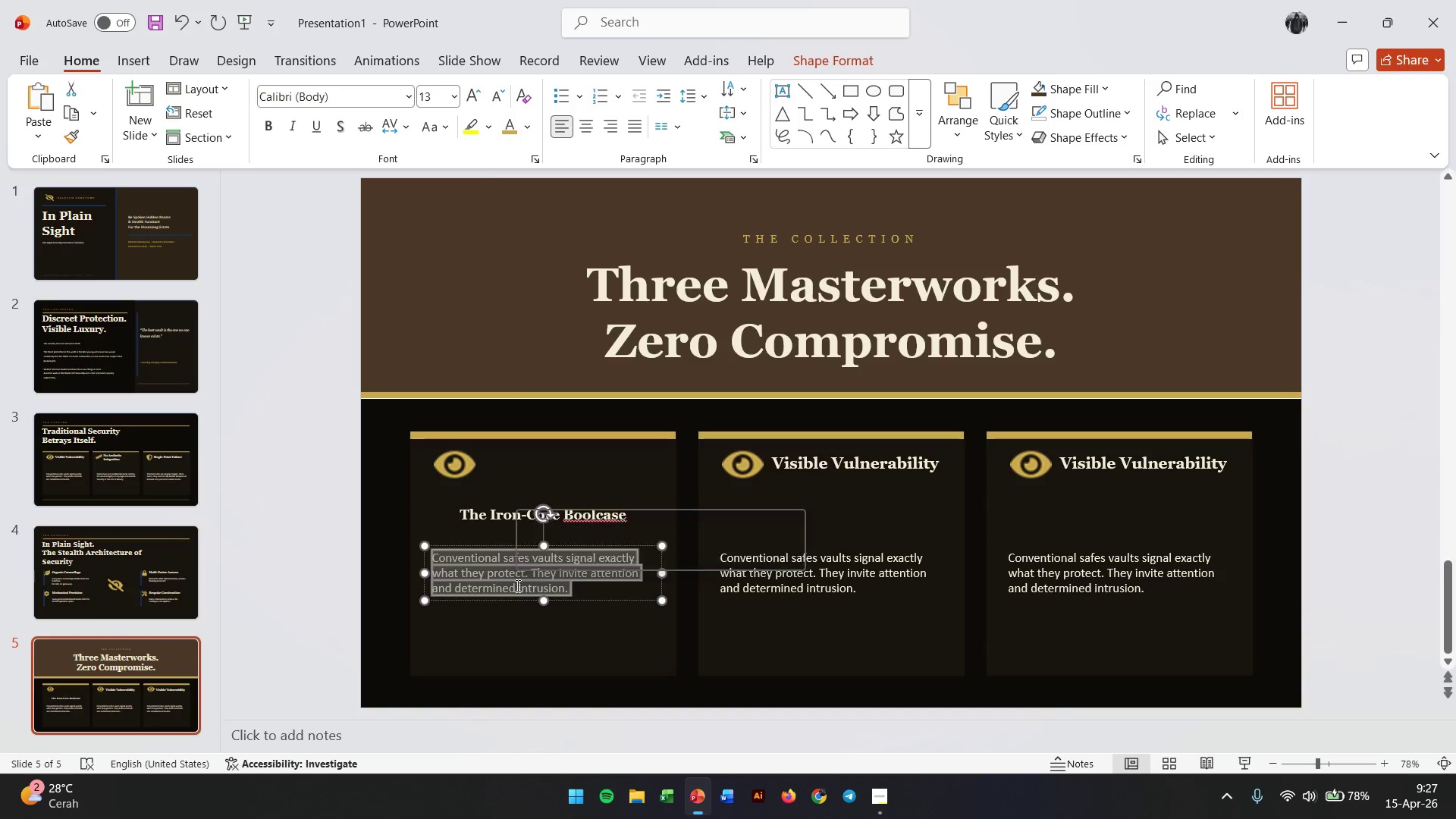 
triple_click([516, 585])
 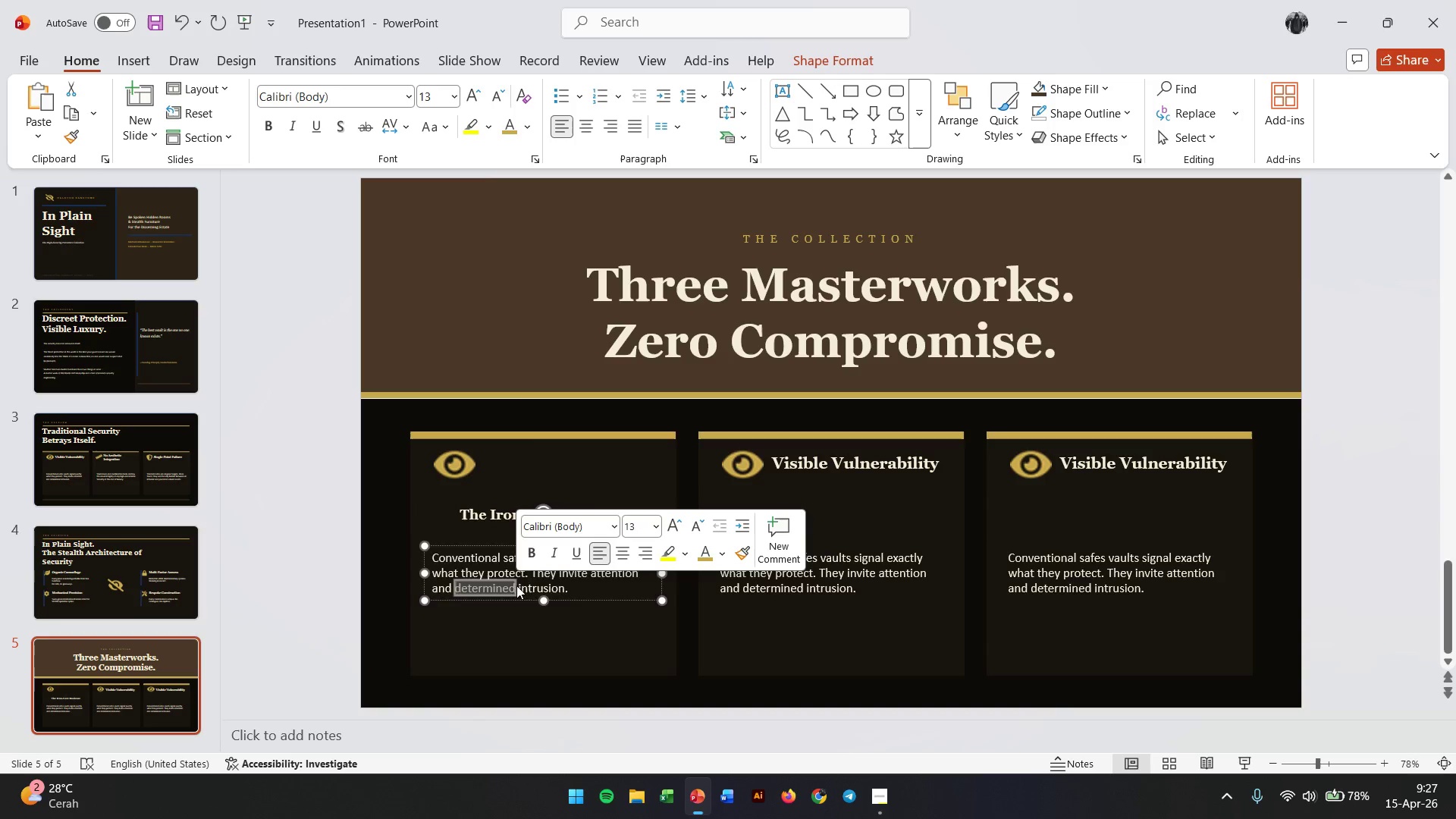 
triple_click([516, 585])
 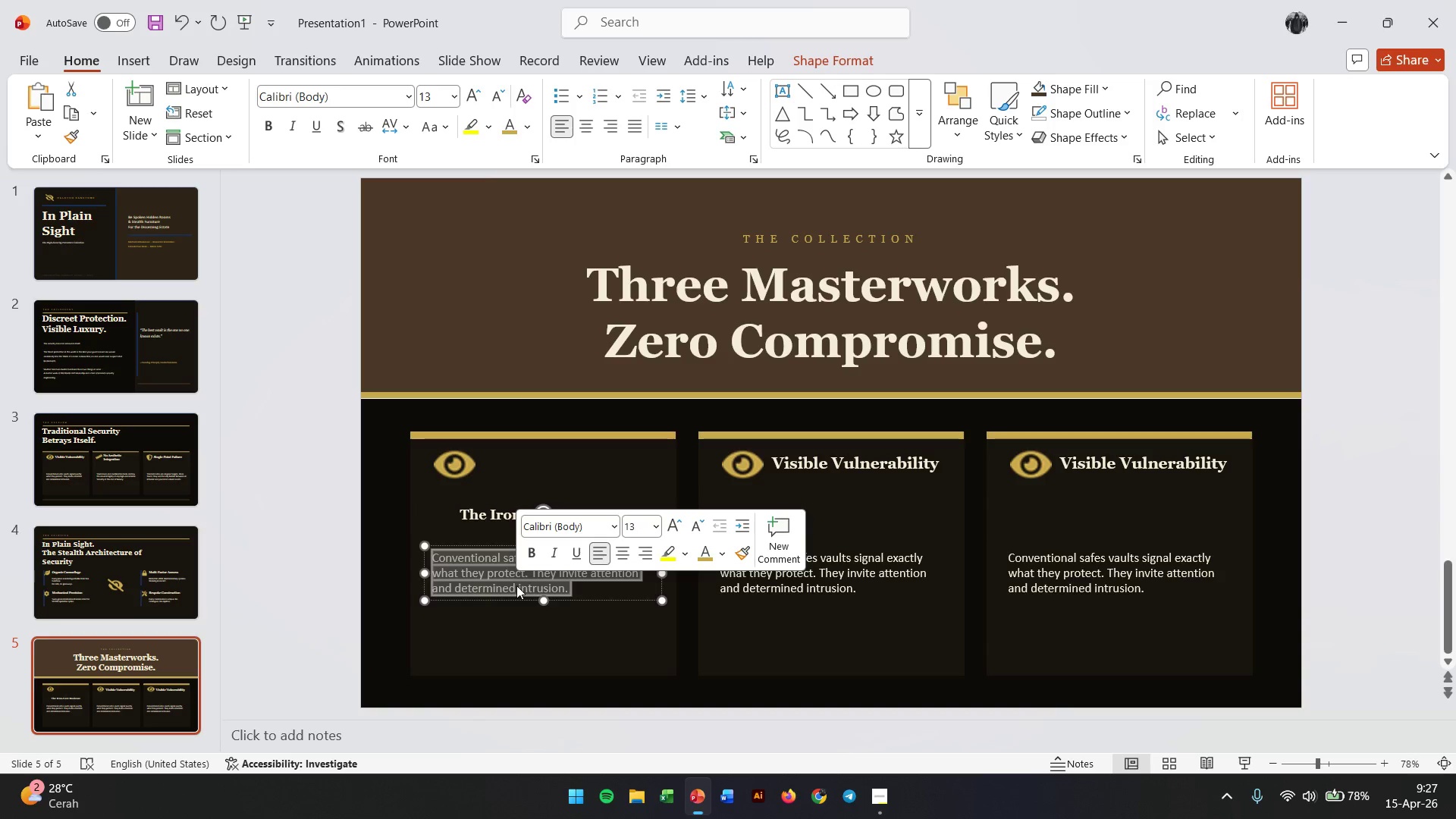 
type(A FullLibrary wall. A mechanical wonder.)
 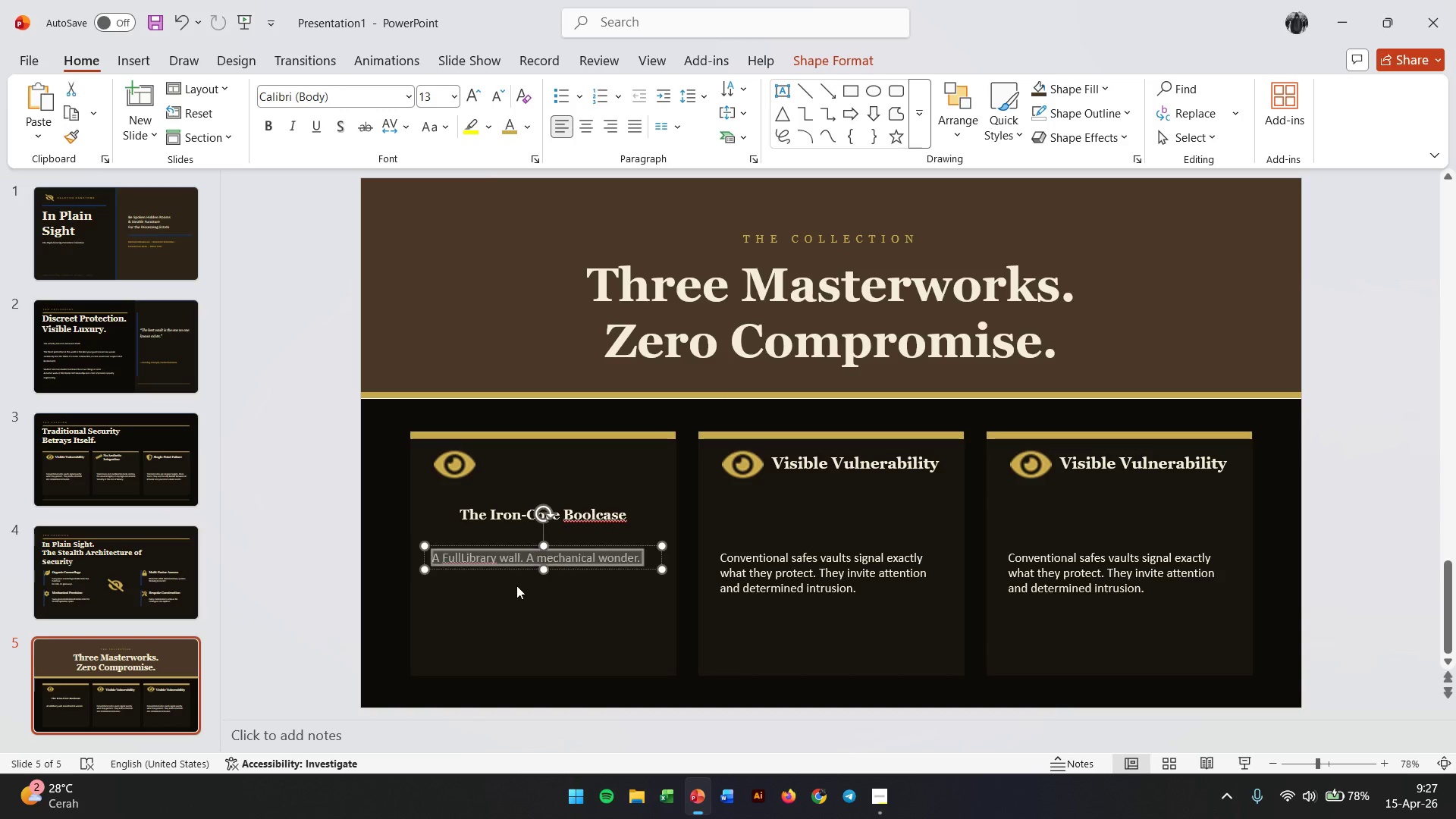 
key(Control+A)
 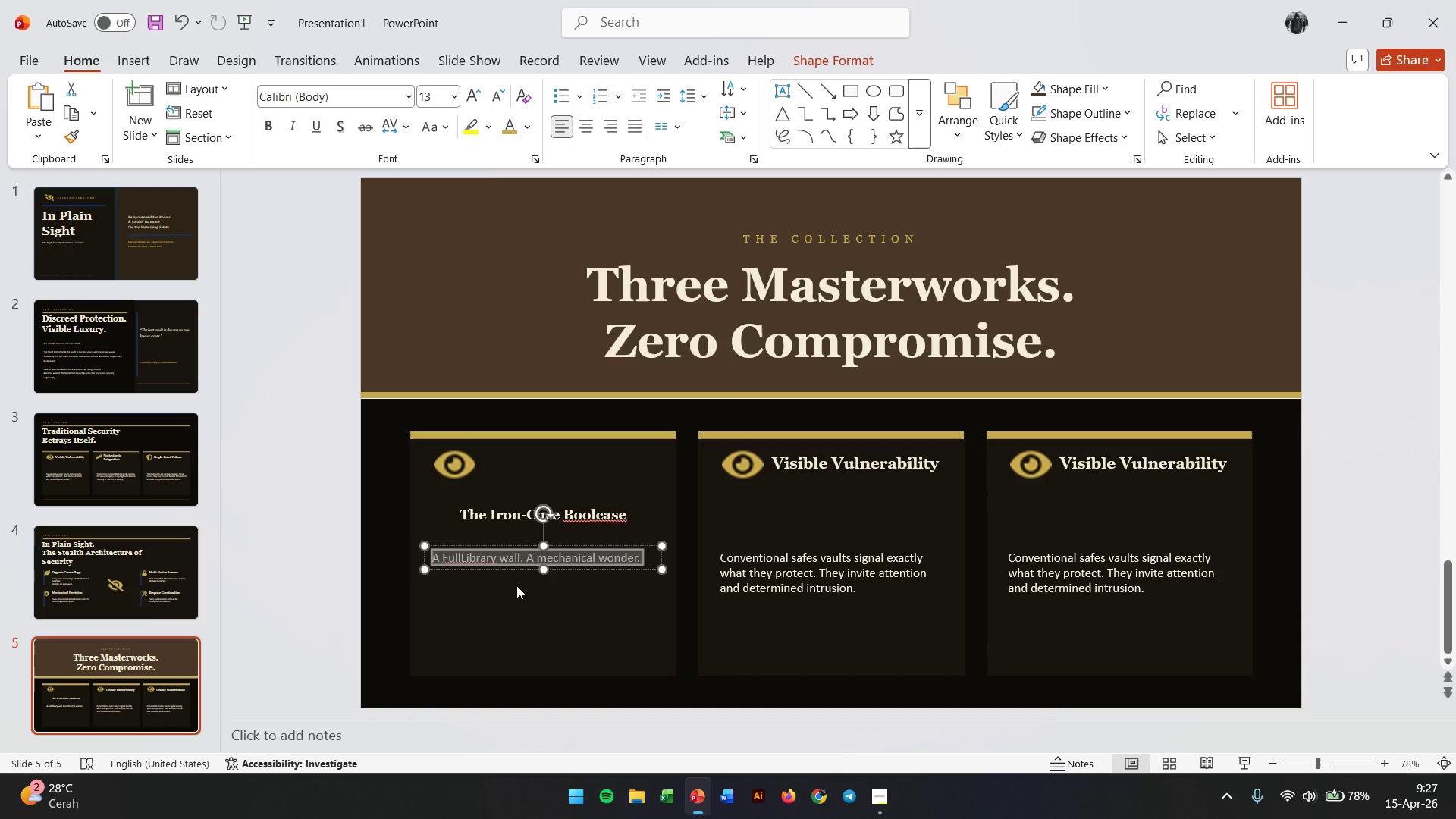 
key(Control+I)
 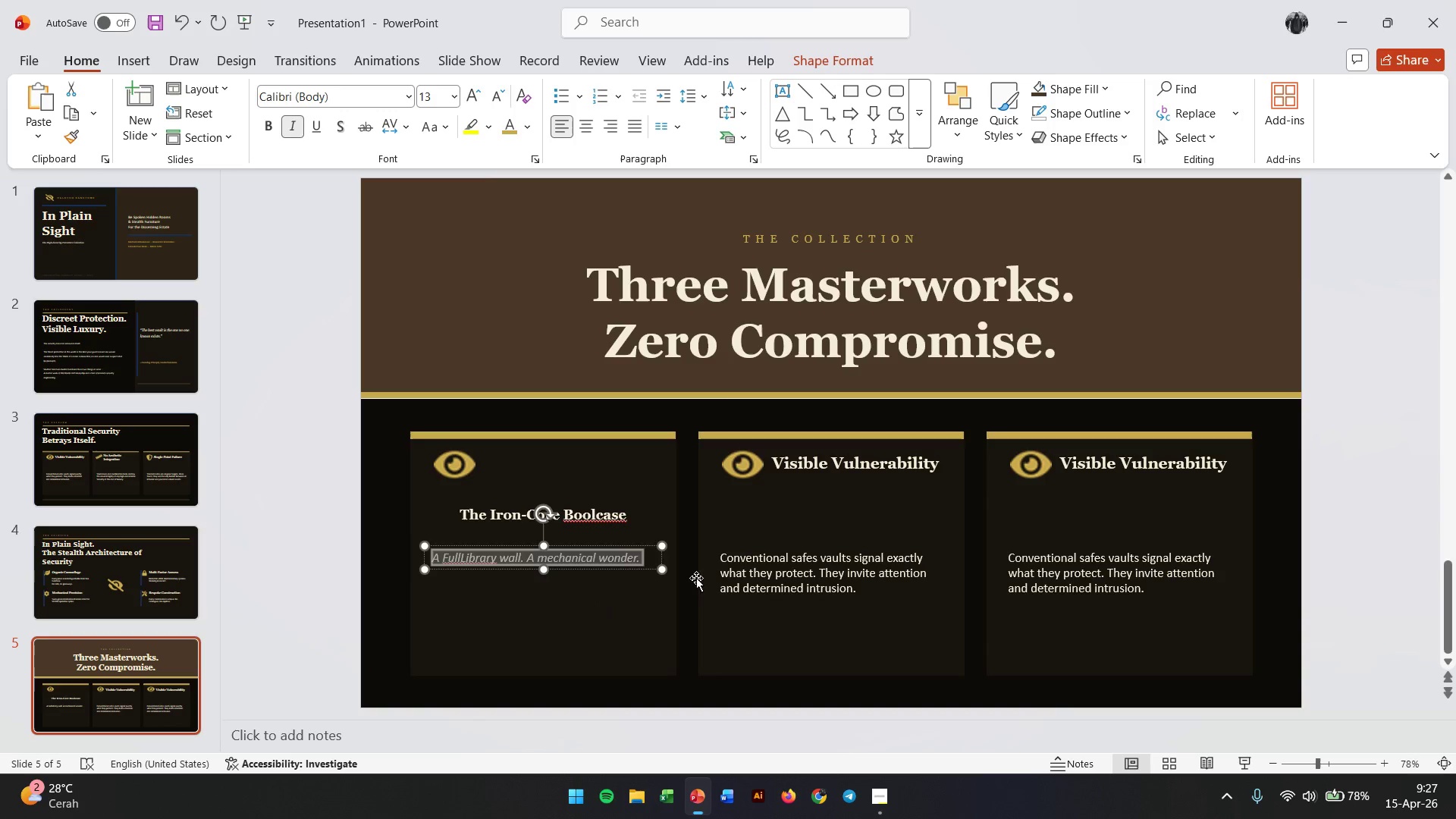 
left_click([1370, 522])
 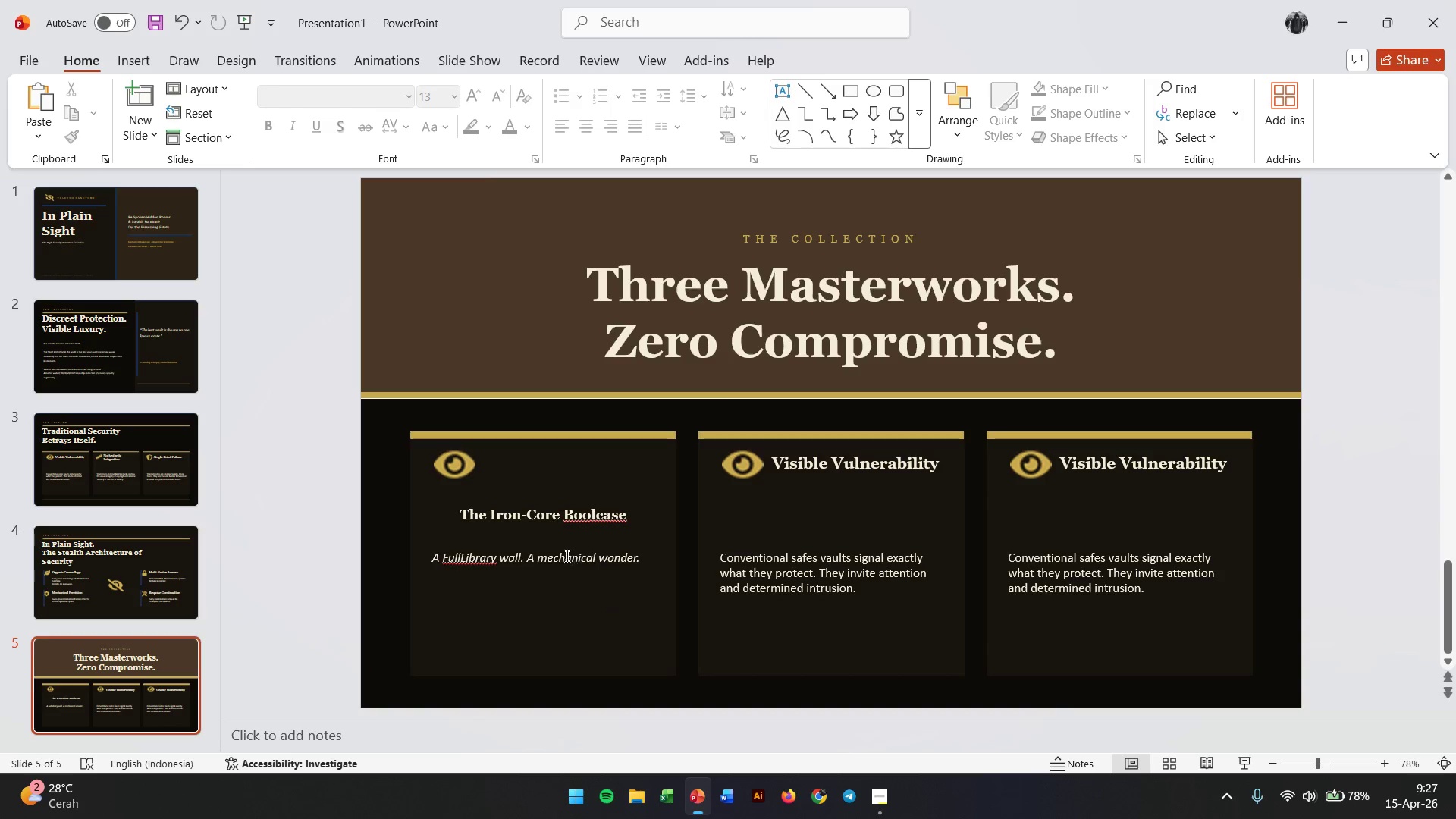 
left_click([566, 556])
 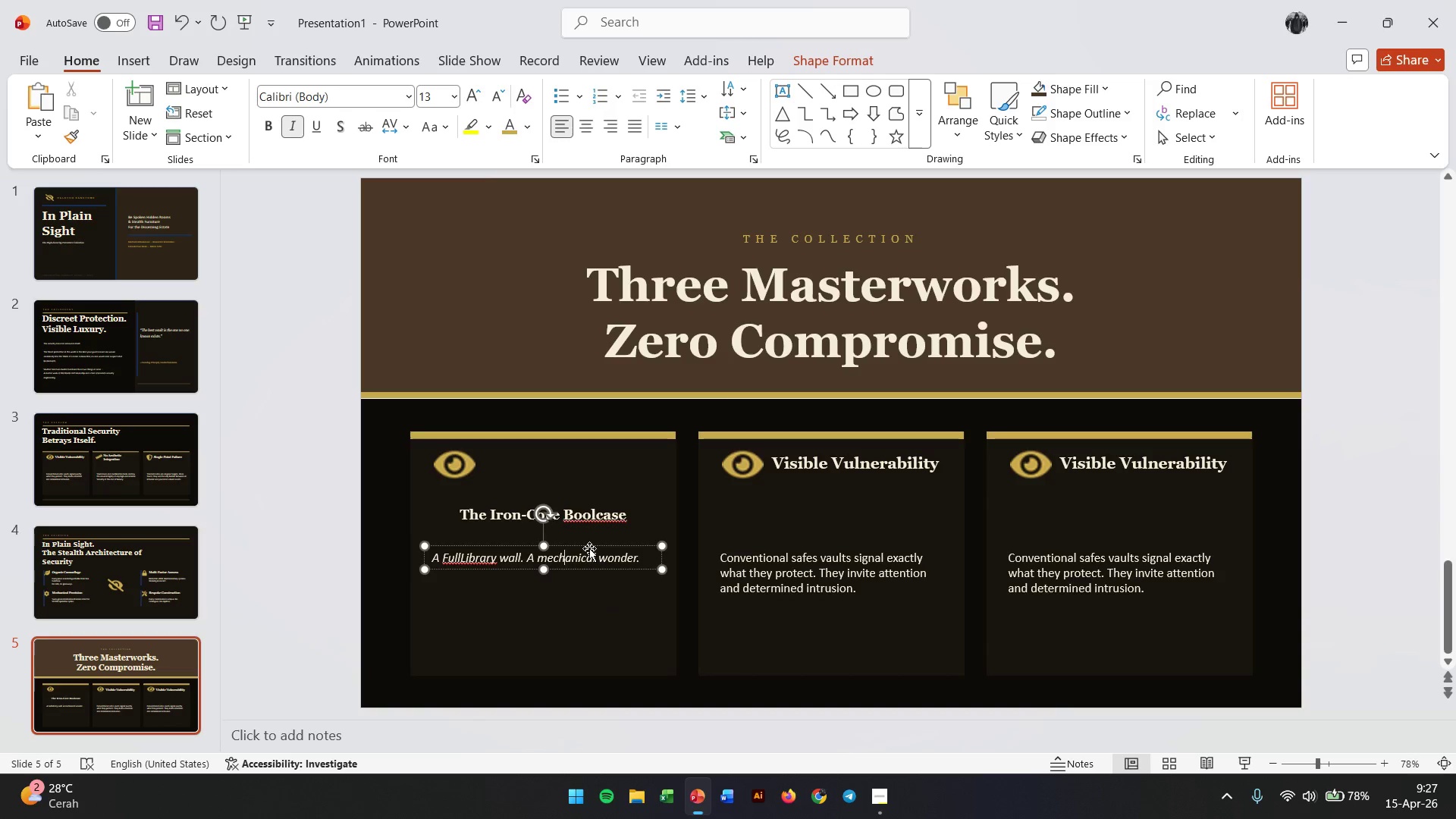 
left_click_drag(start_coordinate=[590, 548], to_coordinate=[593, 587])
 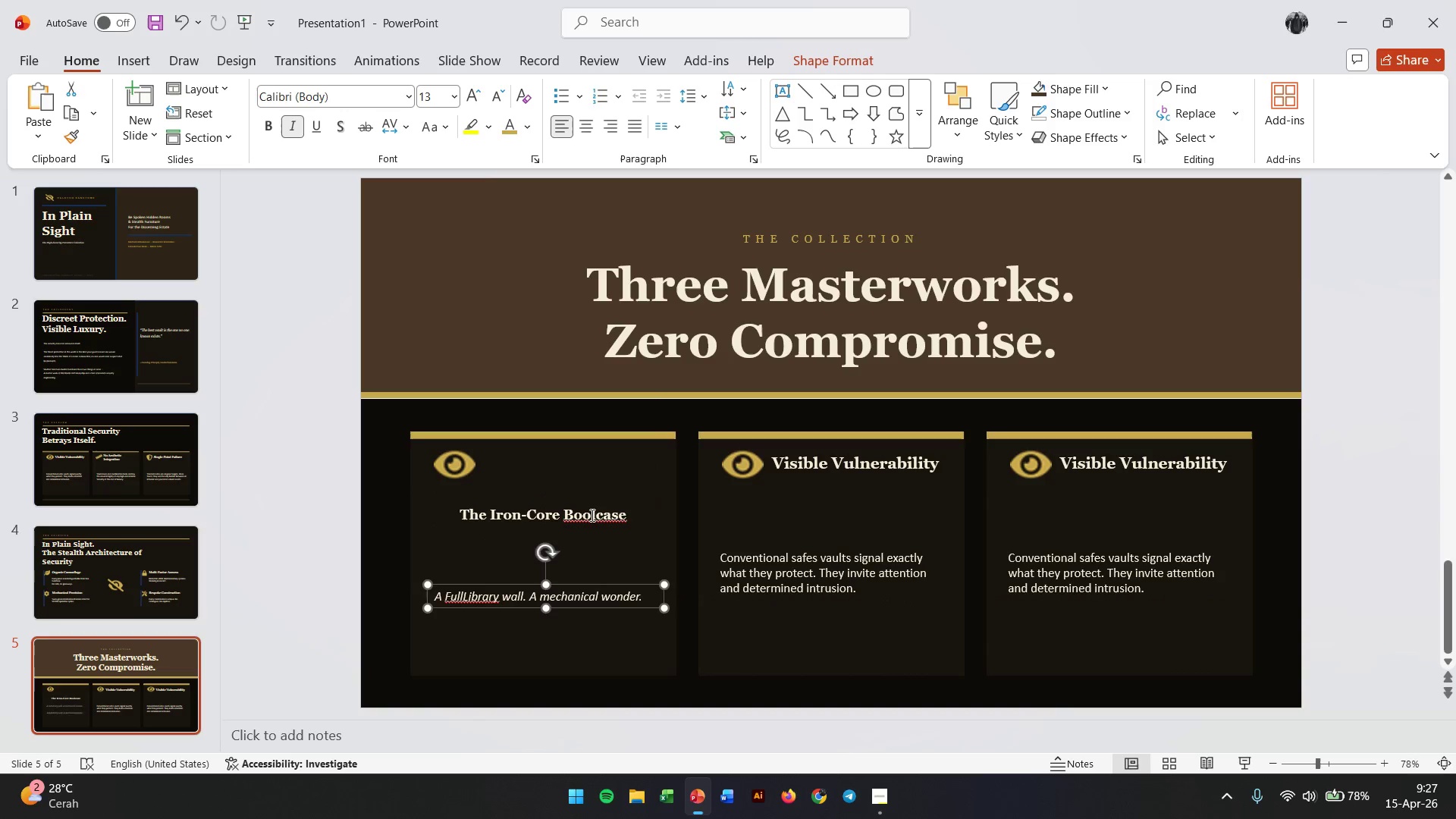 
left_click([591, 515])
 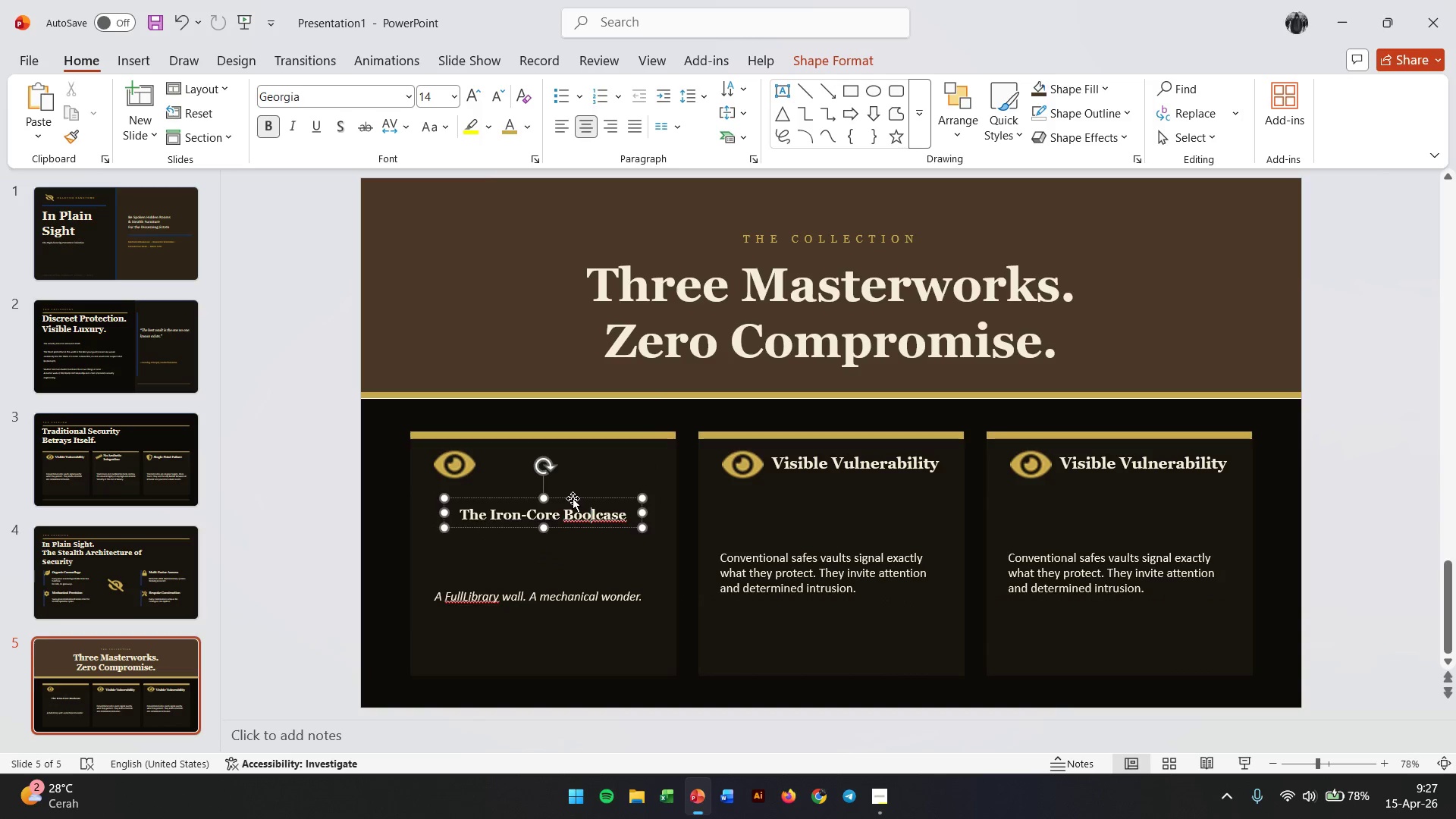 
left_click_drag(start_coordinate=[573, 498], to_coordinate=[570, 534])
 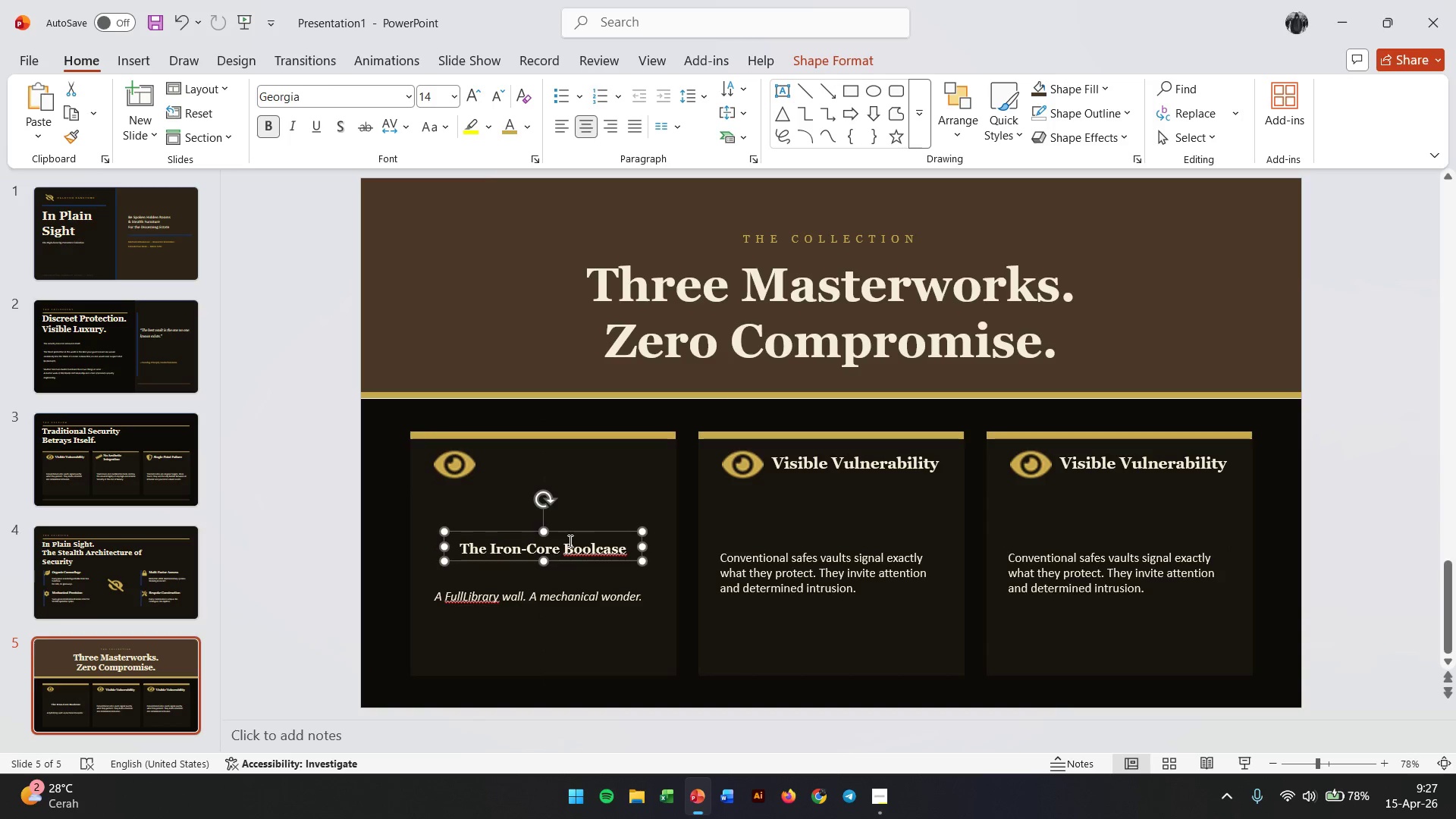 
double_click([569, 541])
 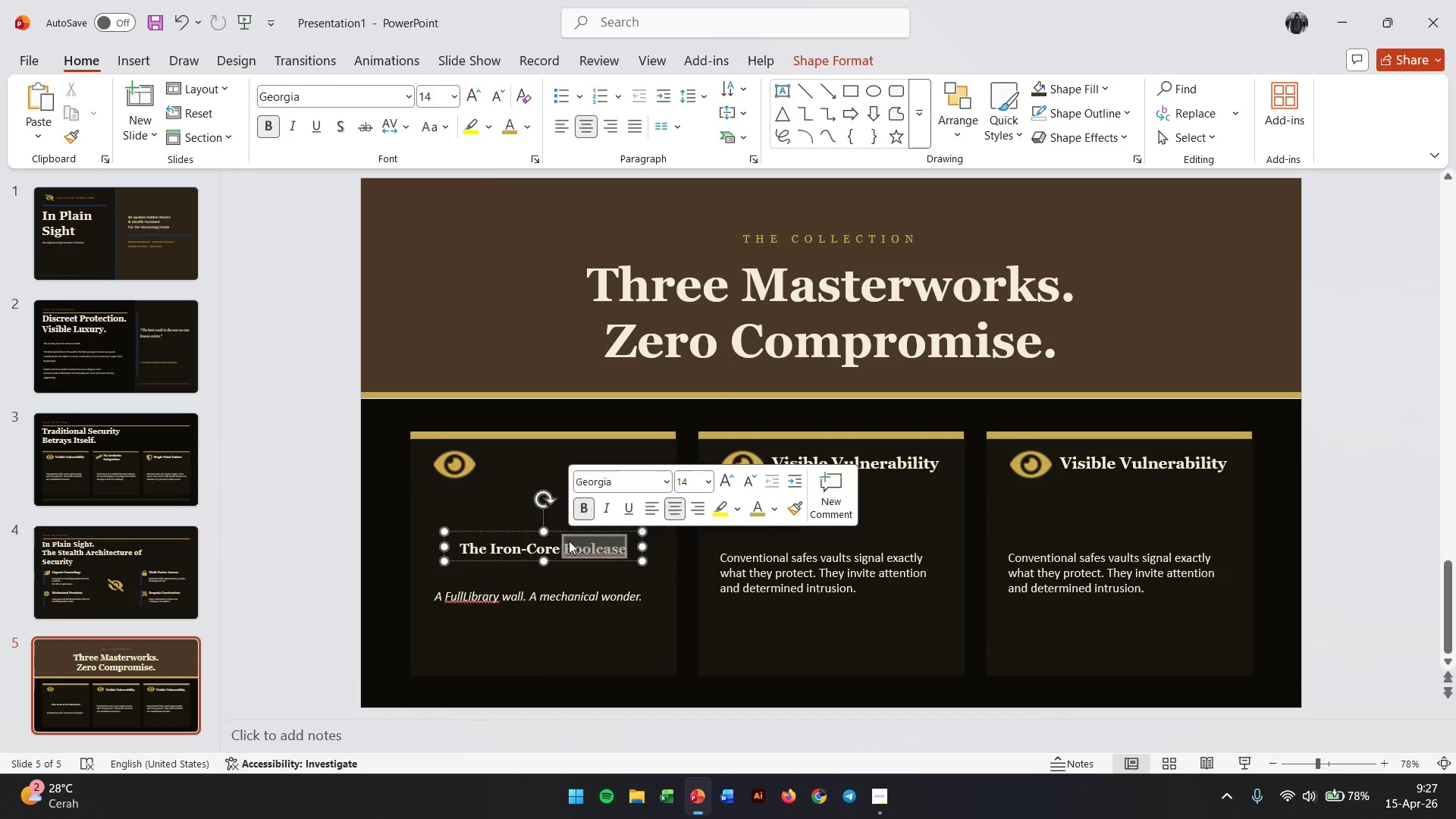 
triple_click([569, 541])
 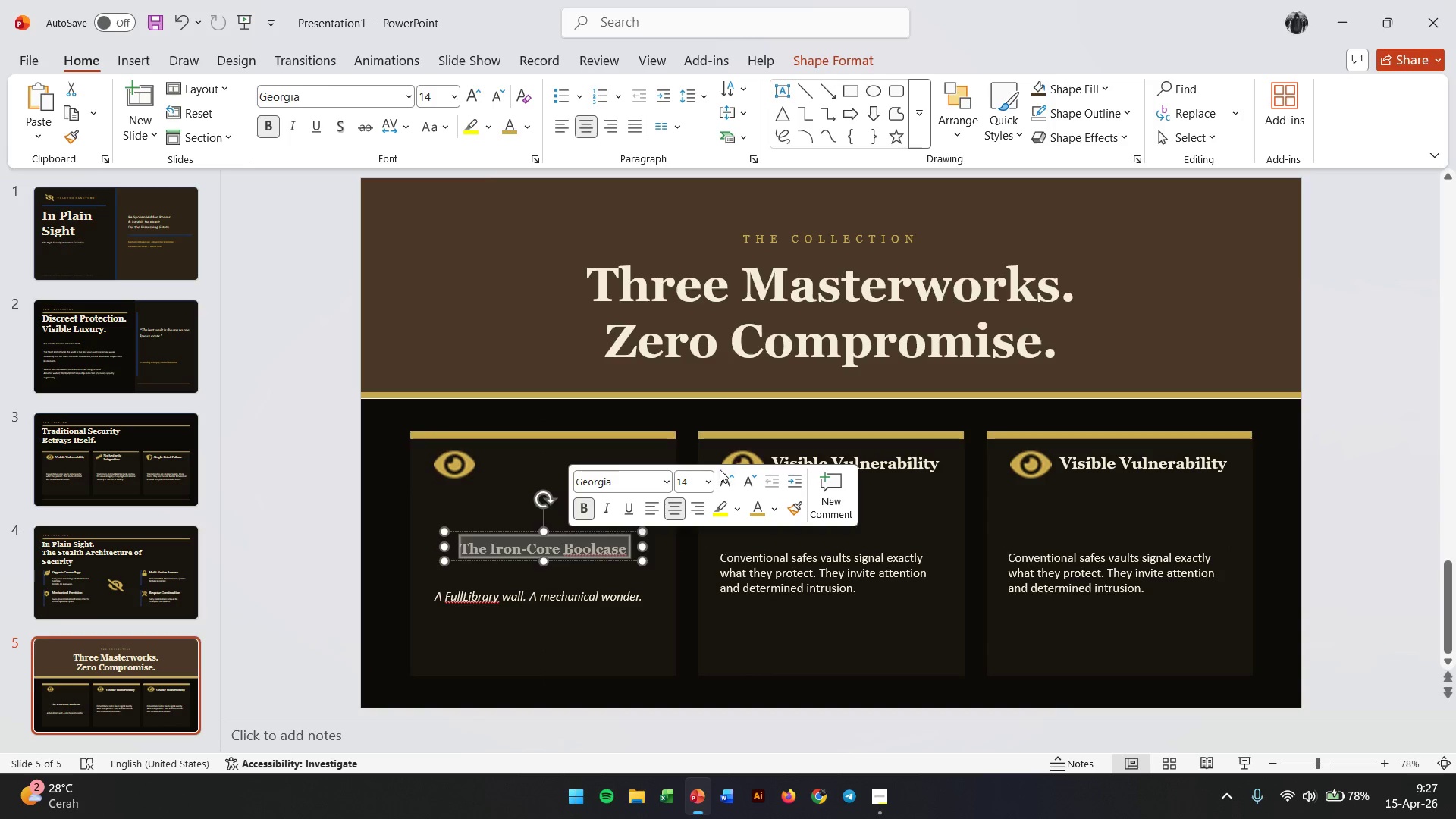 
left_click([721, 477])
 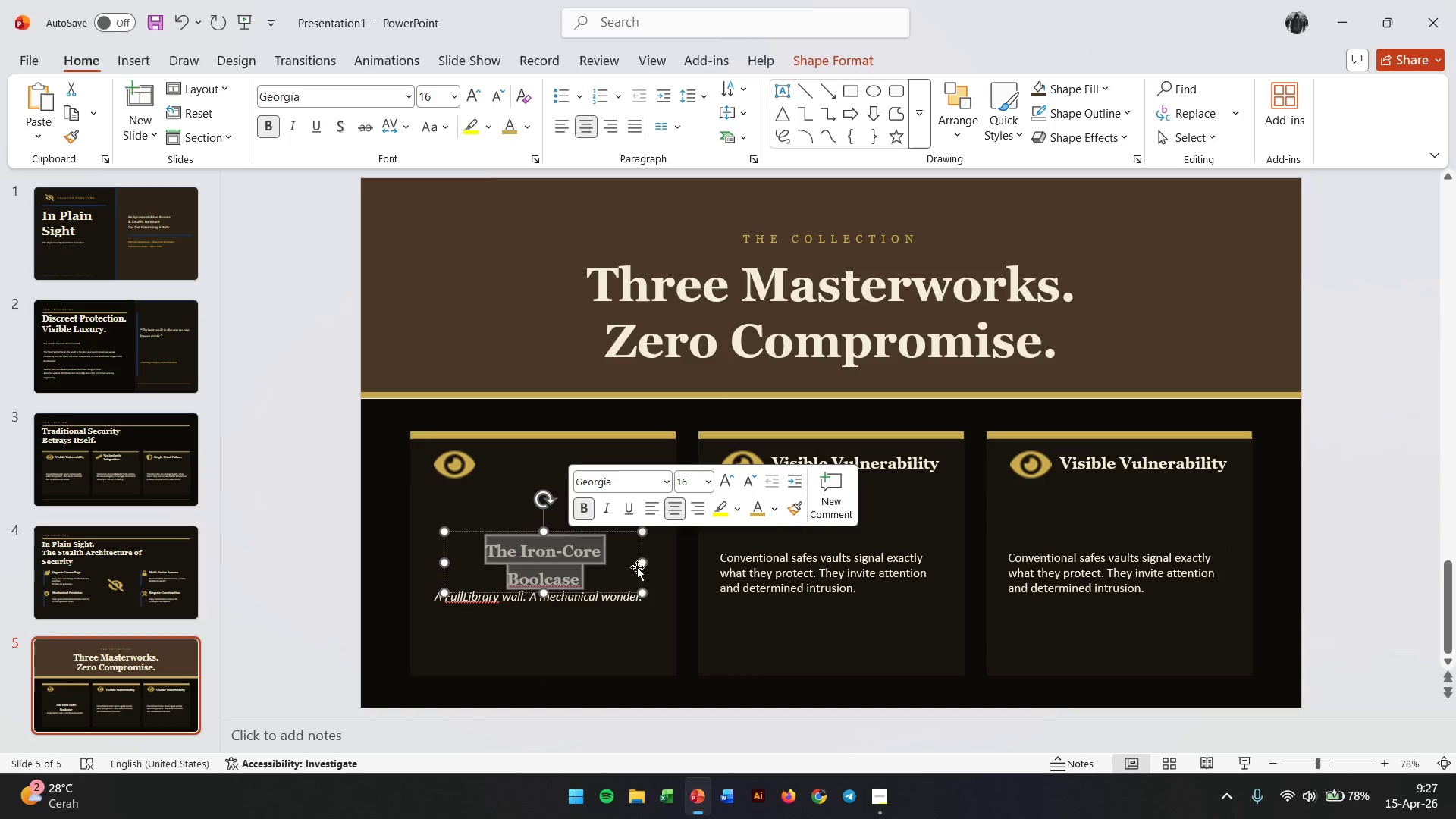 
left_click_drag(start_coordinate=[645, 566], to_coordinate=[656, 566])
 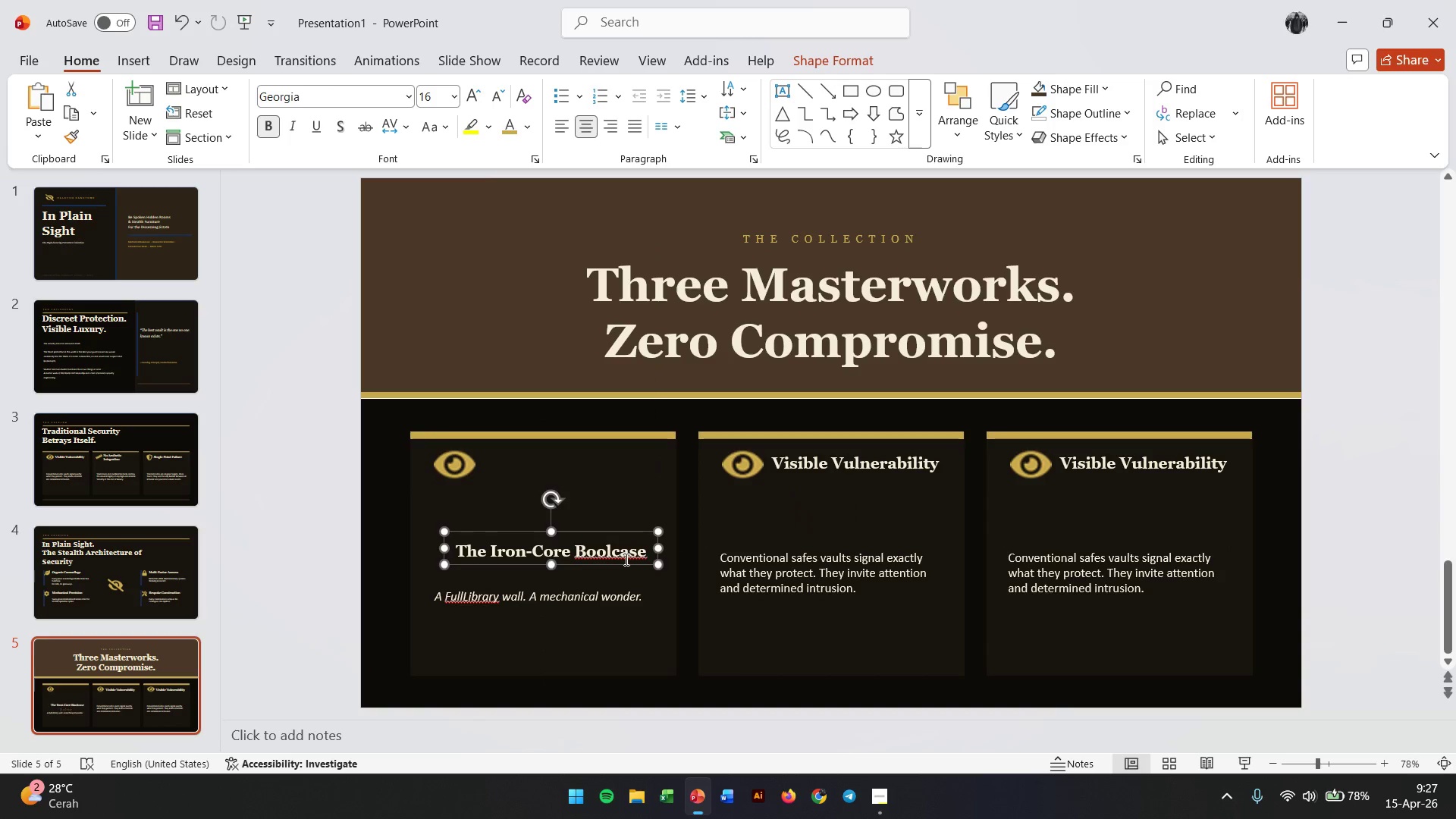 
hold_key(key=ShiftLeft, duration=0.75)
 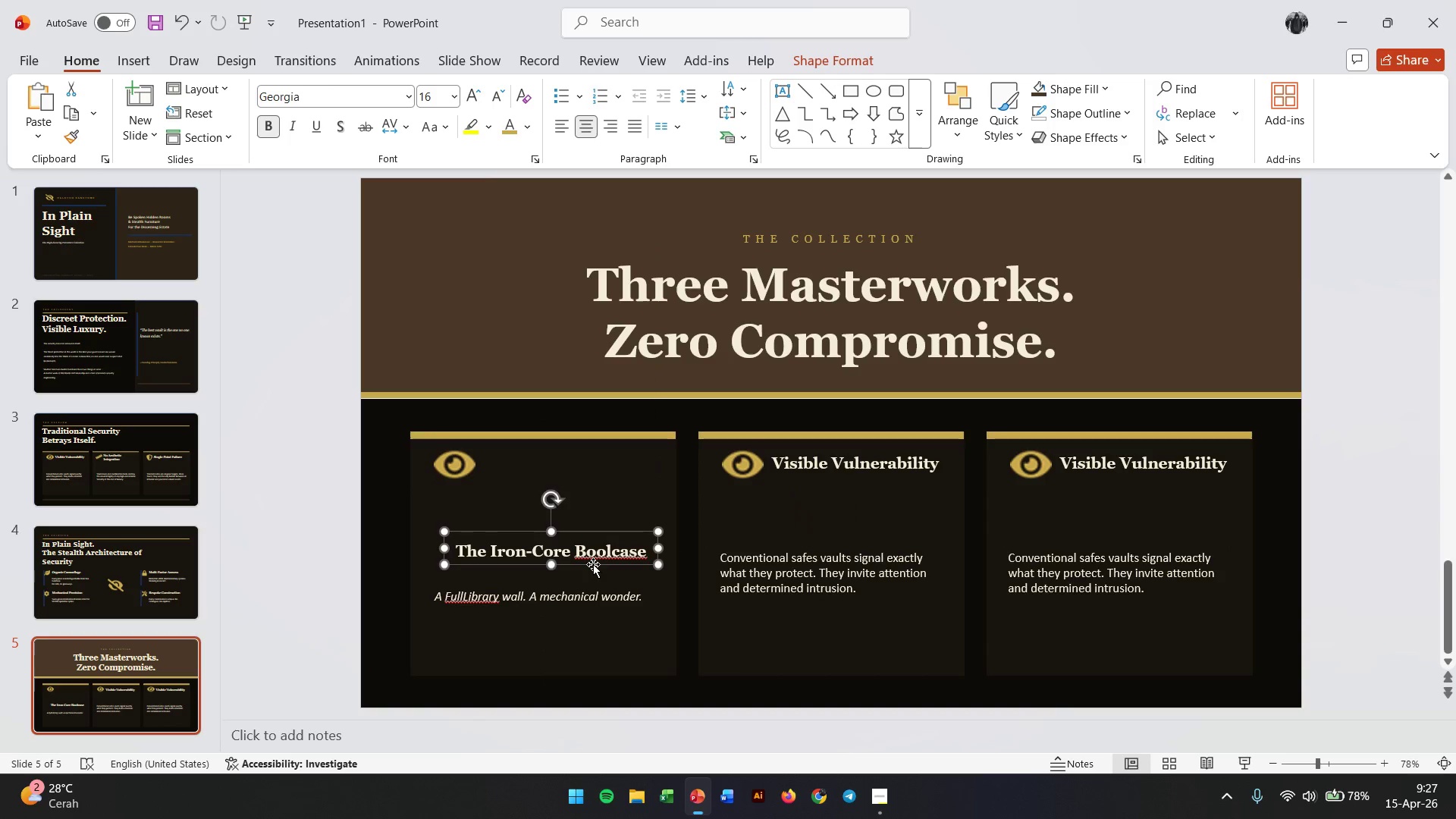 
left_click_drag(start_coordinate=[593, 564], to_coordinate=[588, 557])
 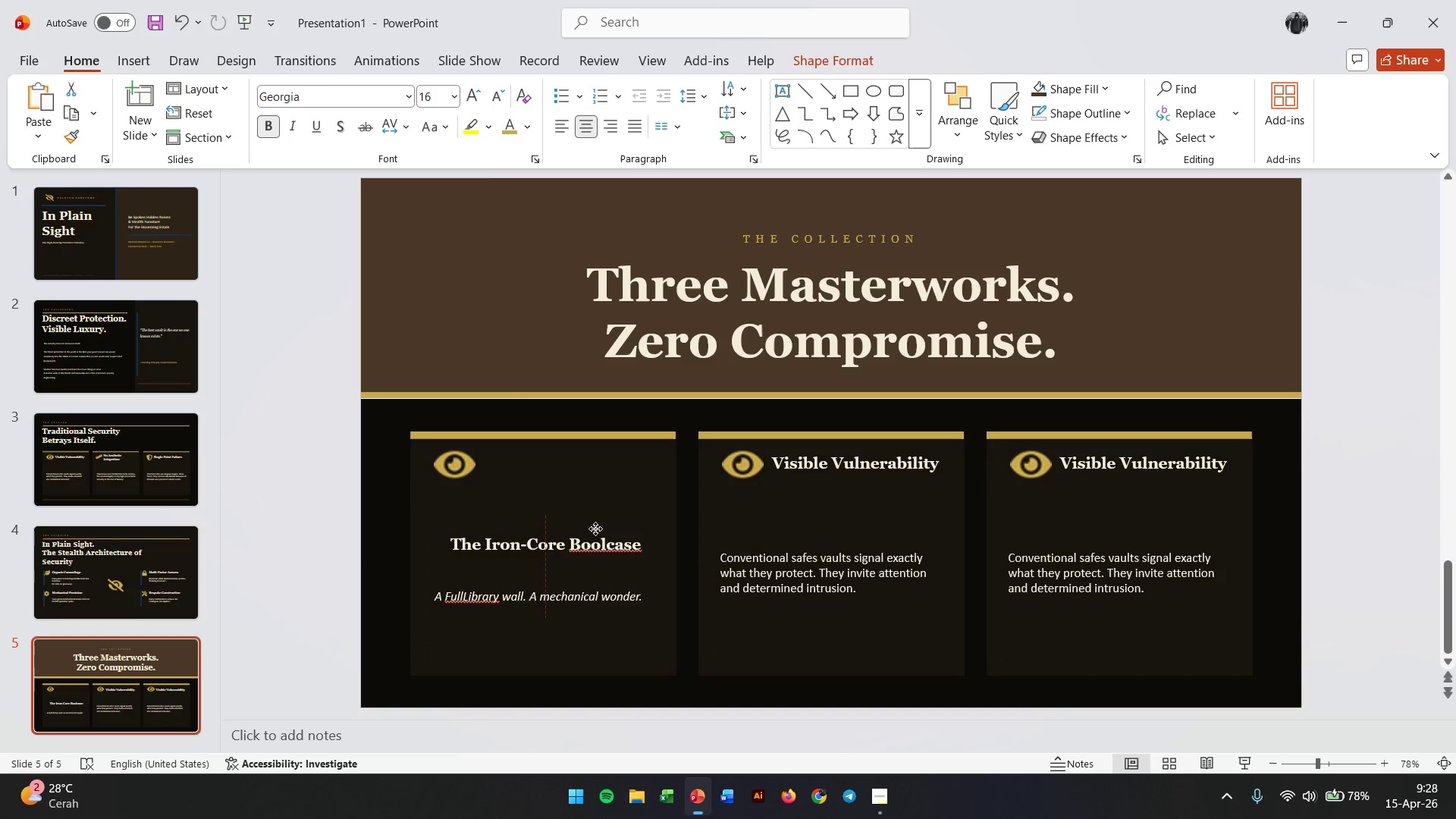 
wait(6.67)
 